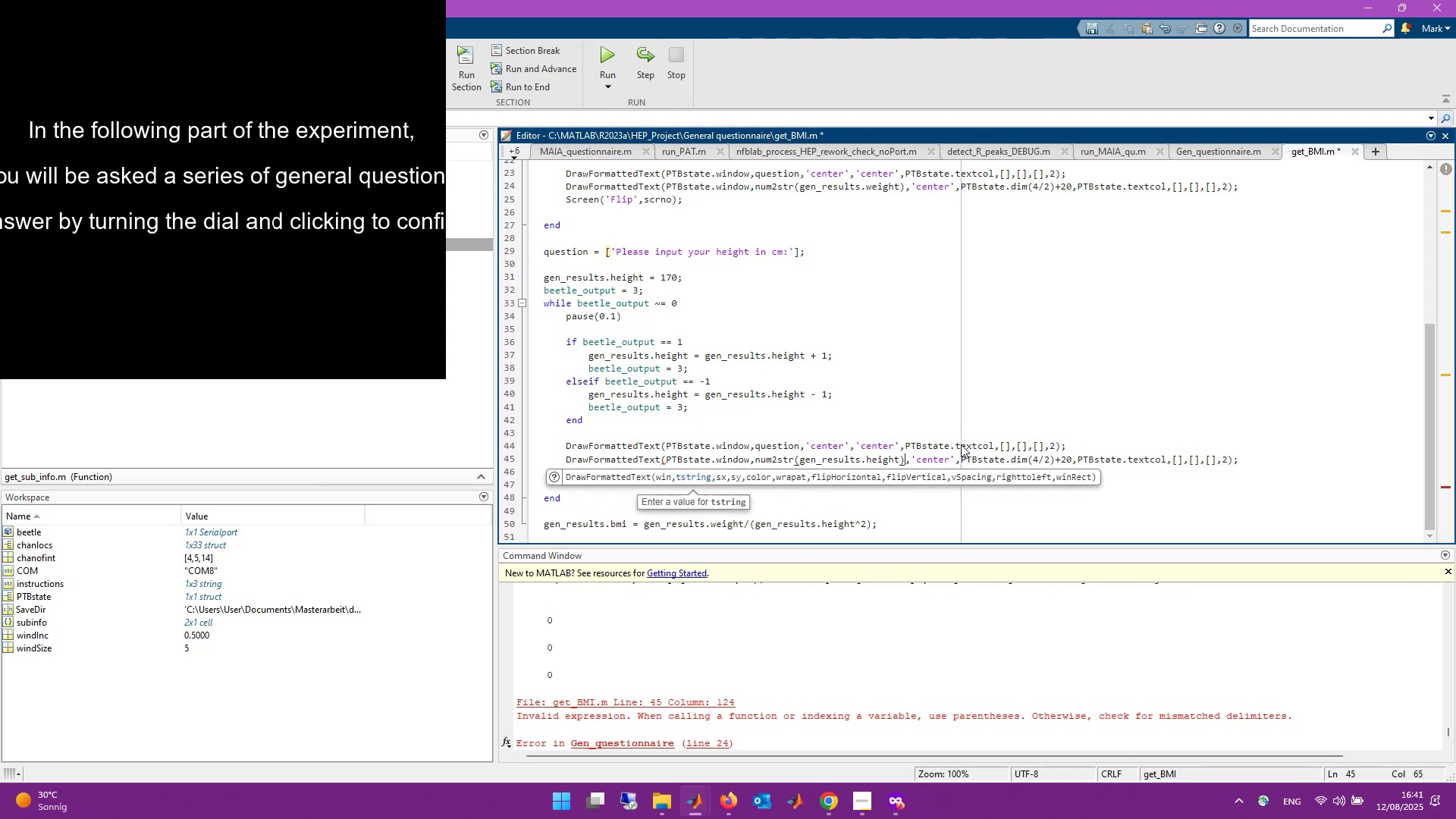 
key(Control+S)
 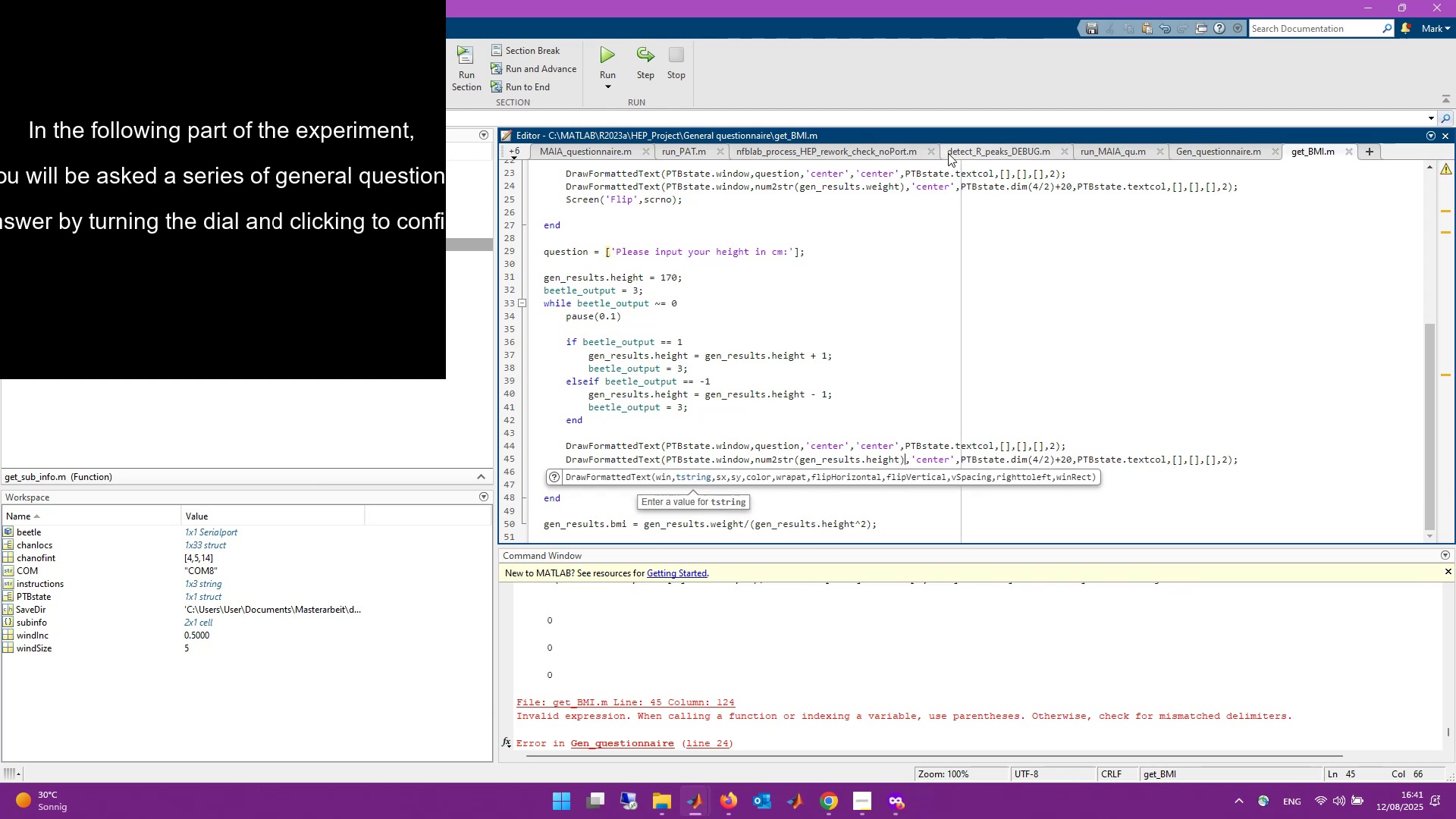 
scroll: coordinate [944, 453], scroll_direction: up, amount: 3.0
 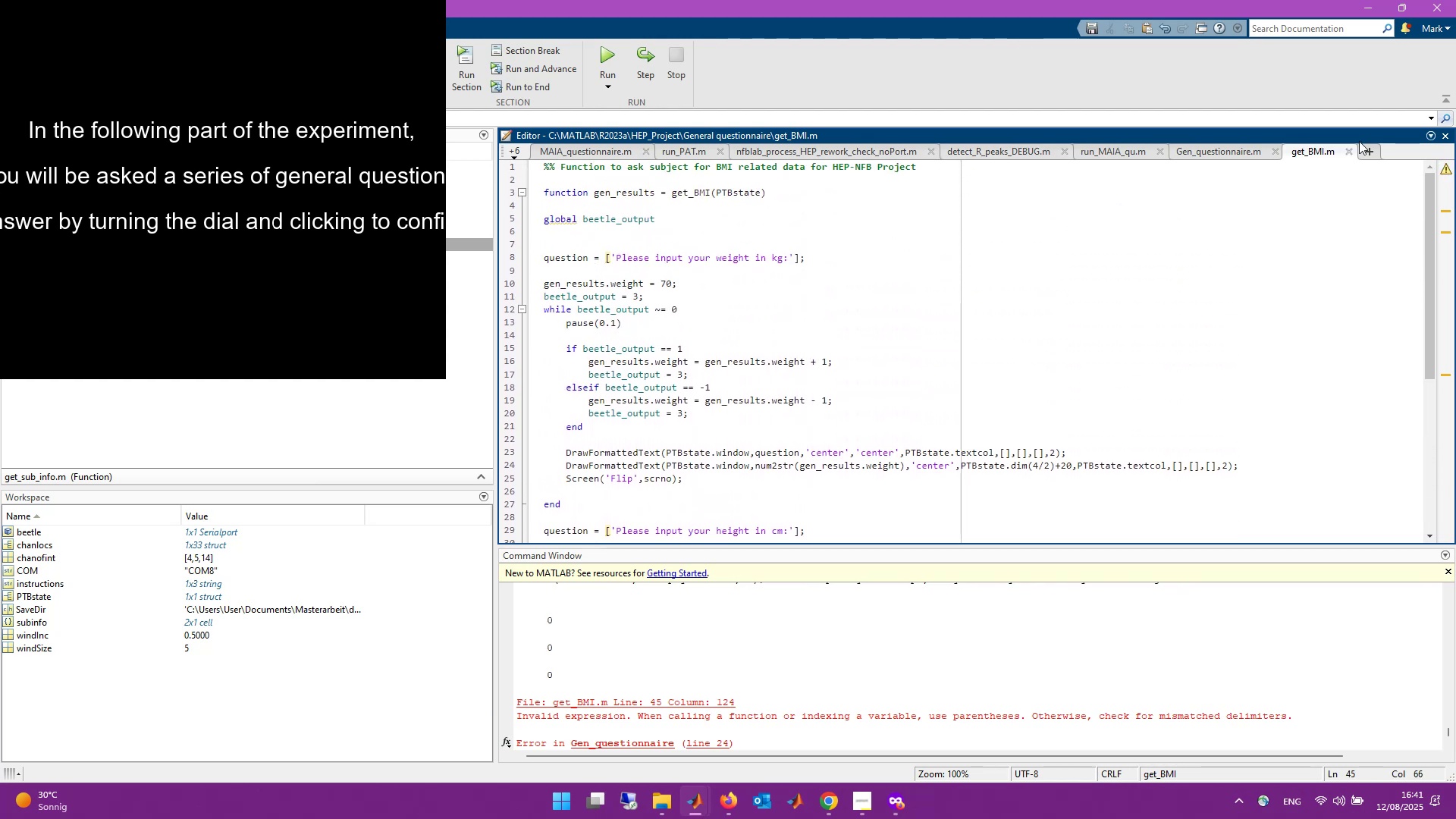 
left_click([1348, 153])
 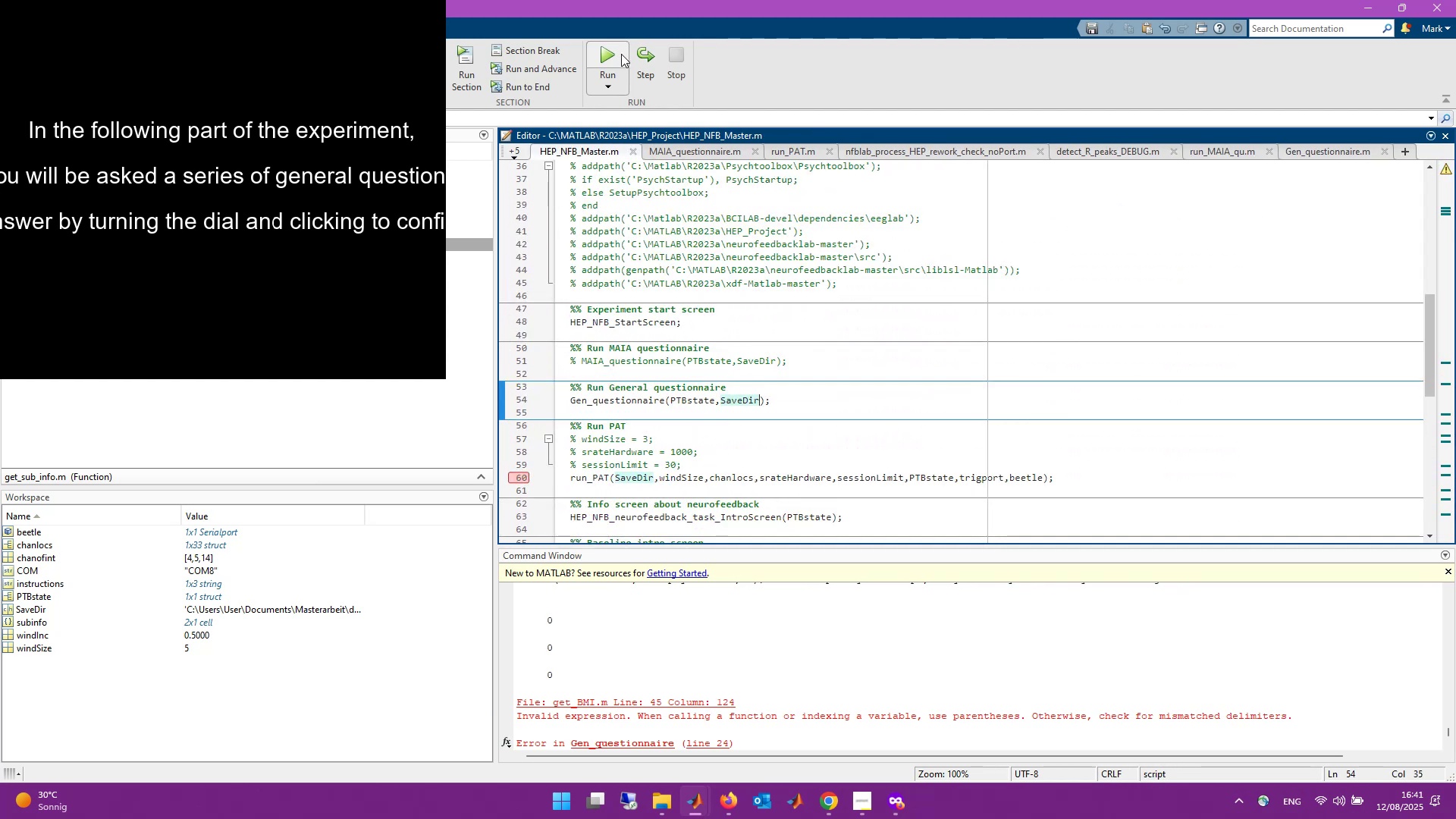 
left_click([620, 55])
 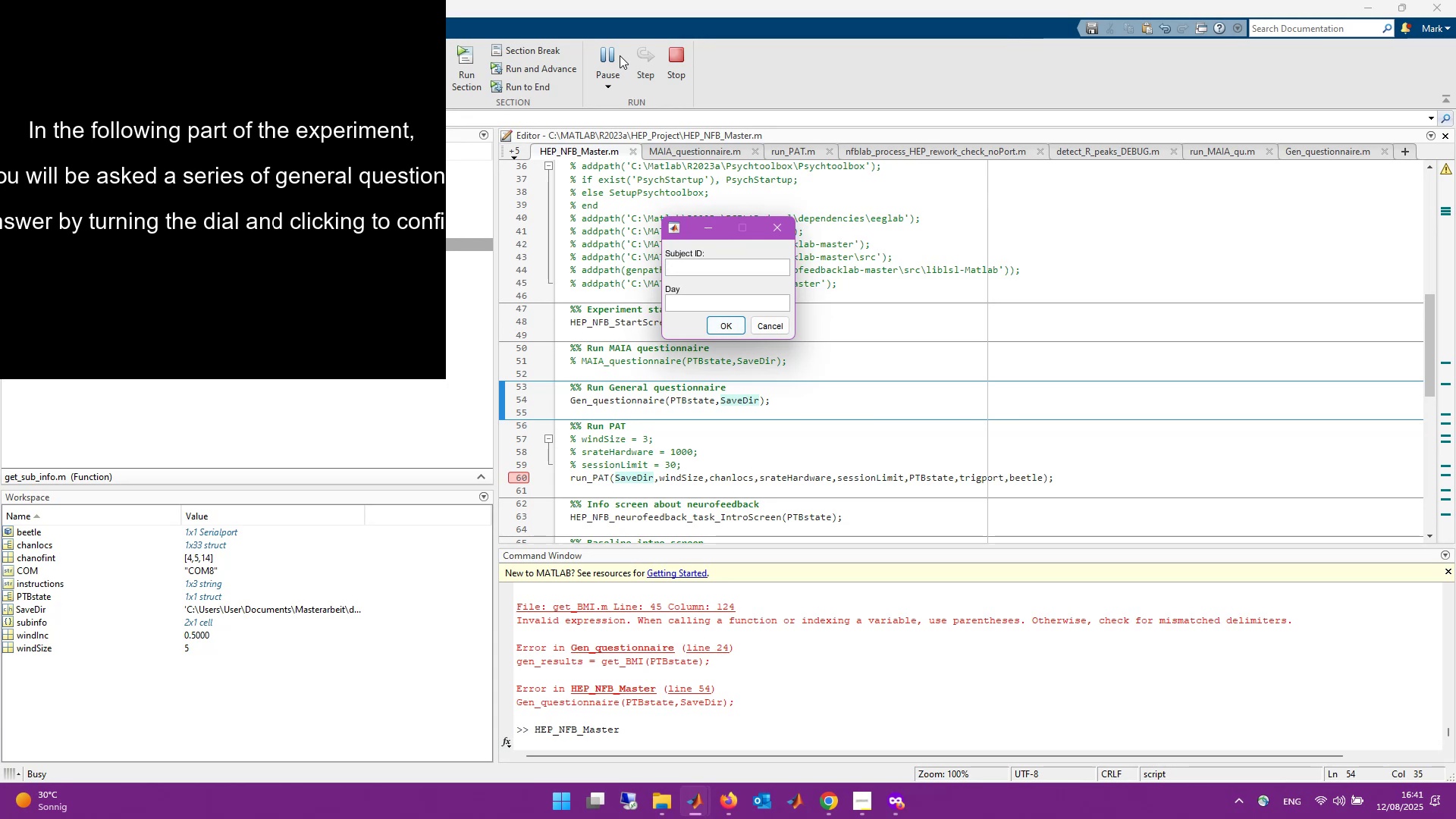 
key(Numpad1)
 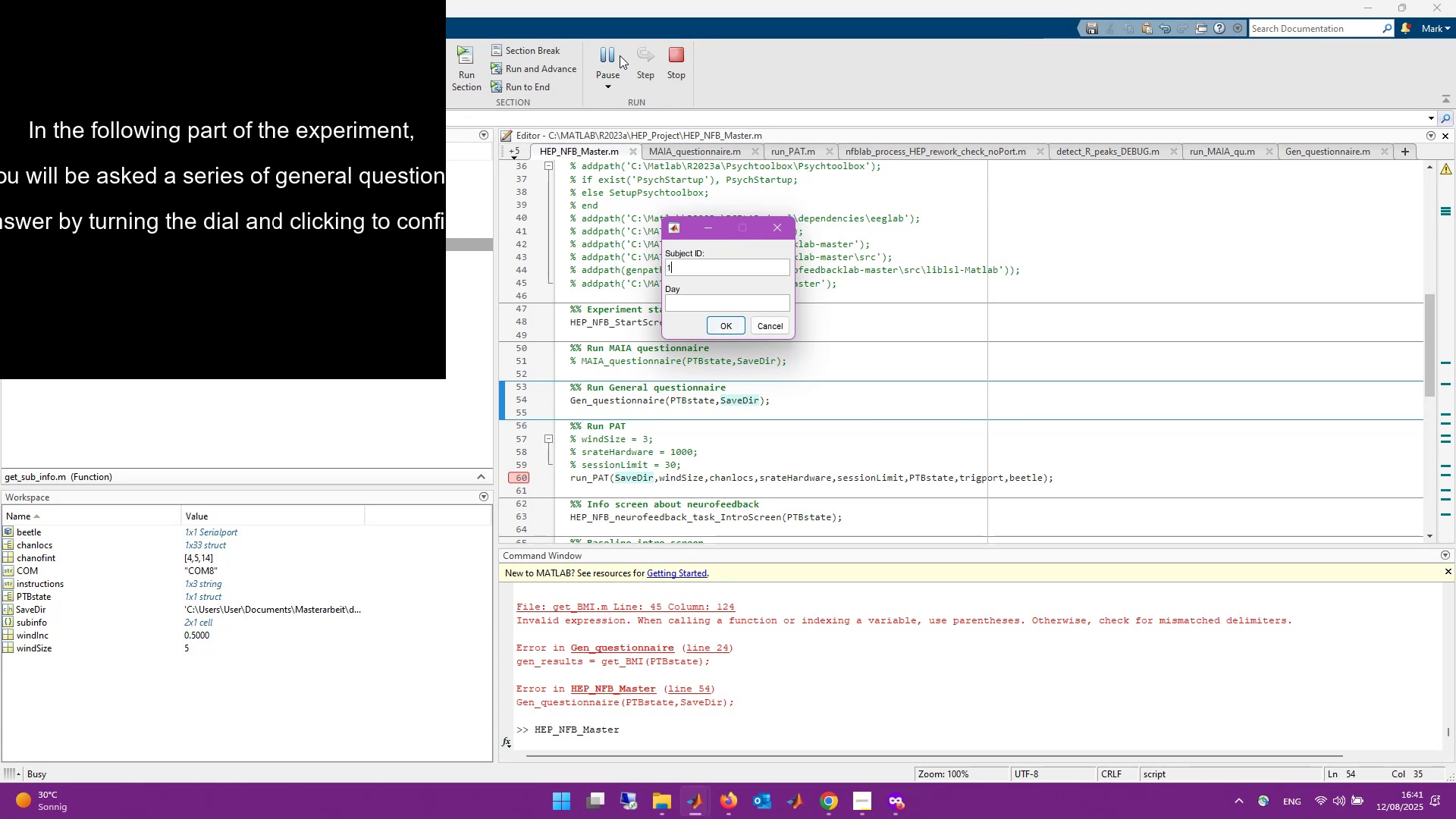 
key(Tab)
 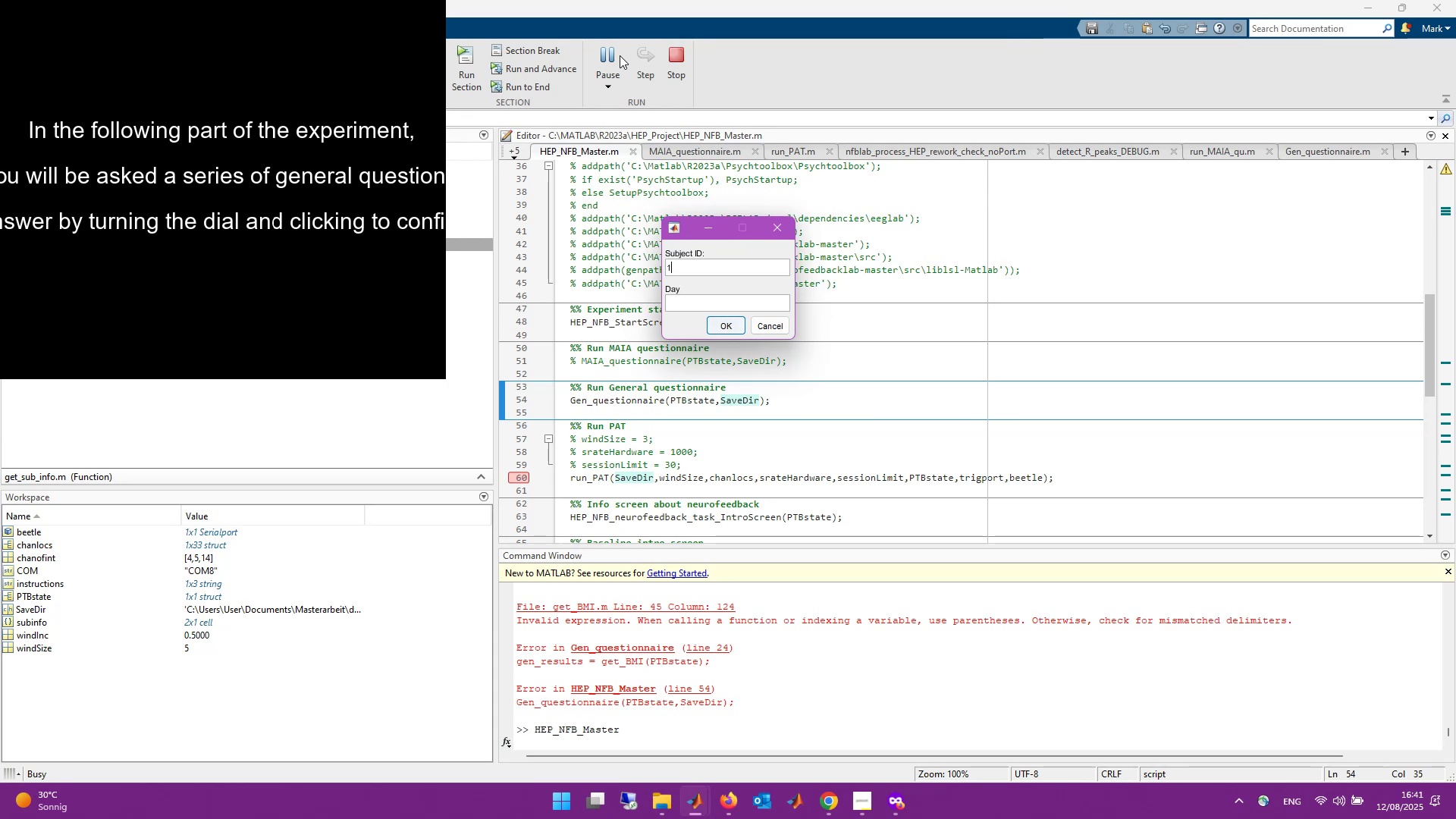 
key(Numpad1)
 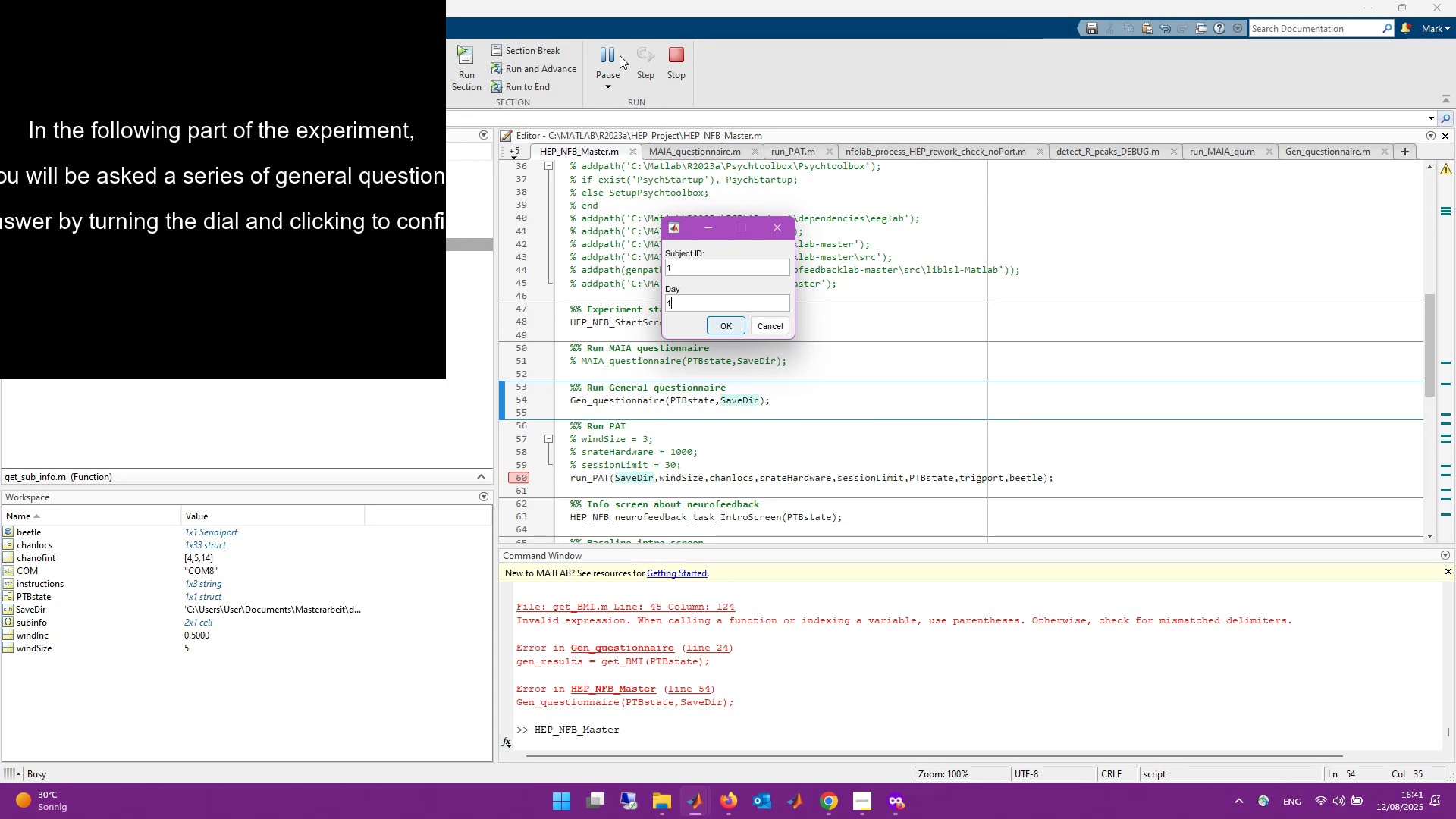 
key(Enter)
 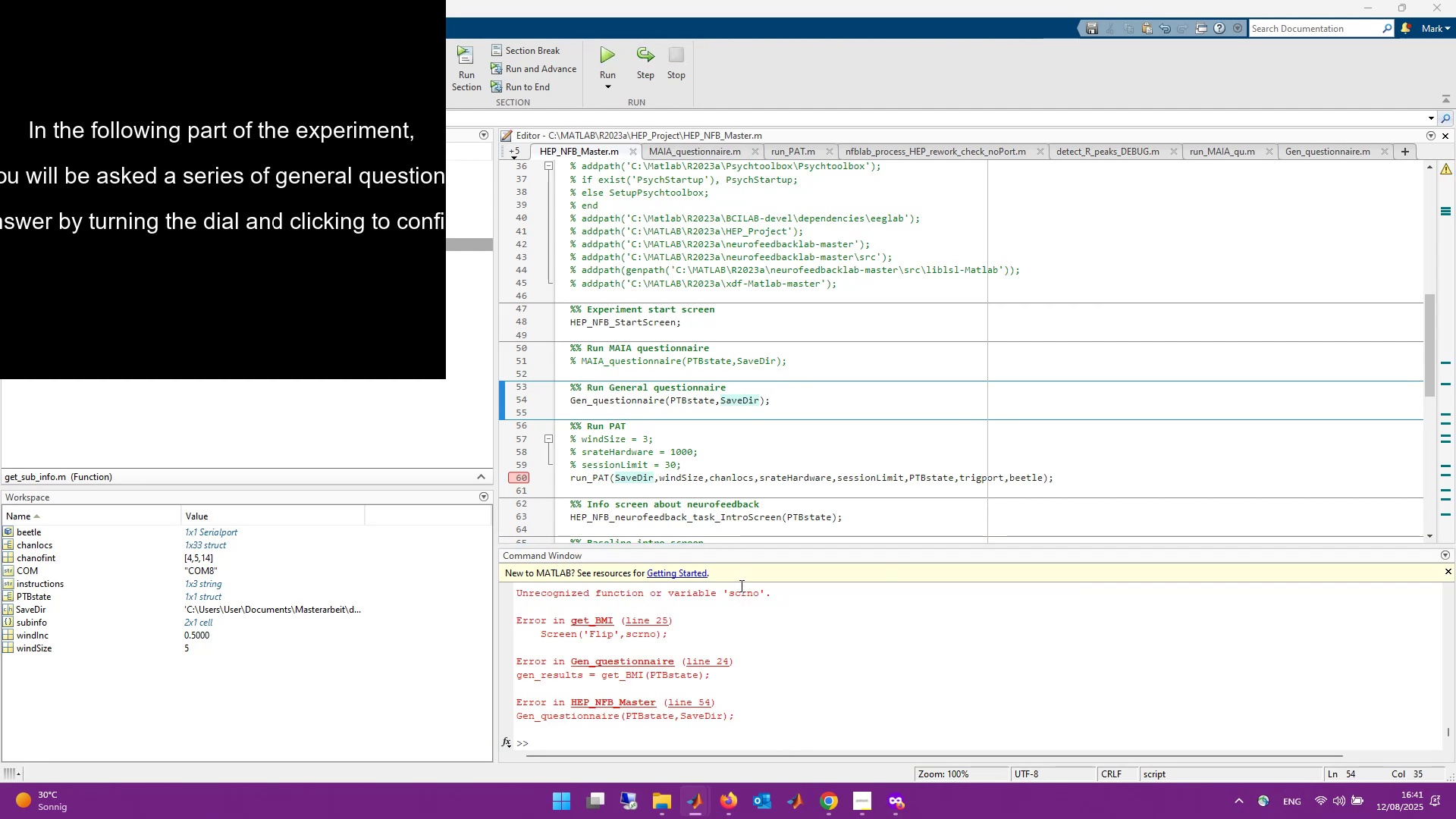 
wait(18.76)
 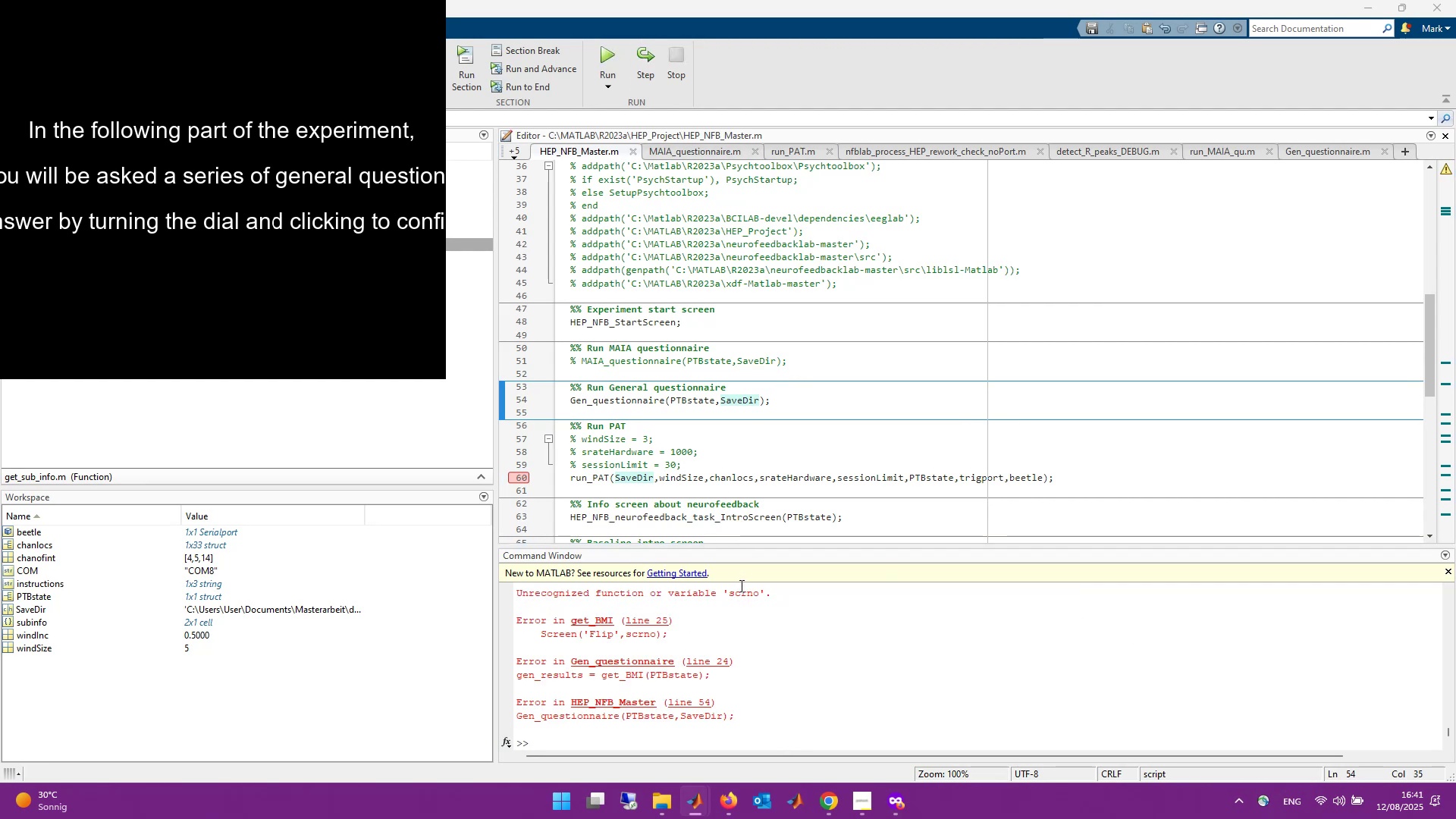 
right_click([630, 362])
 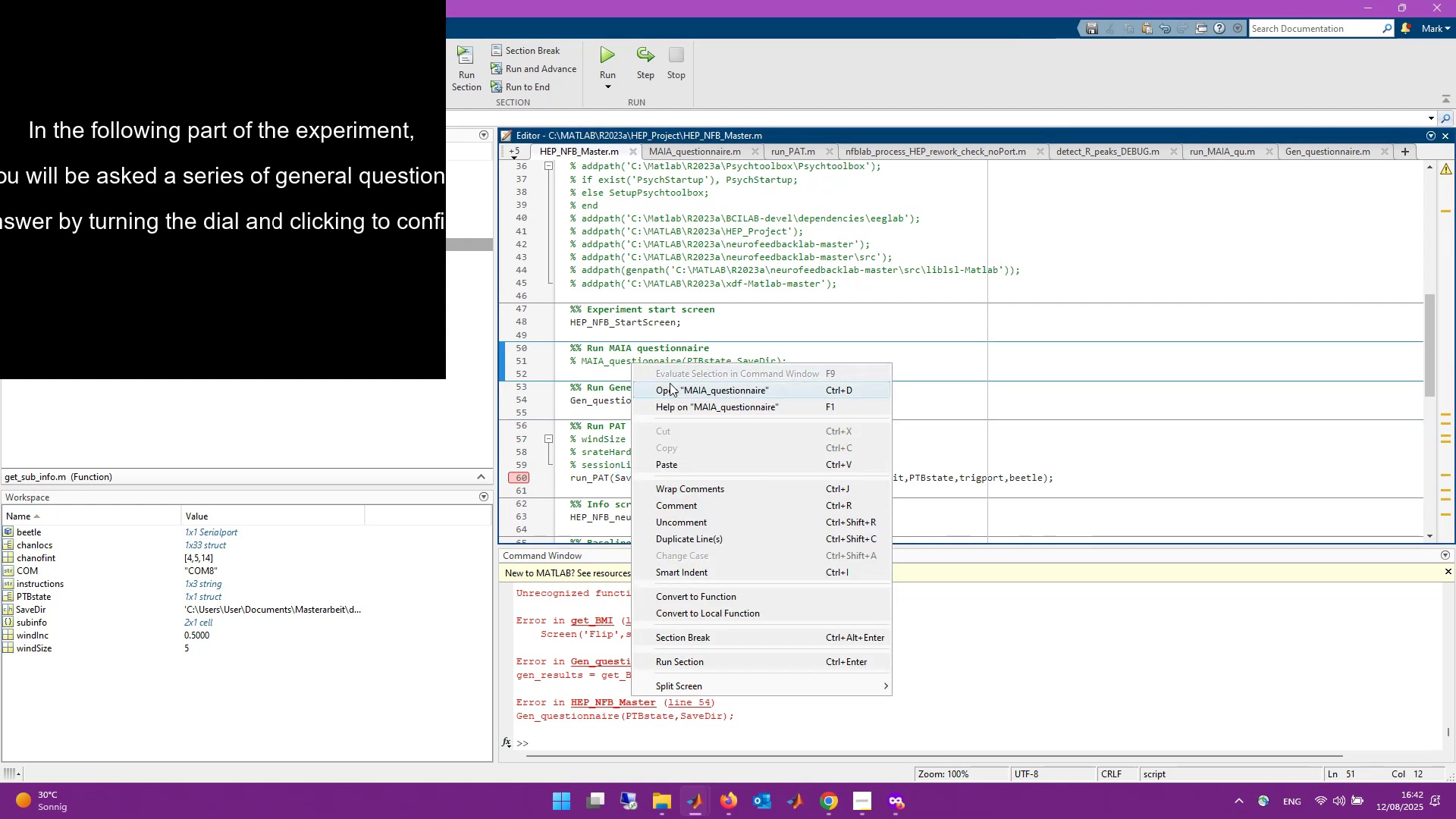 
left_click([674, 389])
 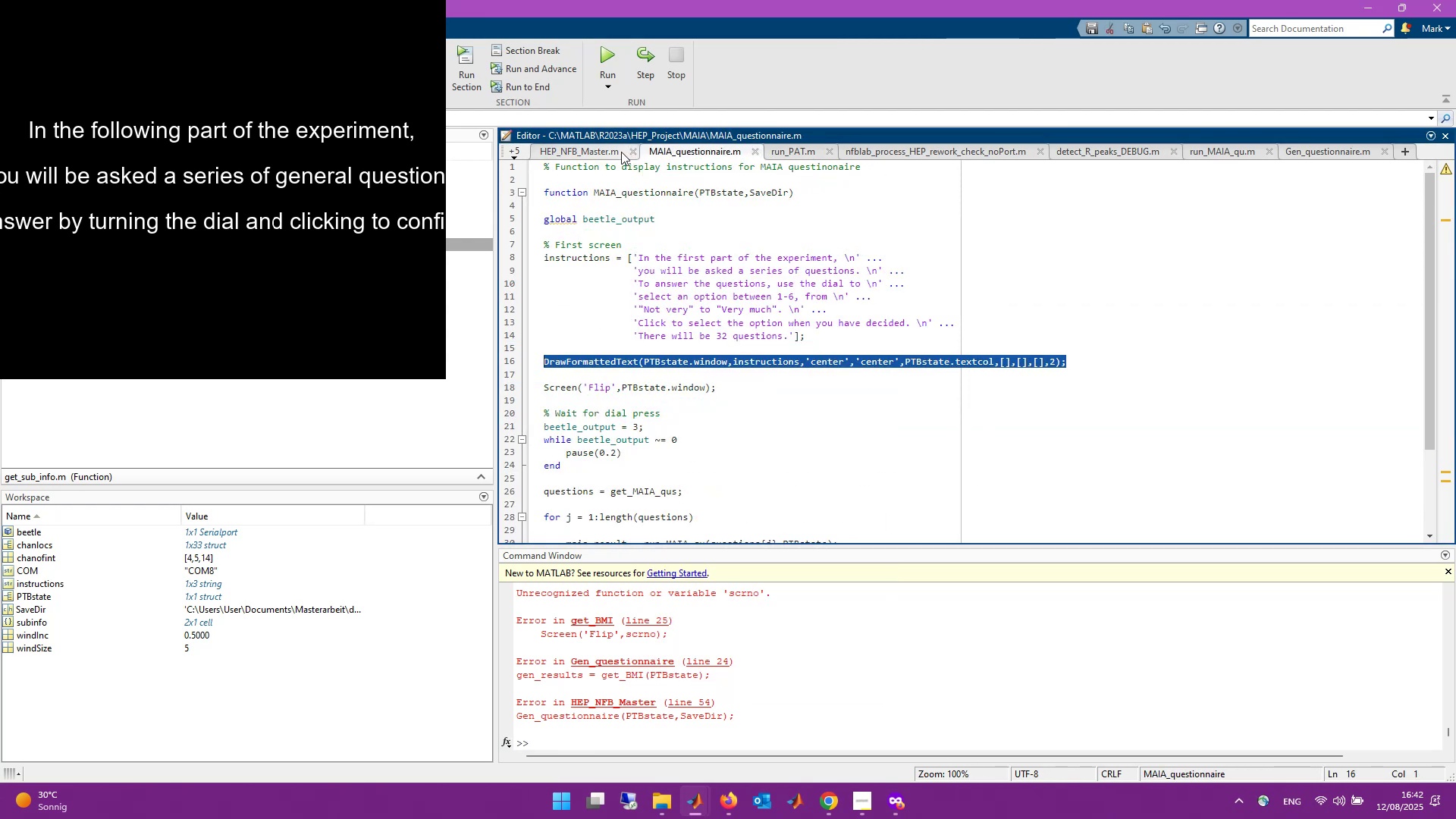 
wait(5.78)
 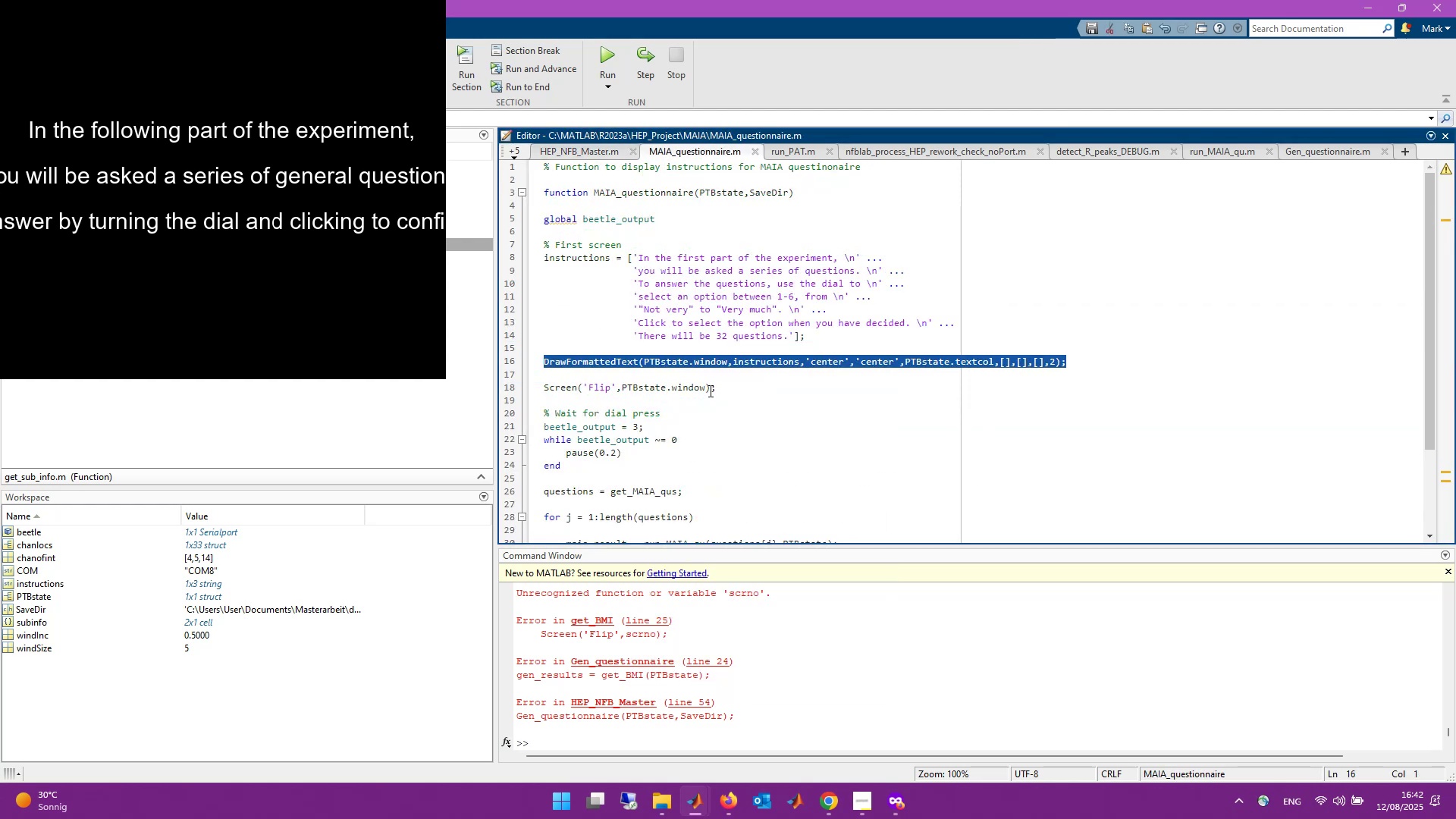 
left_click([1344, 154])
 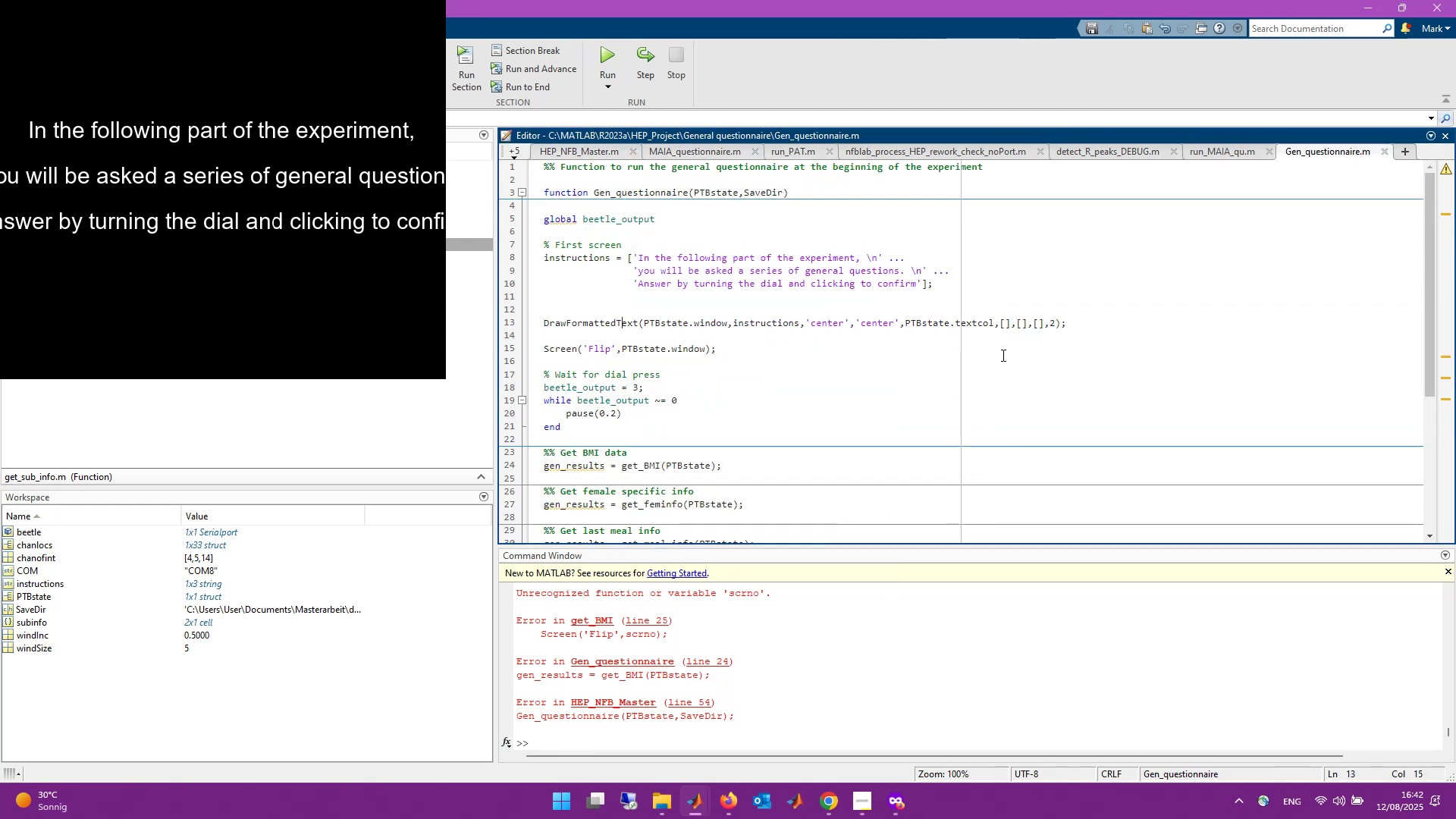 
scroll: coordinate [968, 392], scroll_direction: up, amount: 2.0
 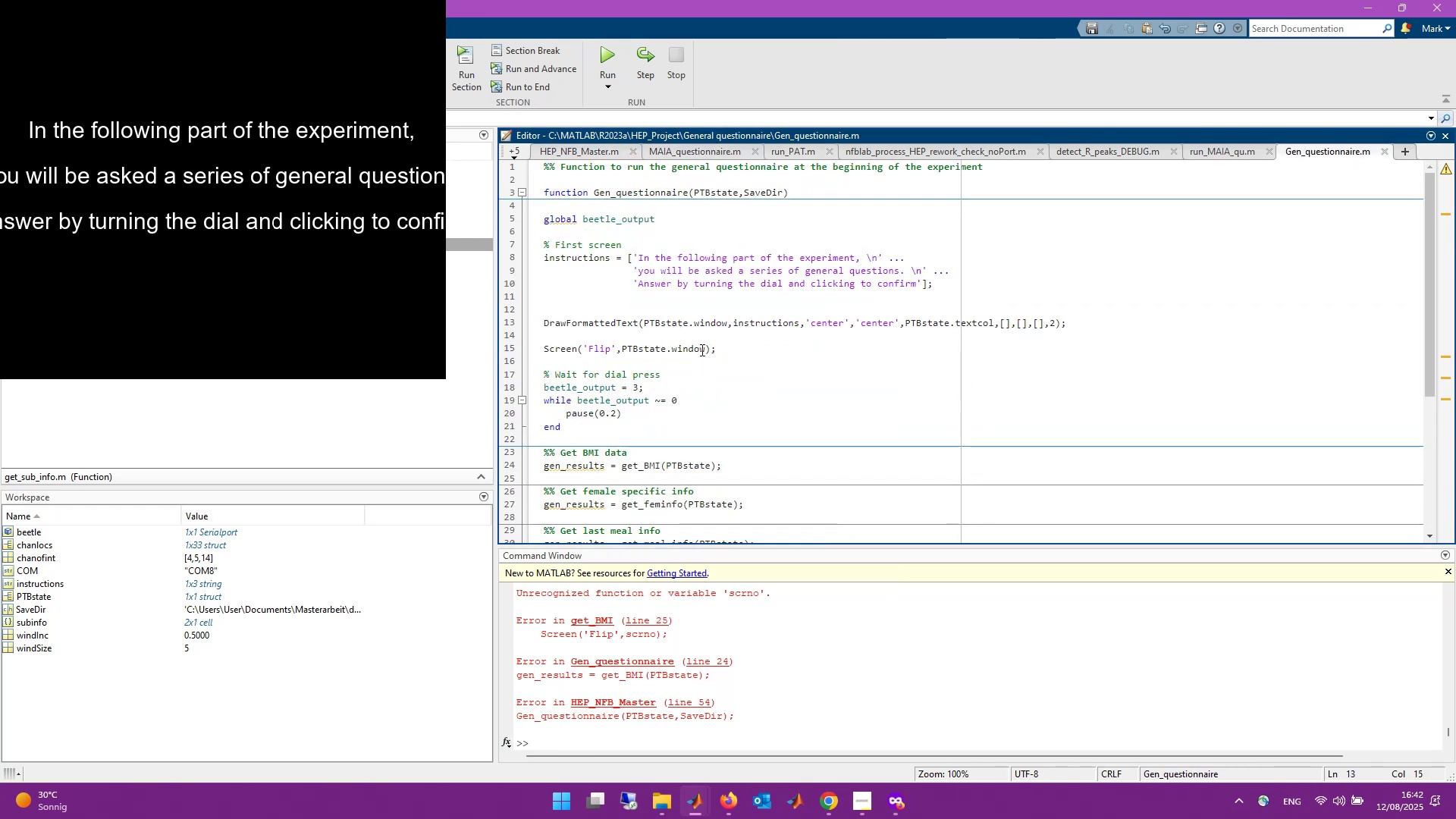 
scroll: coordinate [998, 403], scroll_direction: down, amount: 5.0
 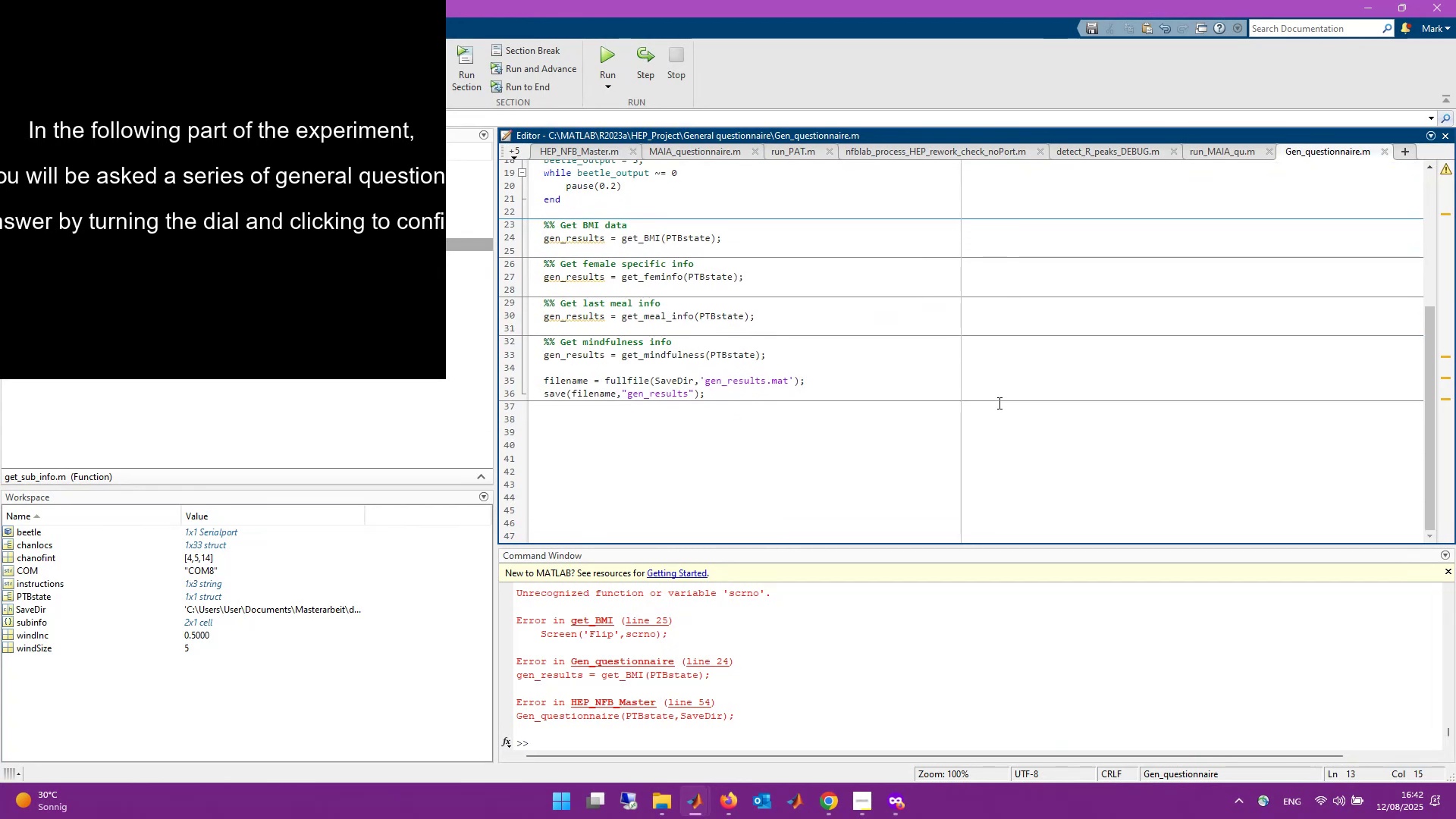 
scroll: coordinate [998, 403], scroll_direction: up, amount: 5.0
 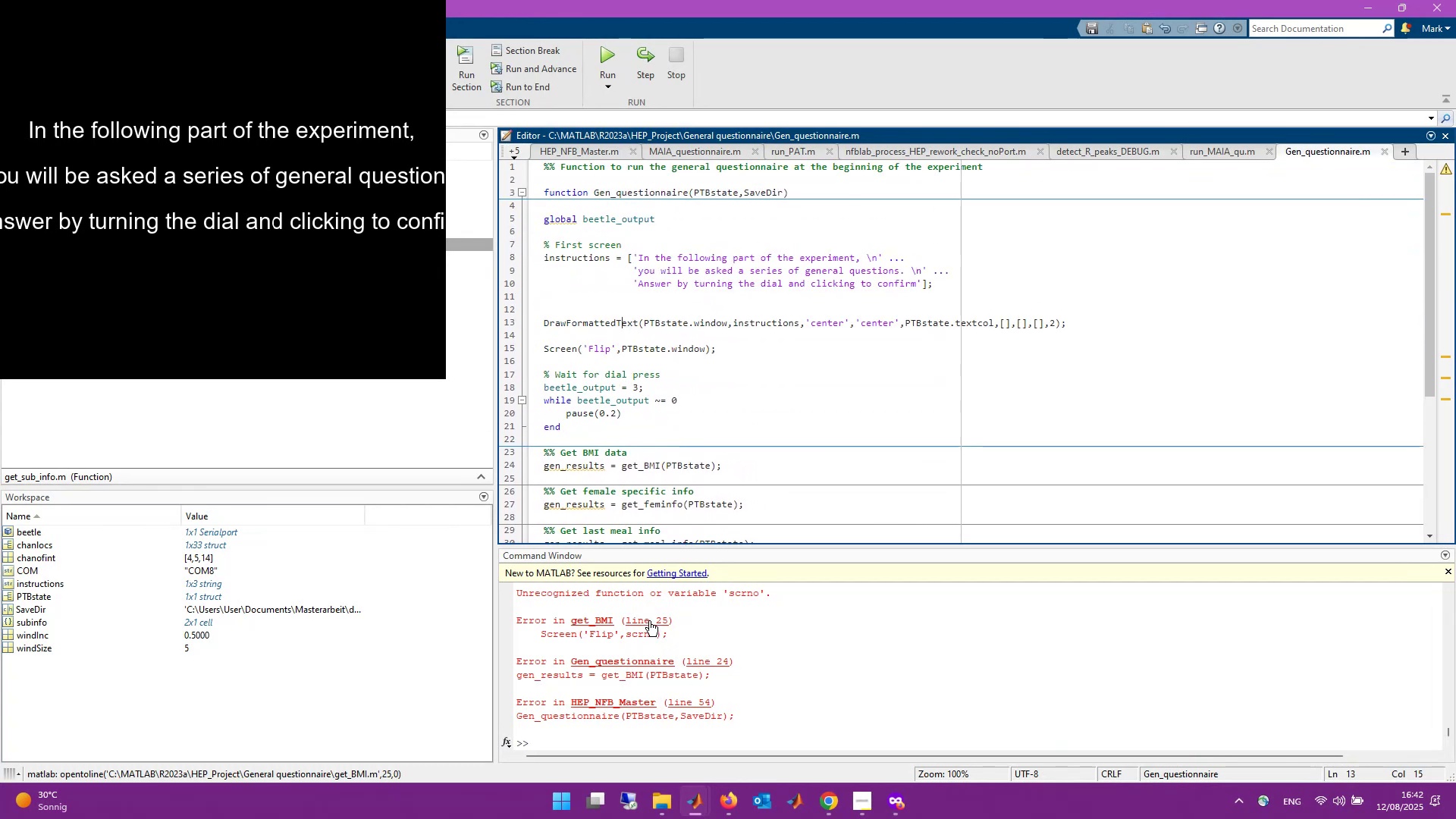 
left_click([649, 620])
 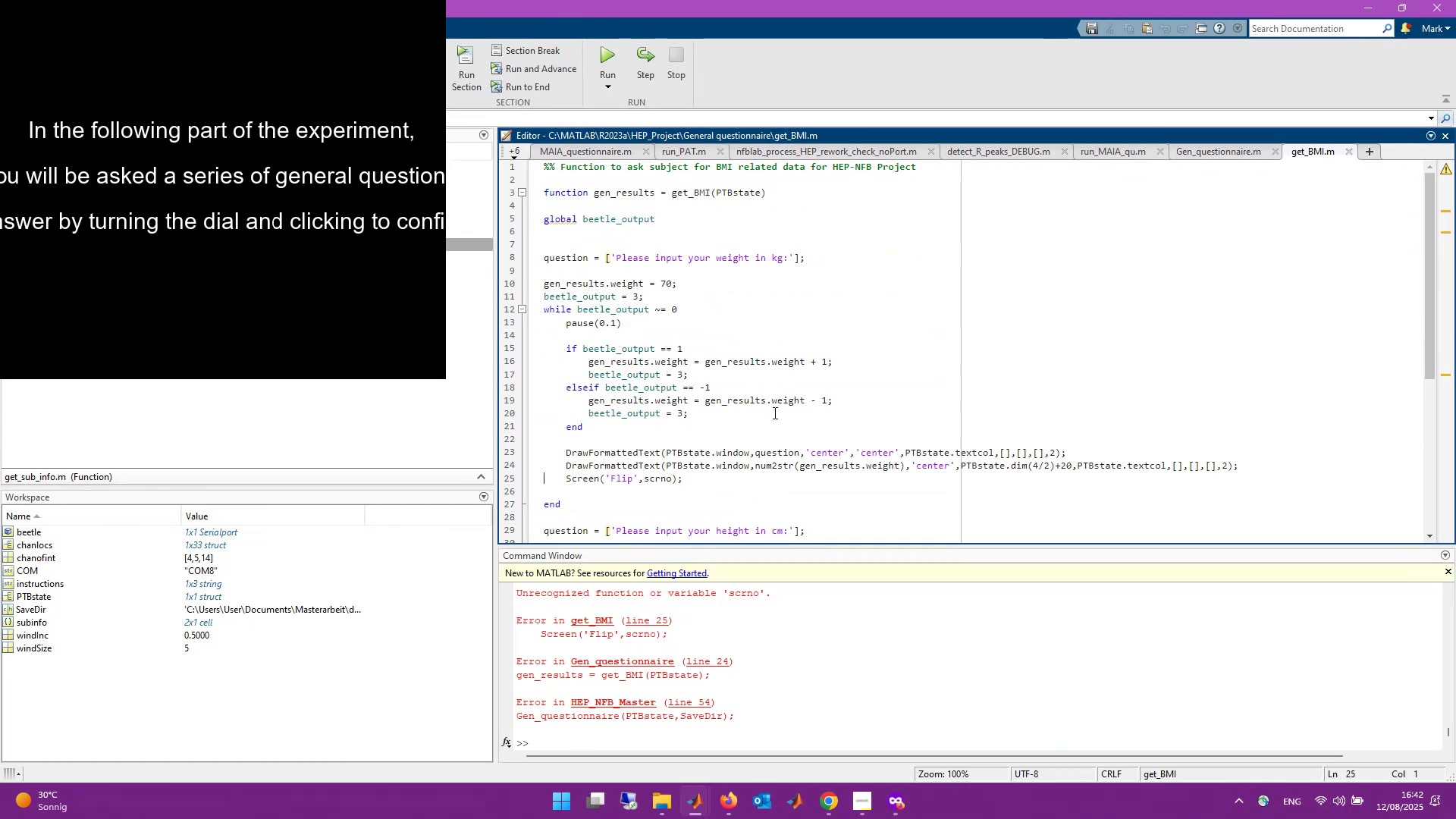 
left_click_drag(start_coordinate=[672, 480], to_coordinate=[645, 482])
 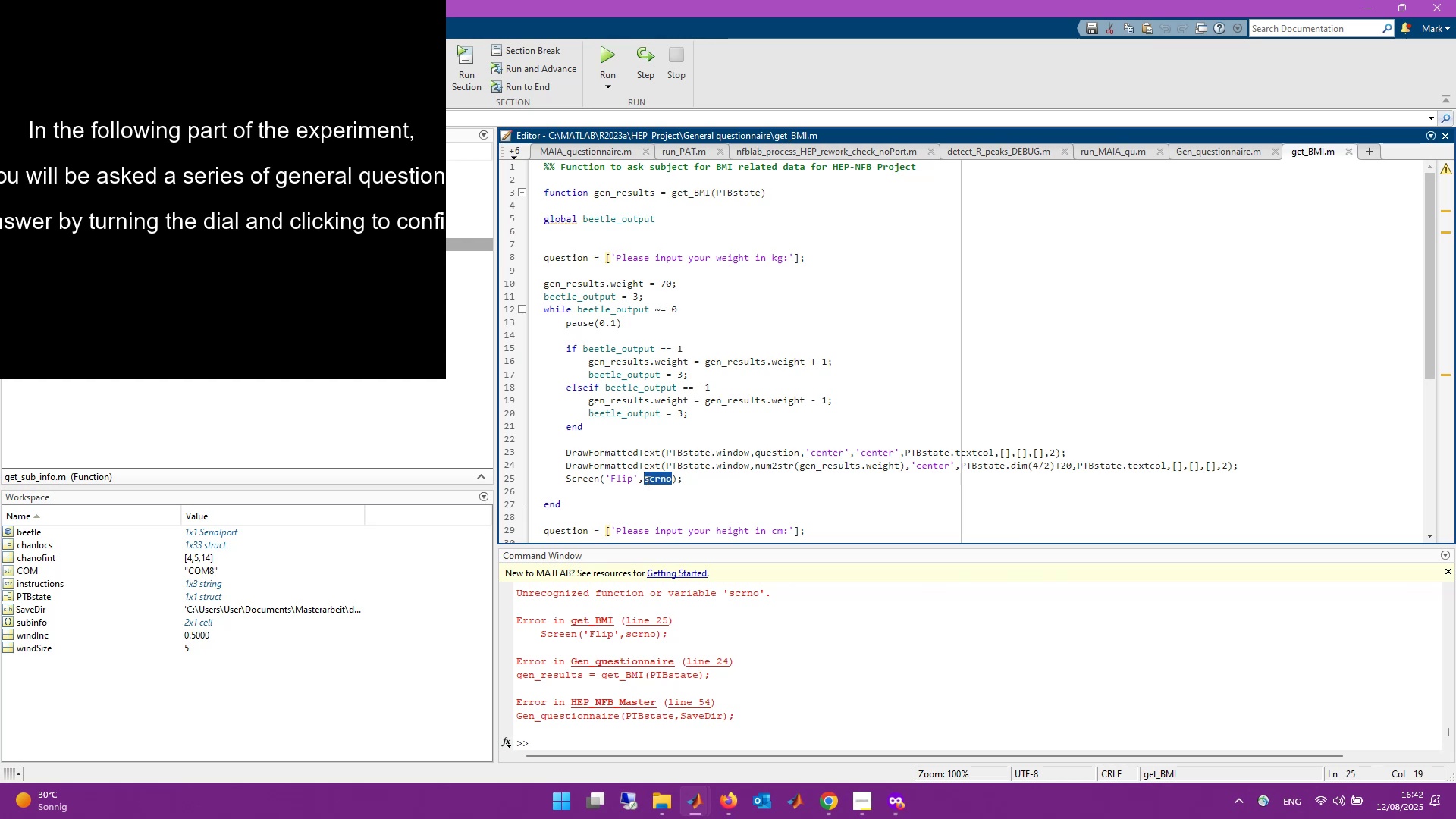 
type(PTB)
key(Tab)
type(.windows)
key(Backspace)
 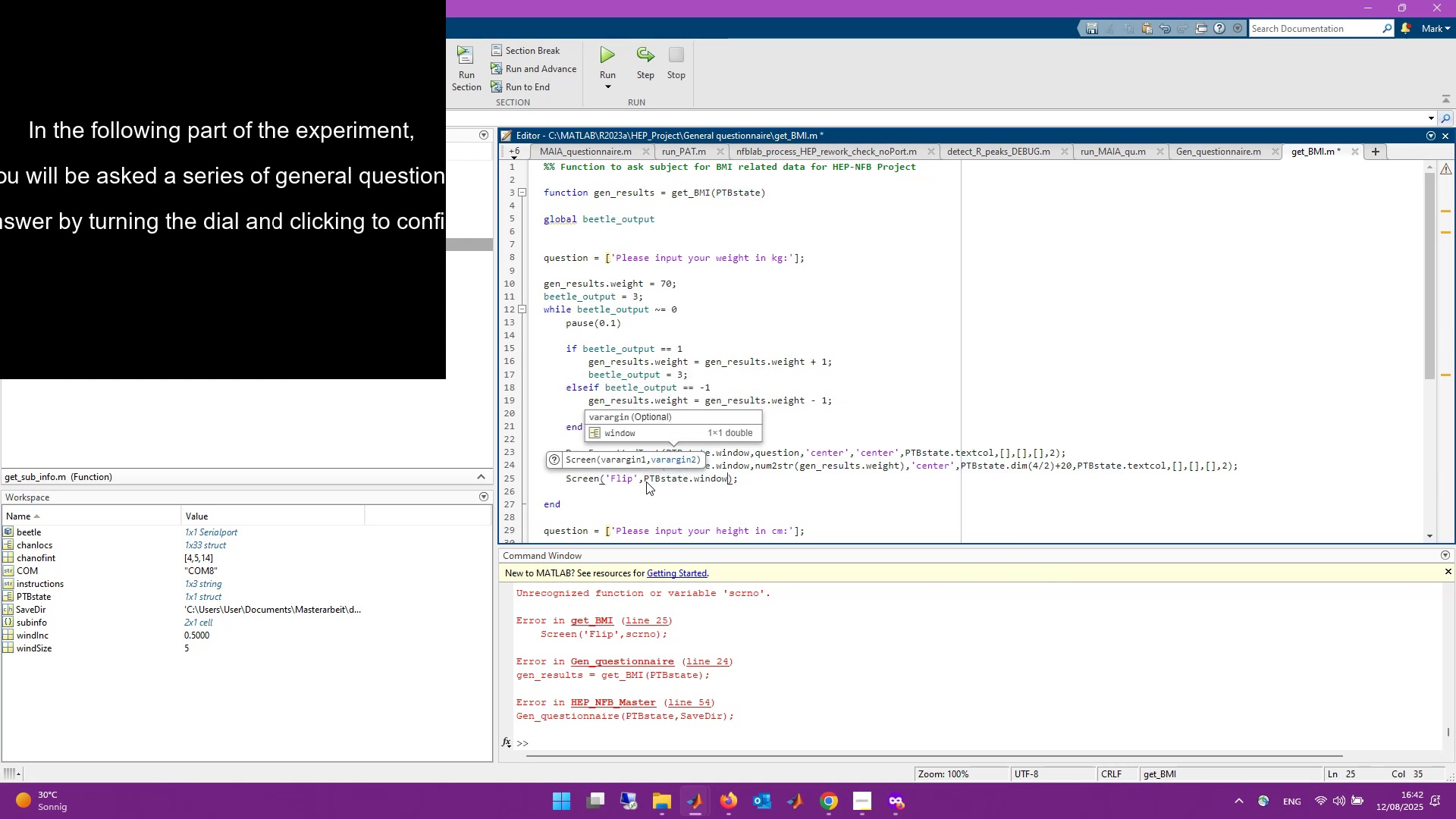 
key(Control+S)
 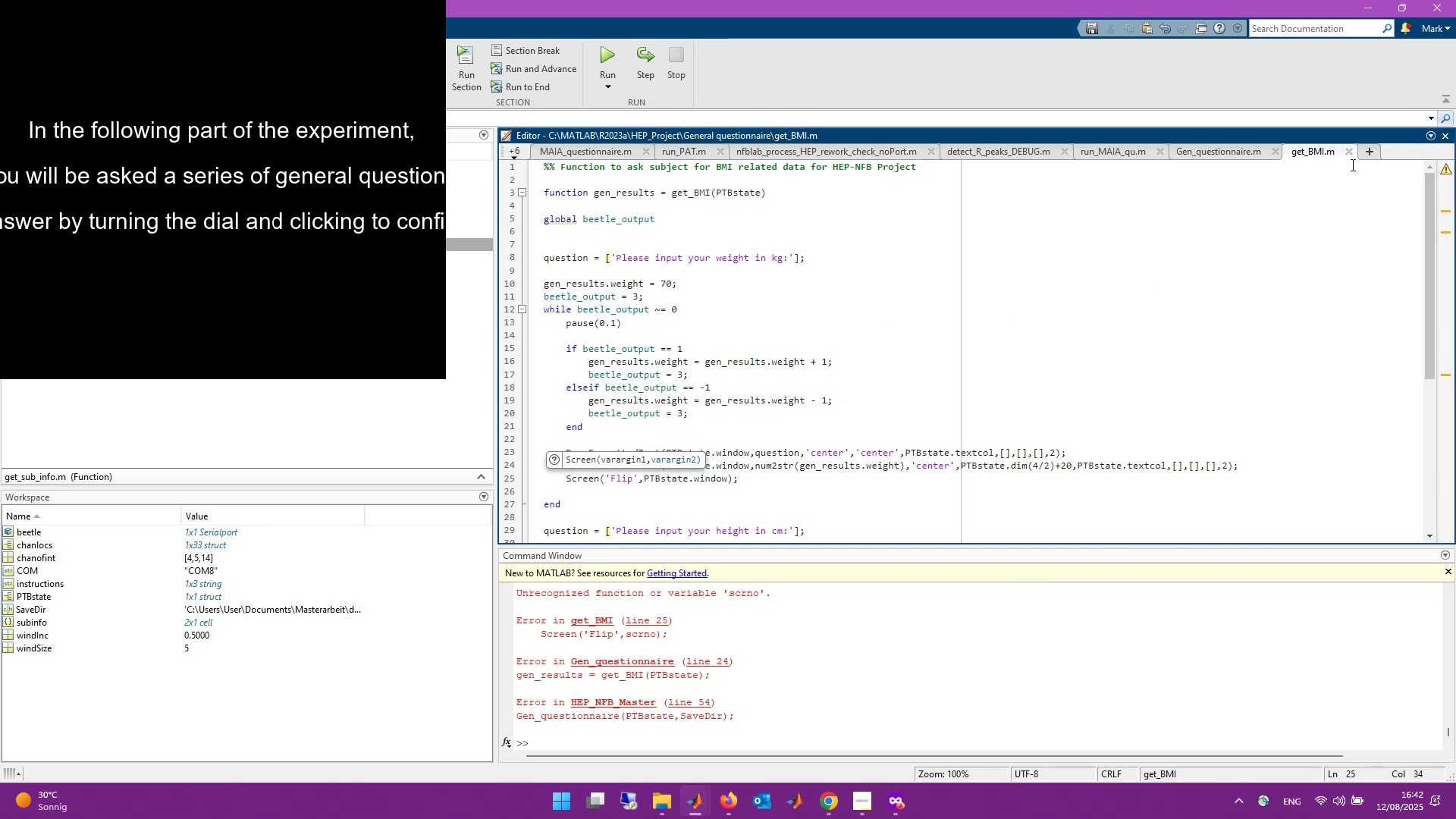 
left_click([1345, 152])
 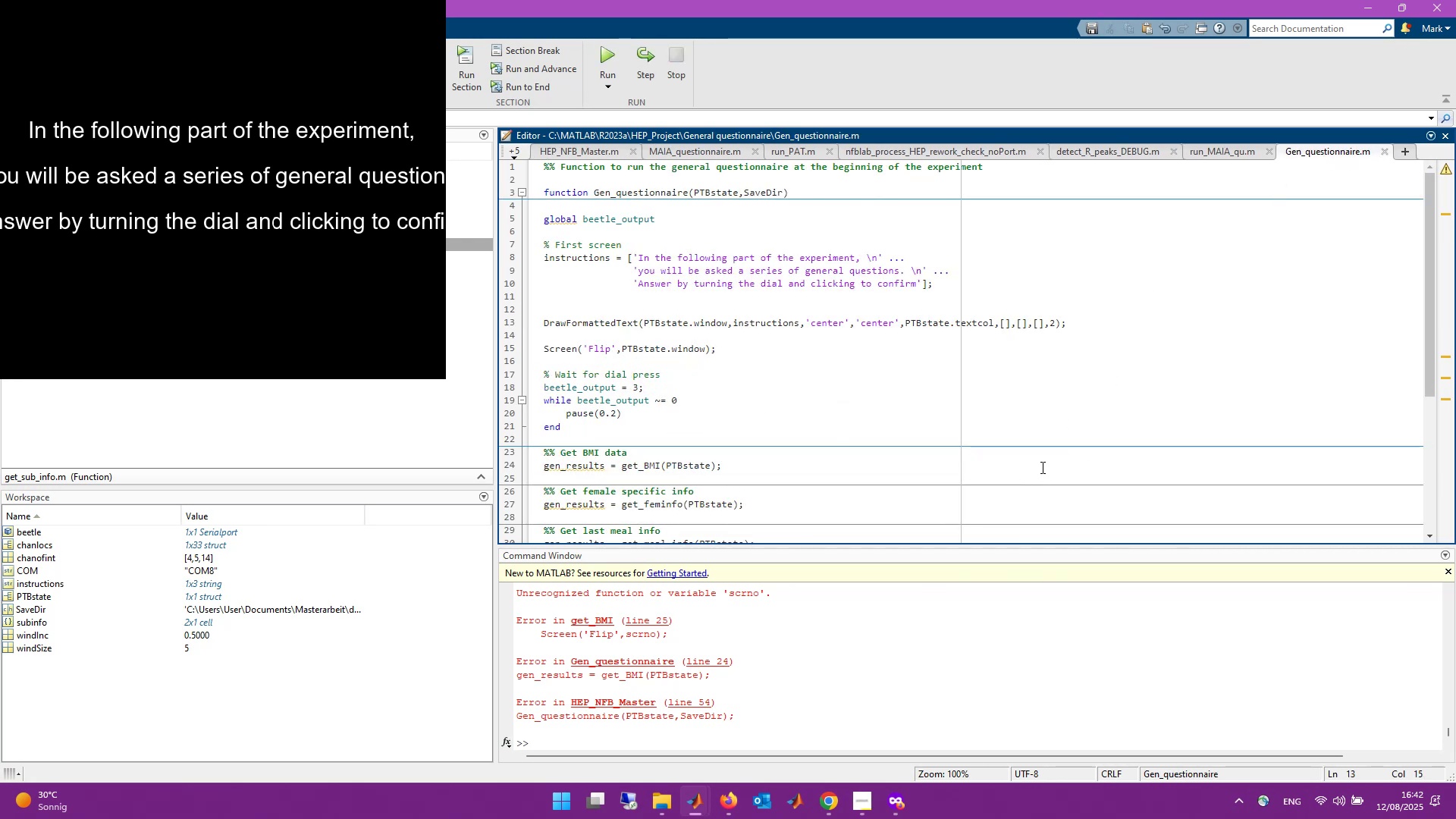 
left_click([930, 730])
 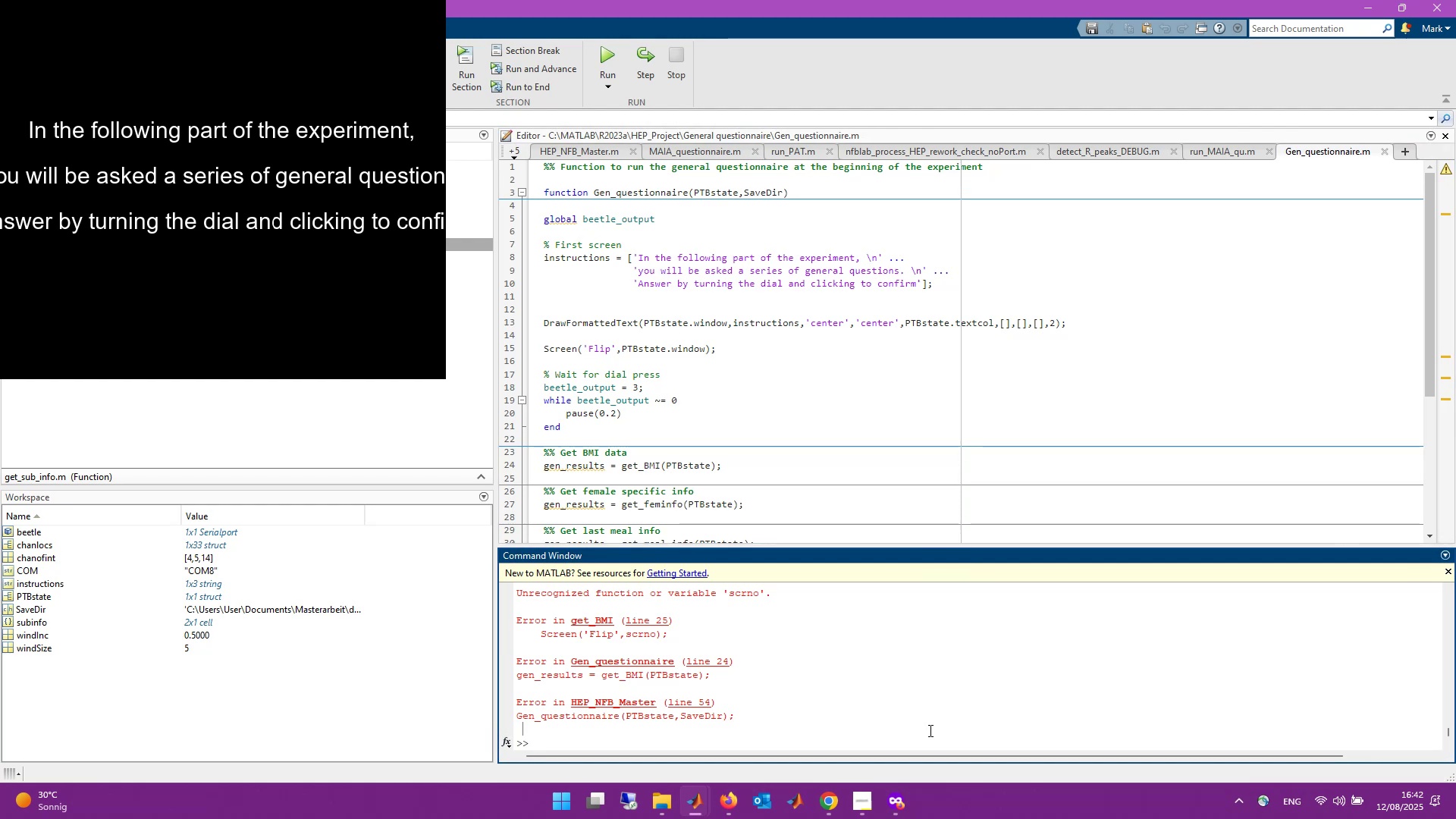 
key(ArrowUp)
 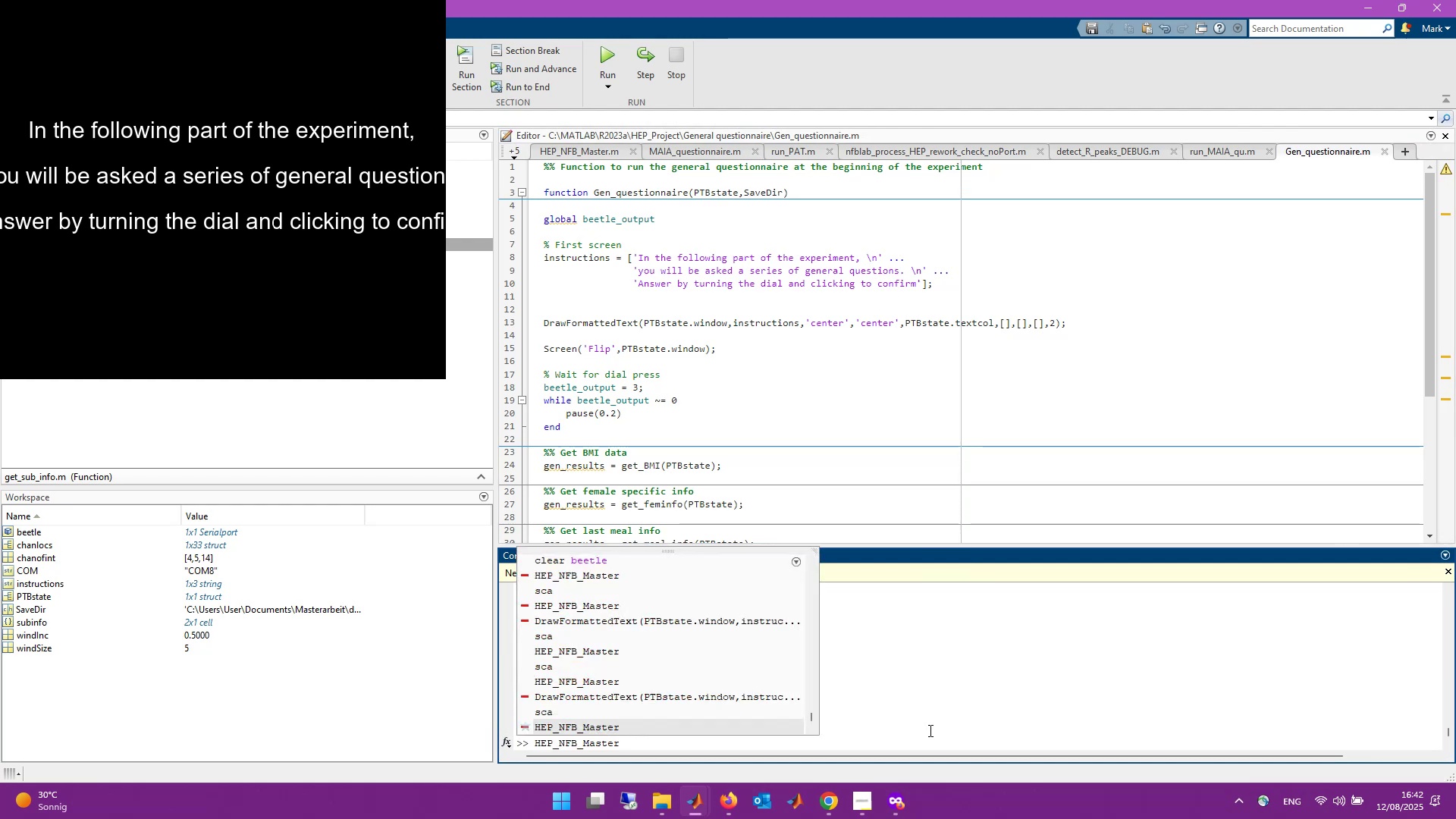 
key(Enter)
 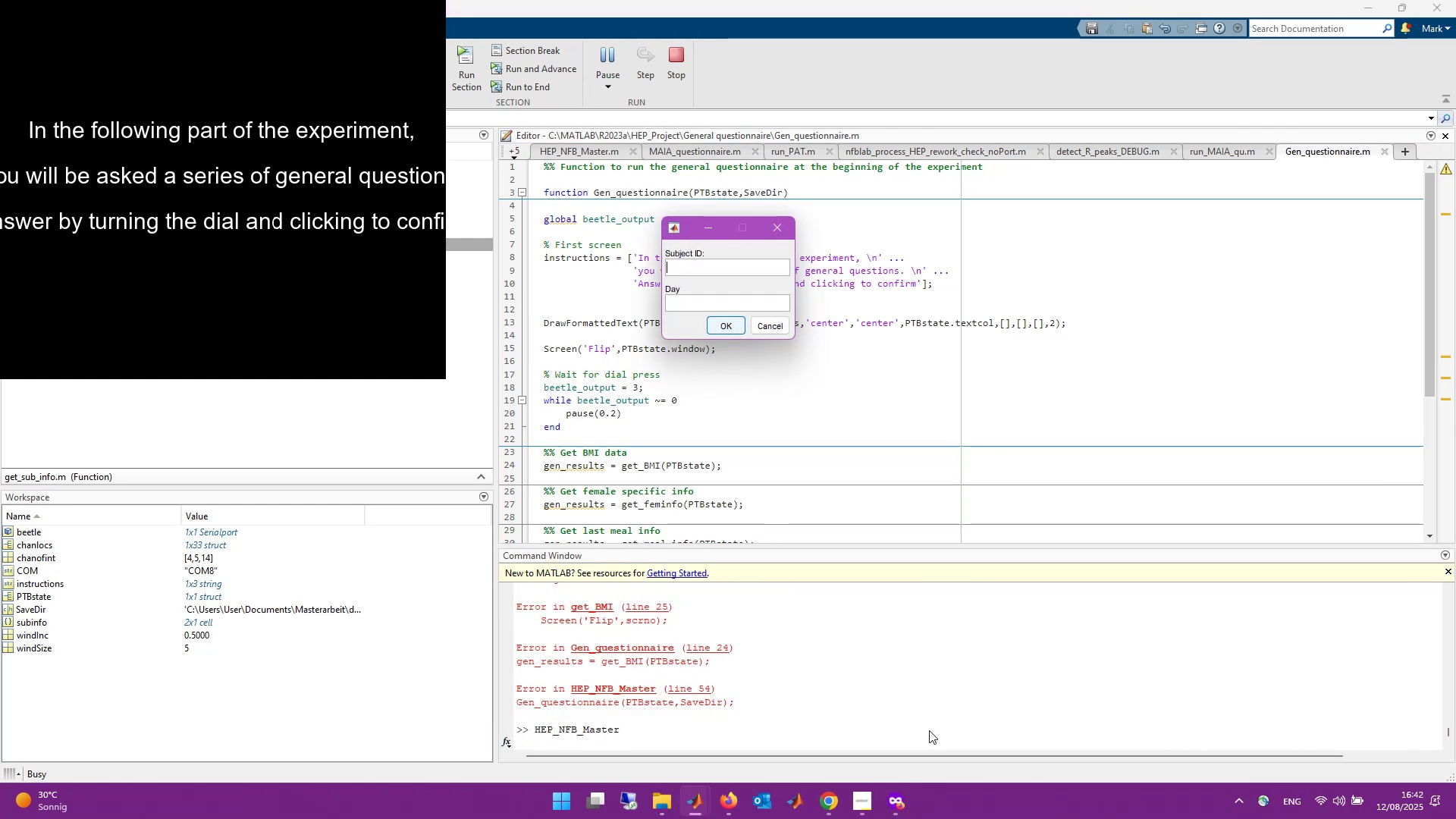 
key(1)
 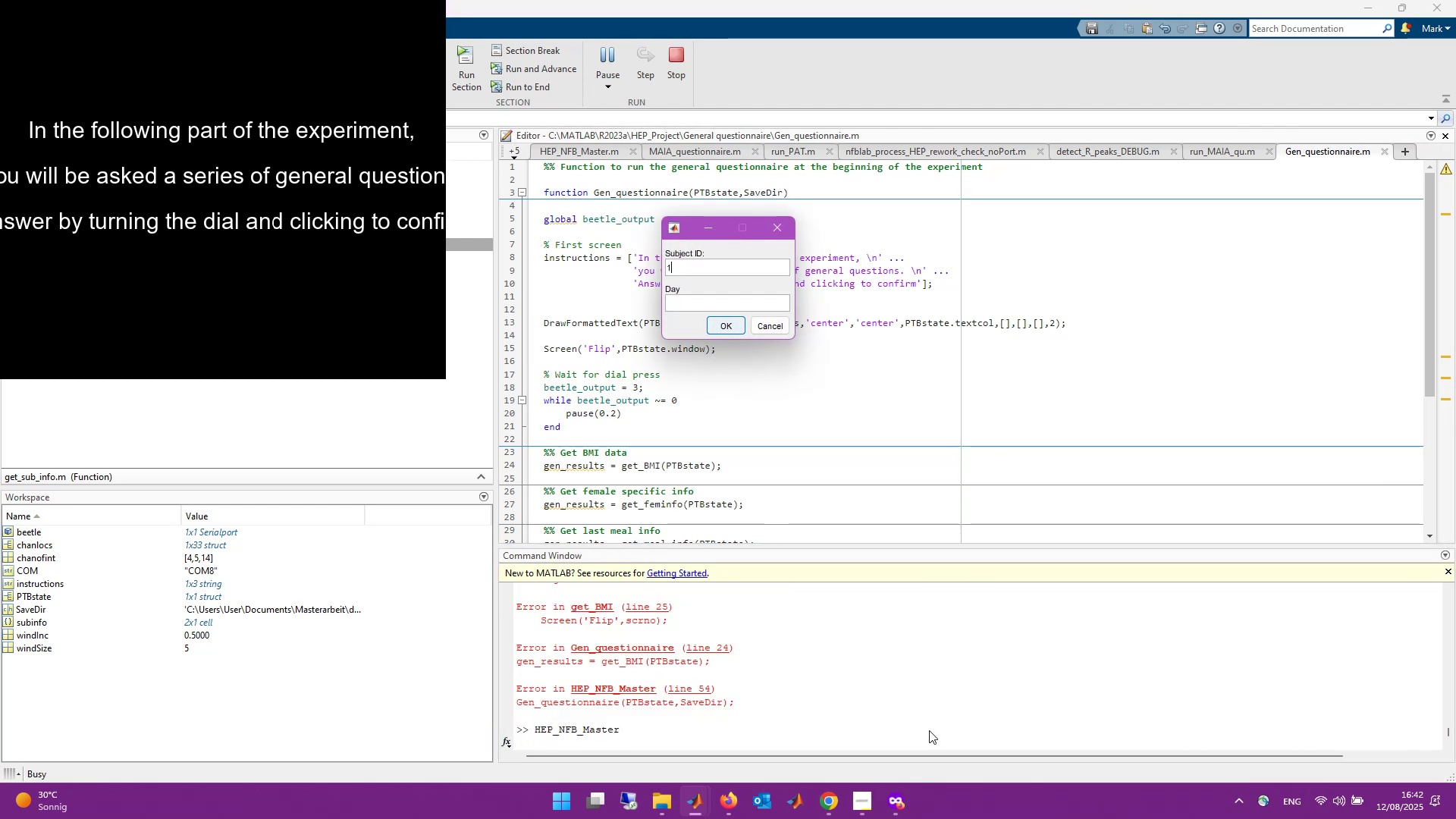 
key(Tab)
 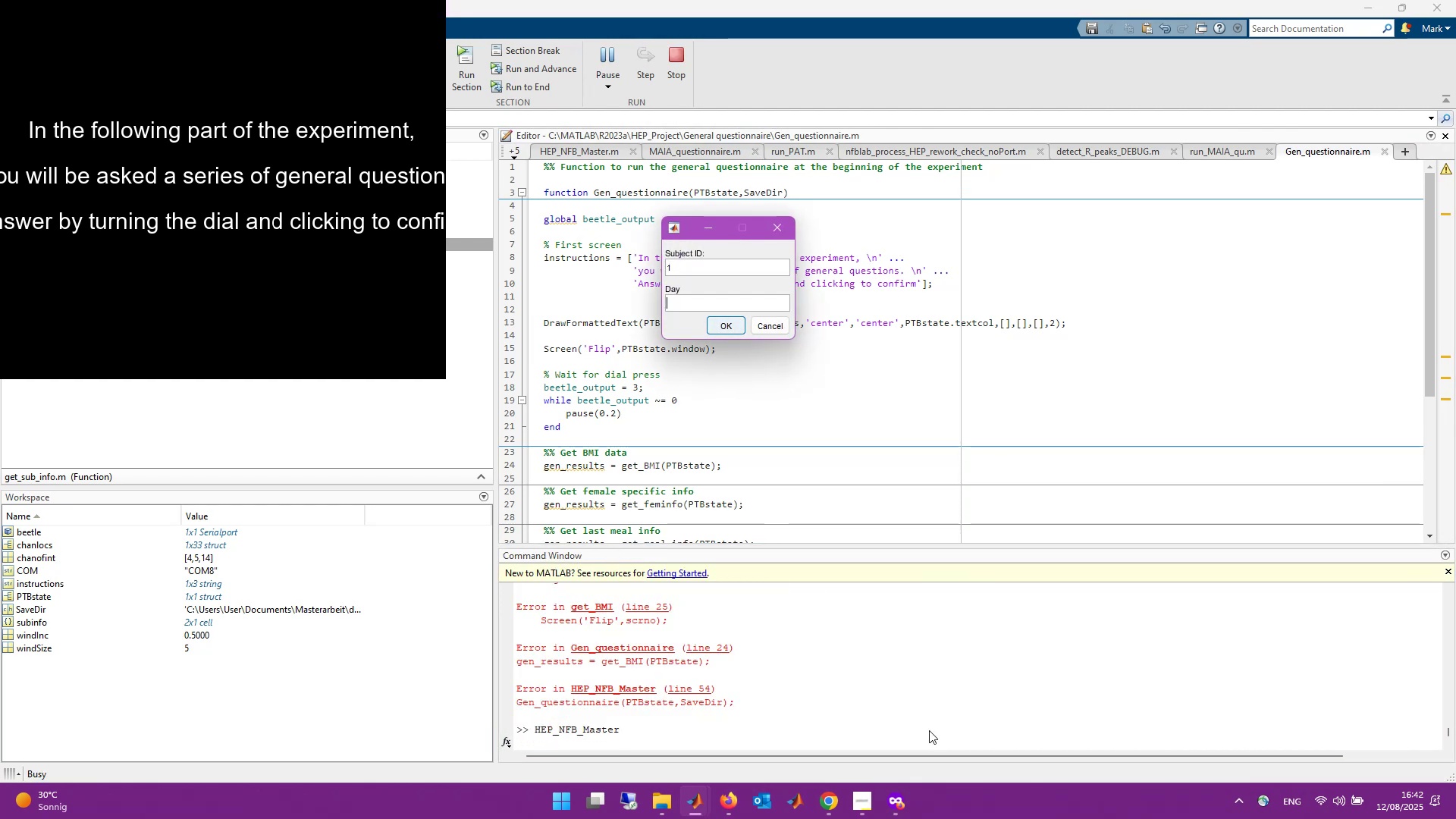 
key(1)
 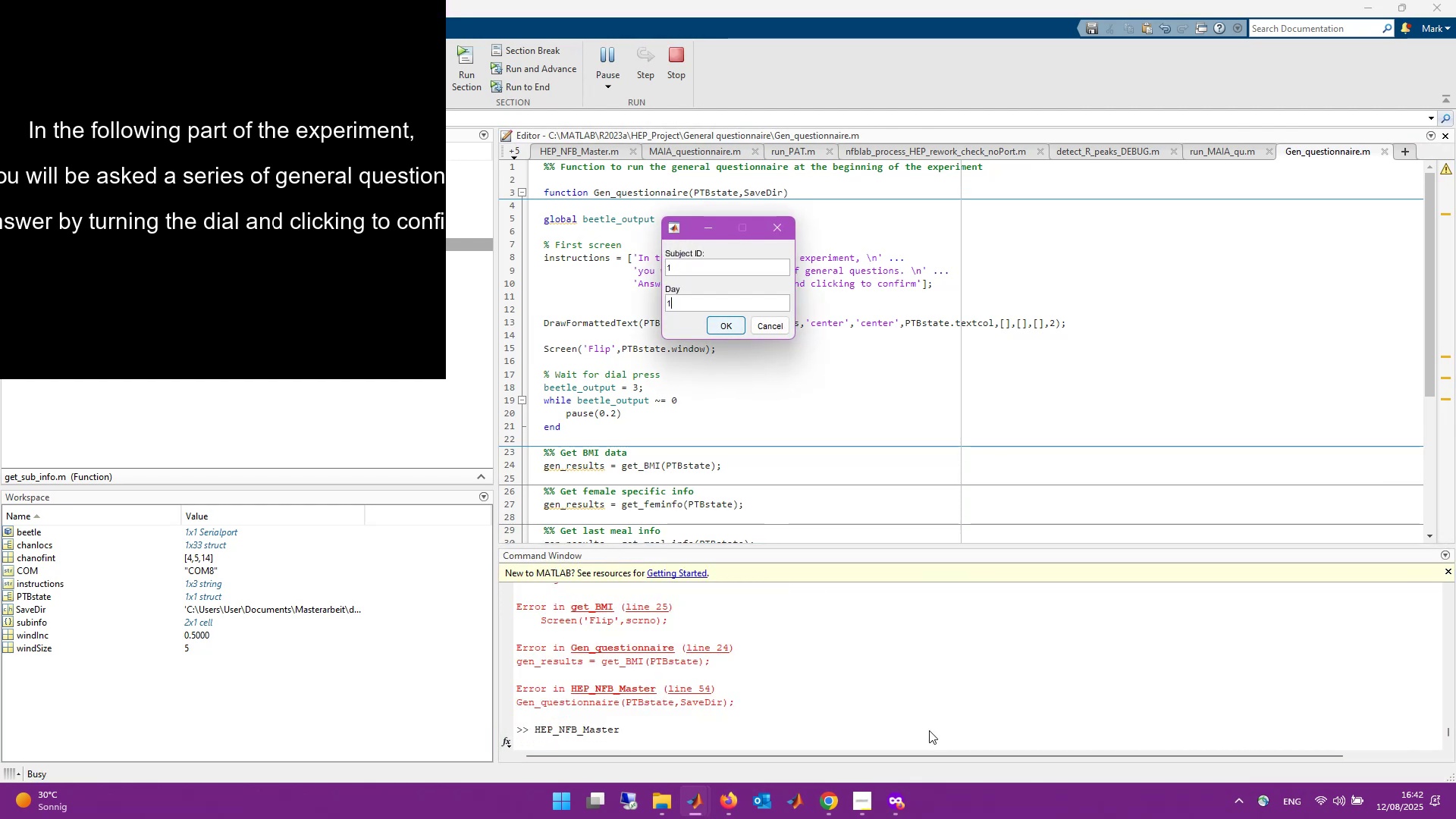 
key(Enter)
 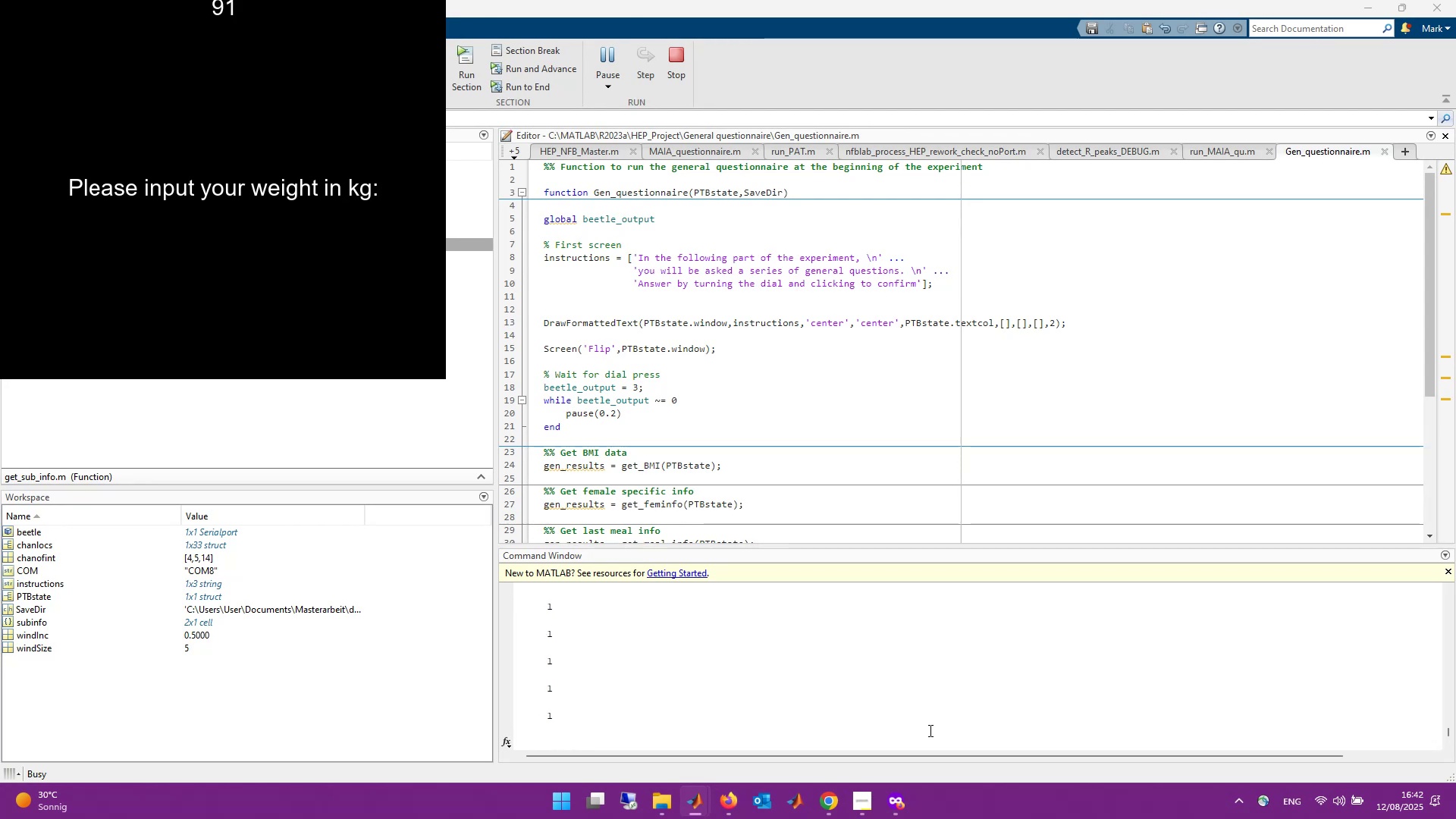 
wait(26.47)
 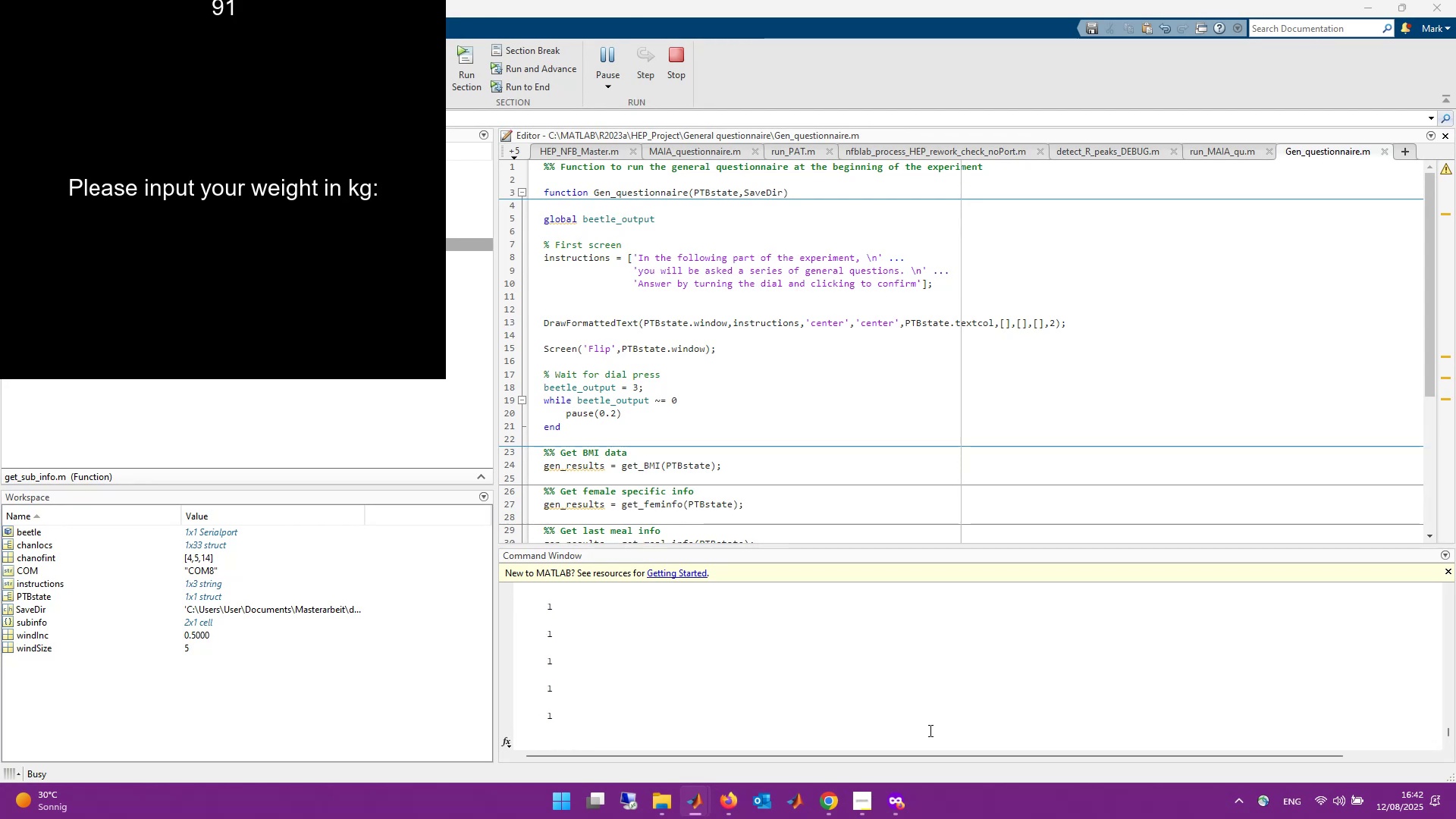 
left_click([981, 707])
 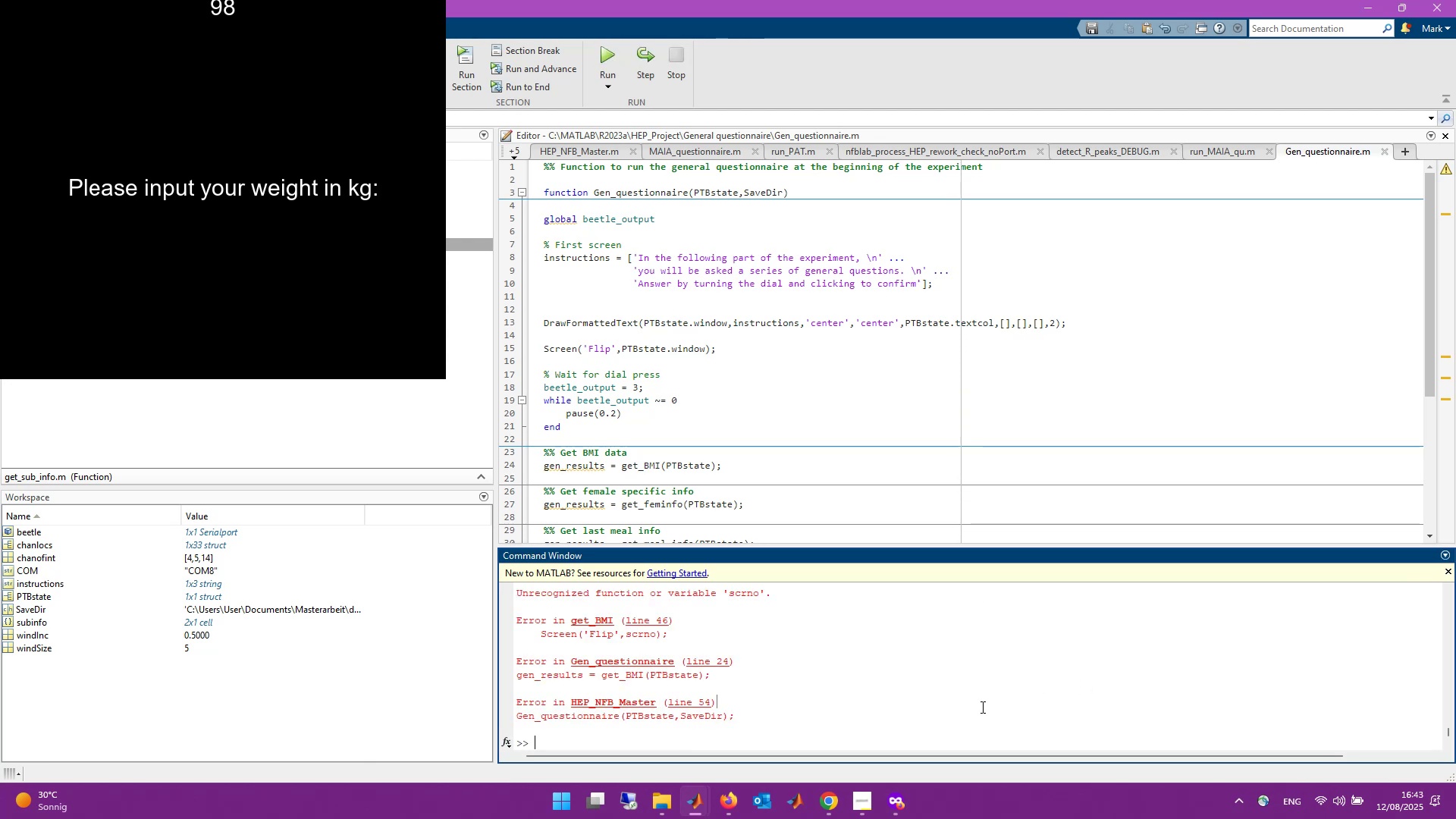 
type(sca)
 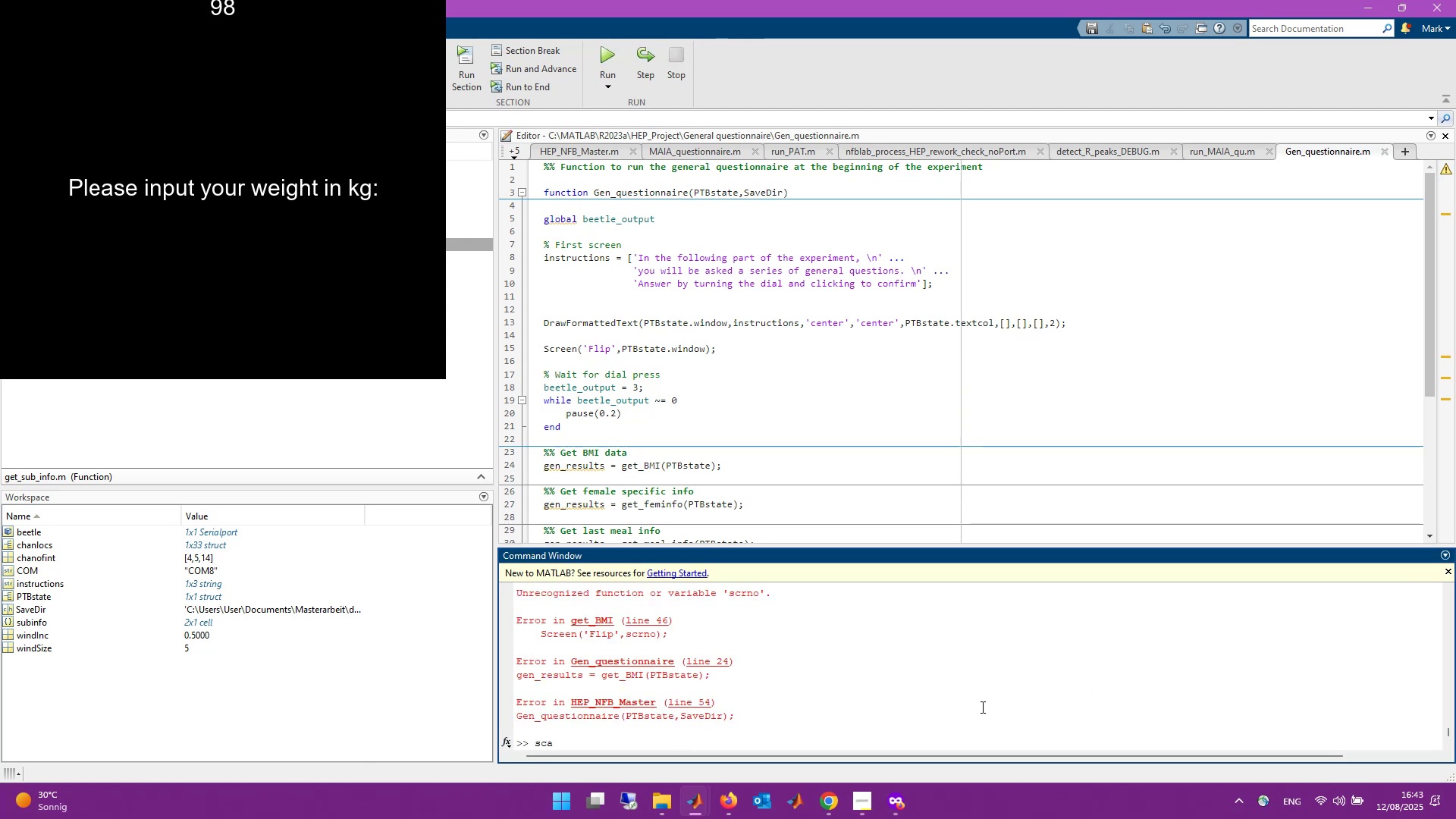 
key(Enter)
 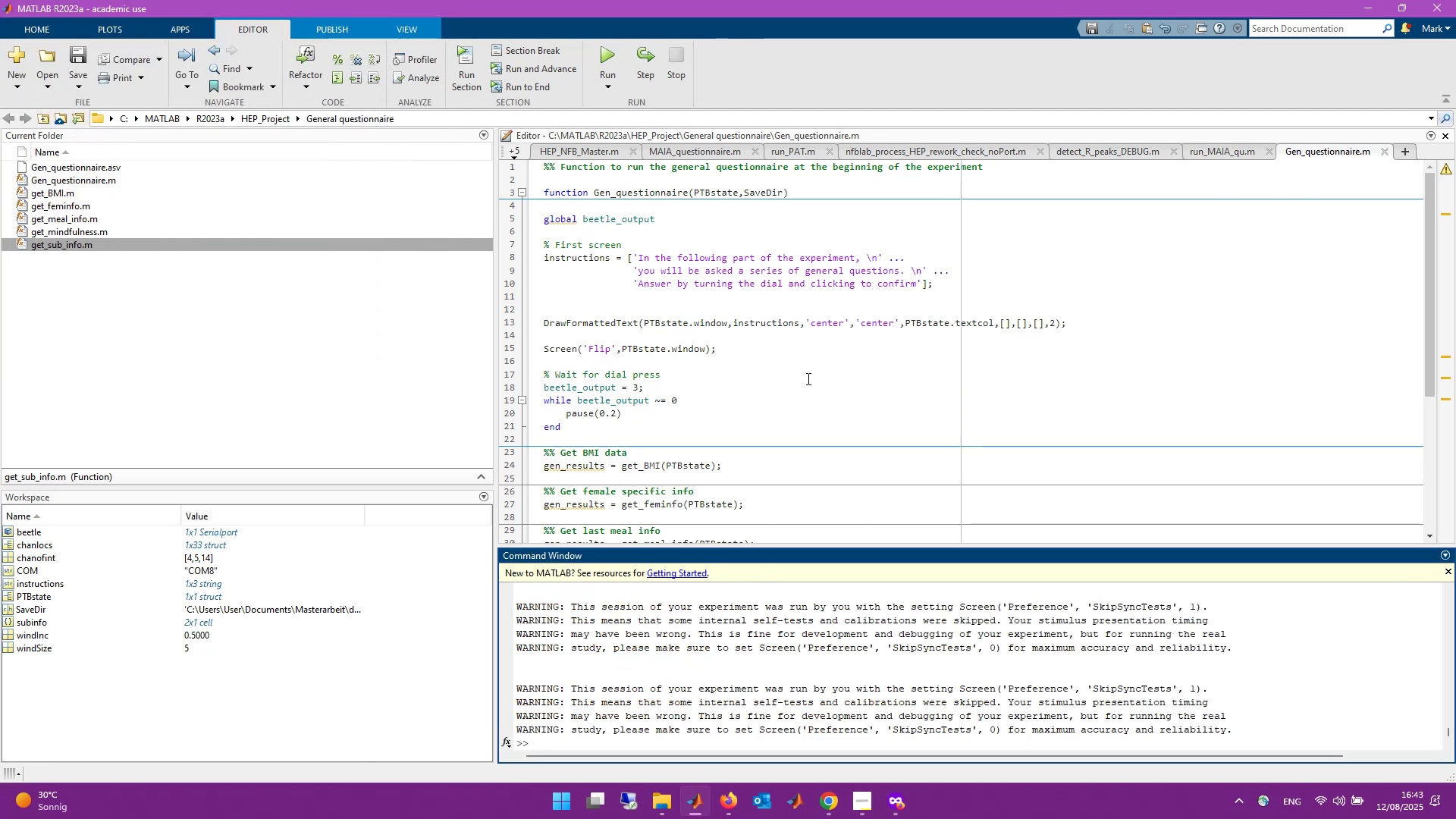 
type(oepn)
key(Backspace)
key(Backspace)
key(Backspace)
type(e)
key(Backspace)
type(pen G)
key(Backspace)
type(get_bmi)
key(Backspace)
key(Backspace)
key(Backspace)
type(BMI)
 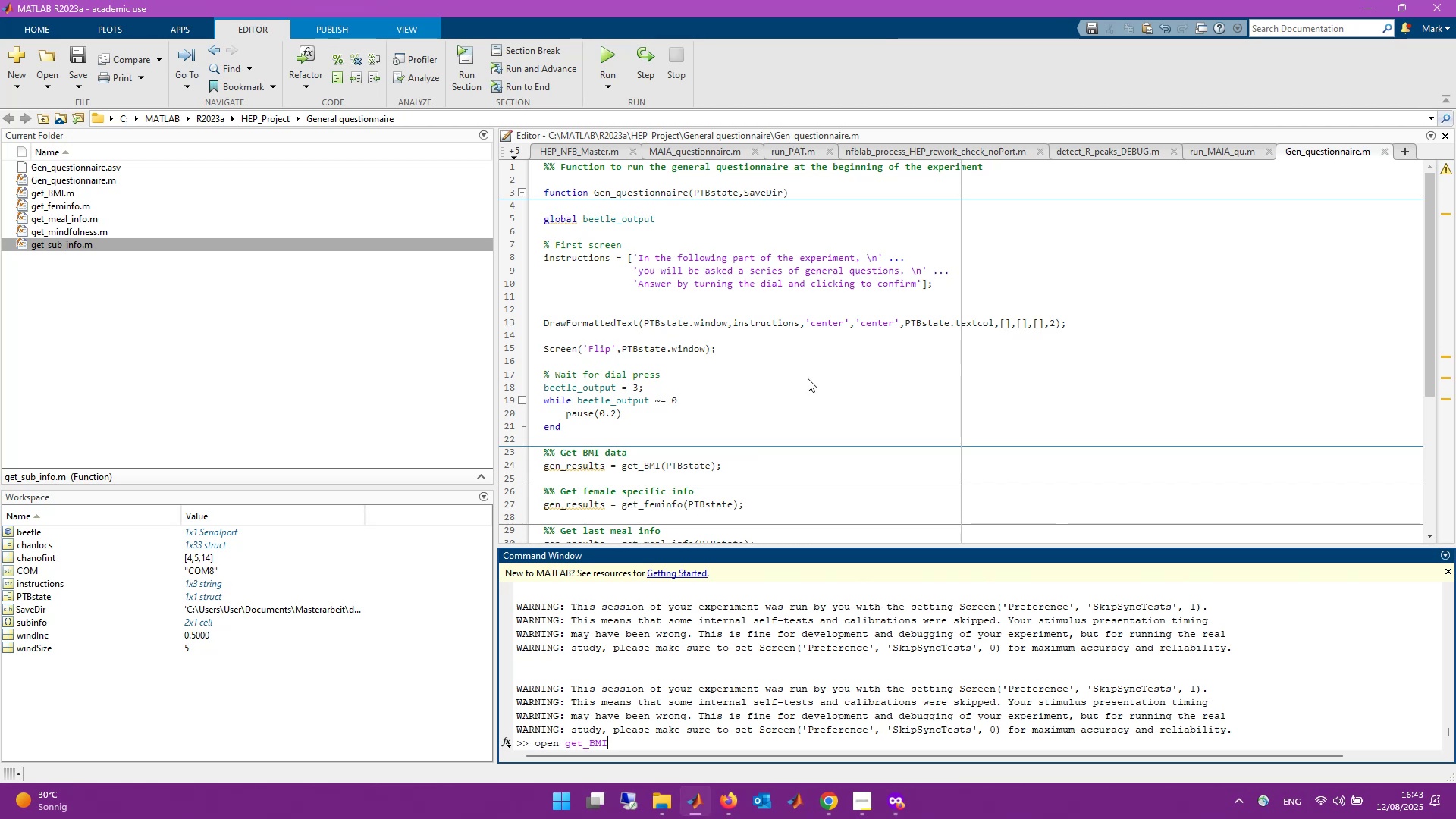 
 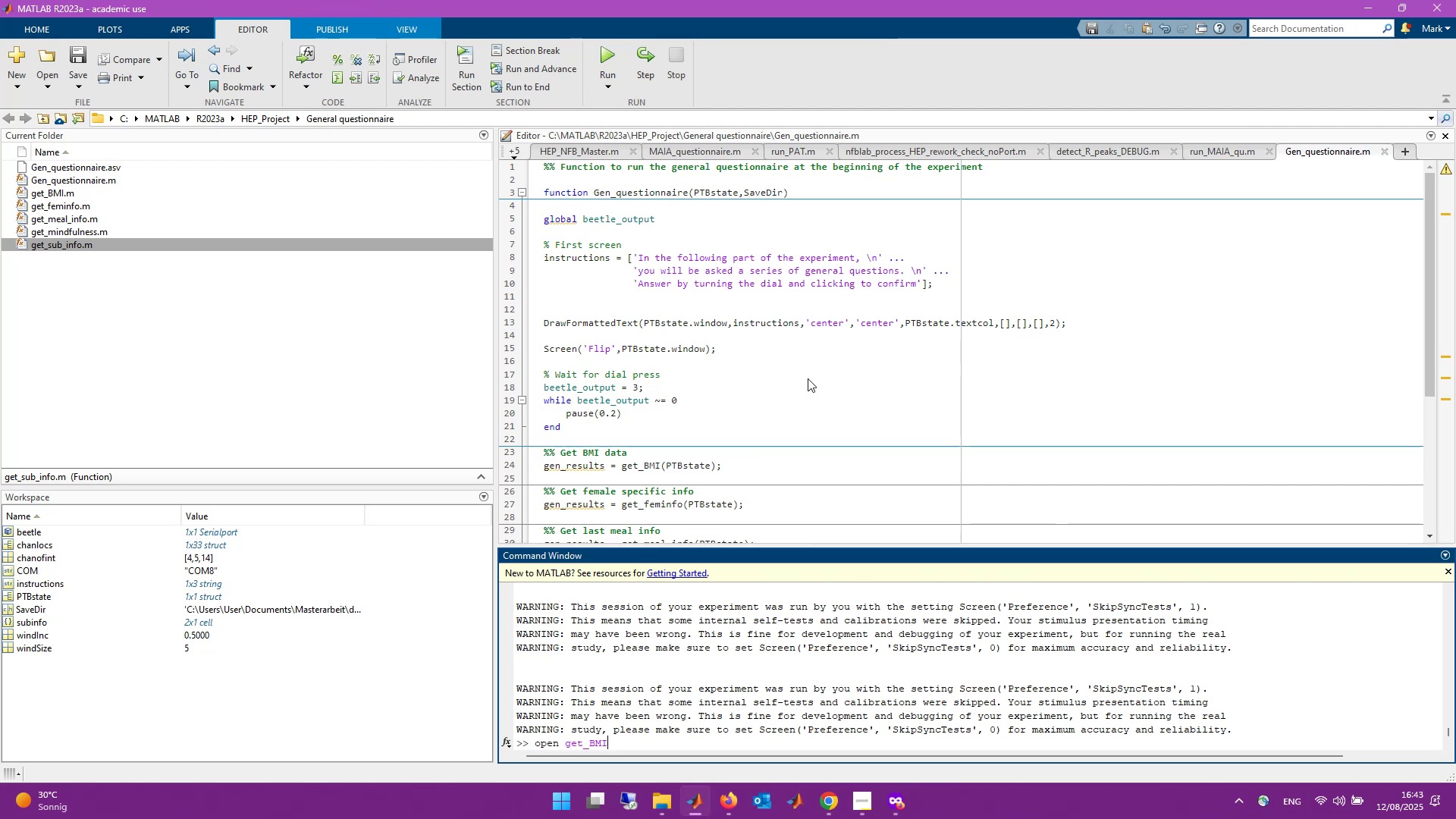 
key(Enter)
 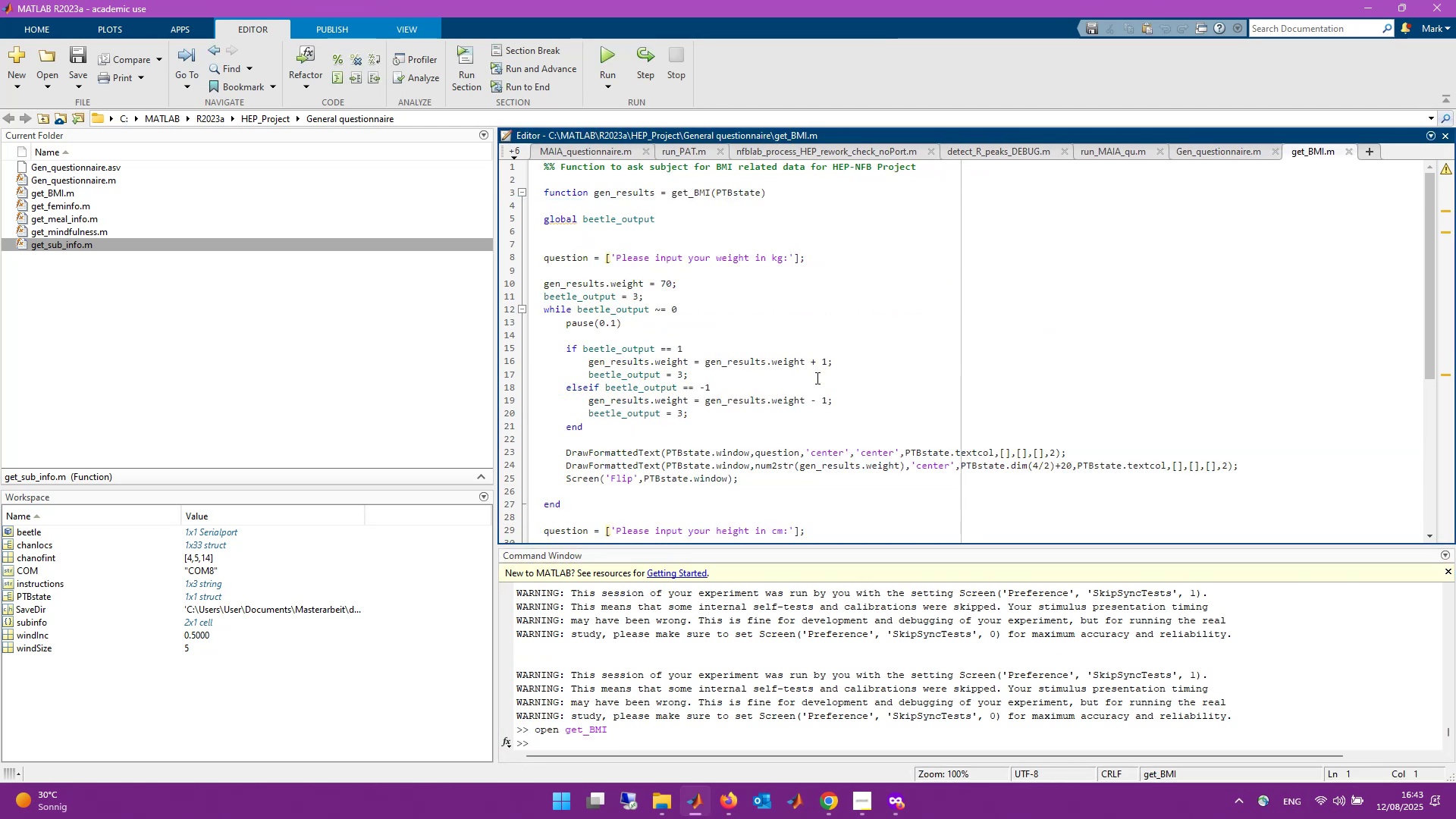 
scroll: coordinate [817, 378], scroll_direction: down, amount: 1.0
 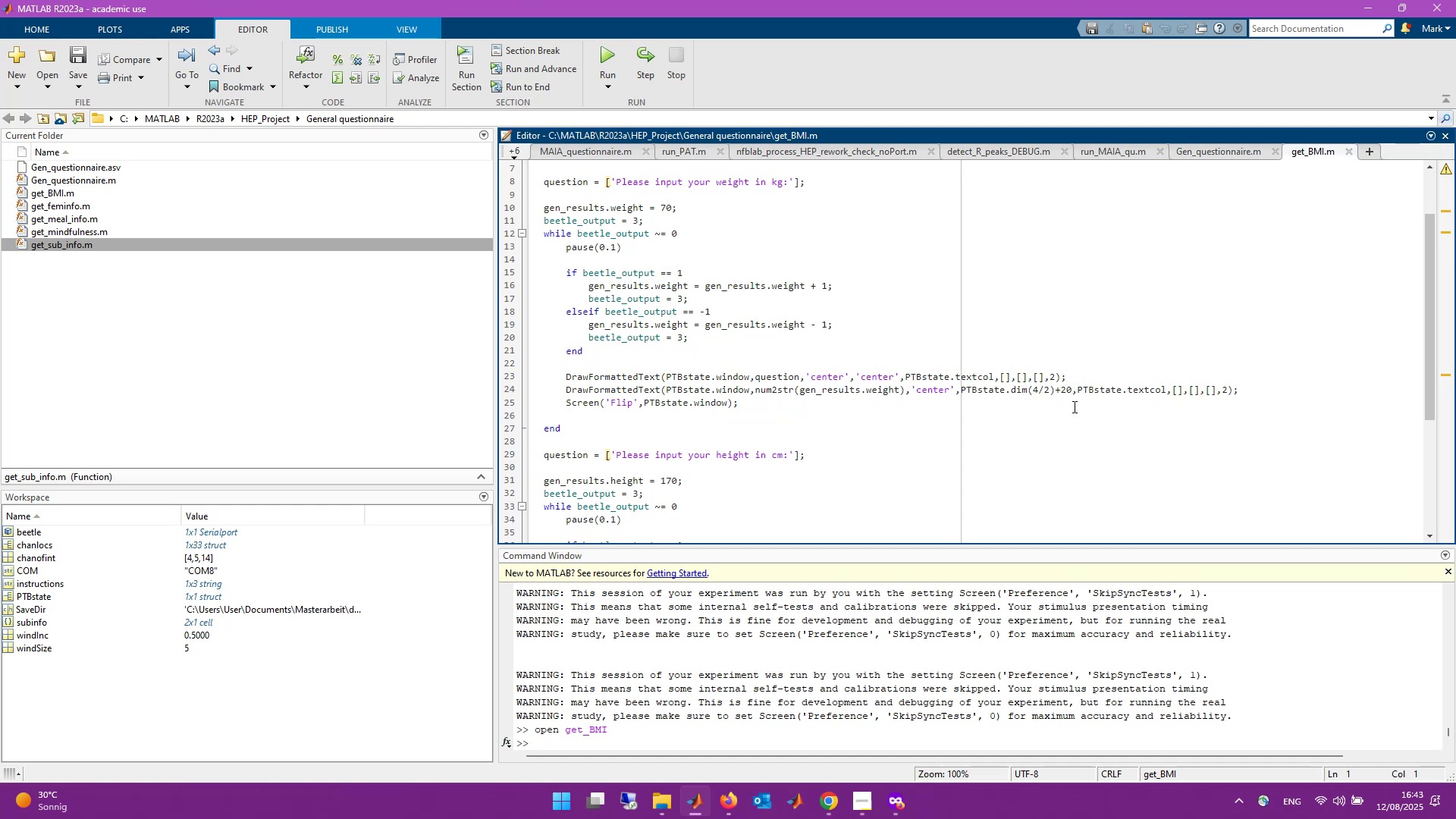 
left_click([1062, 390])
 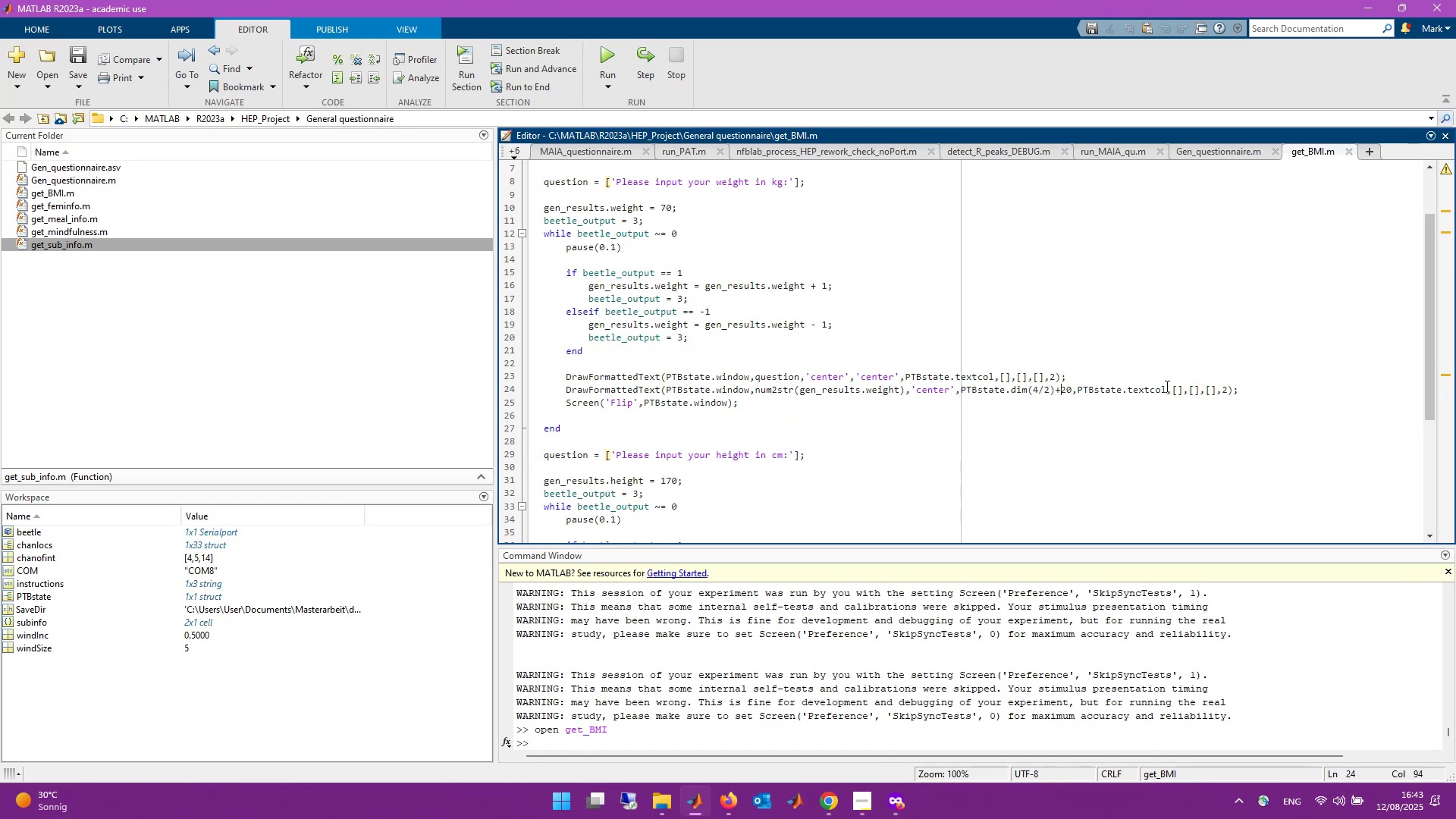 
wait(7.19)
 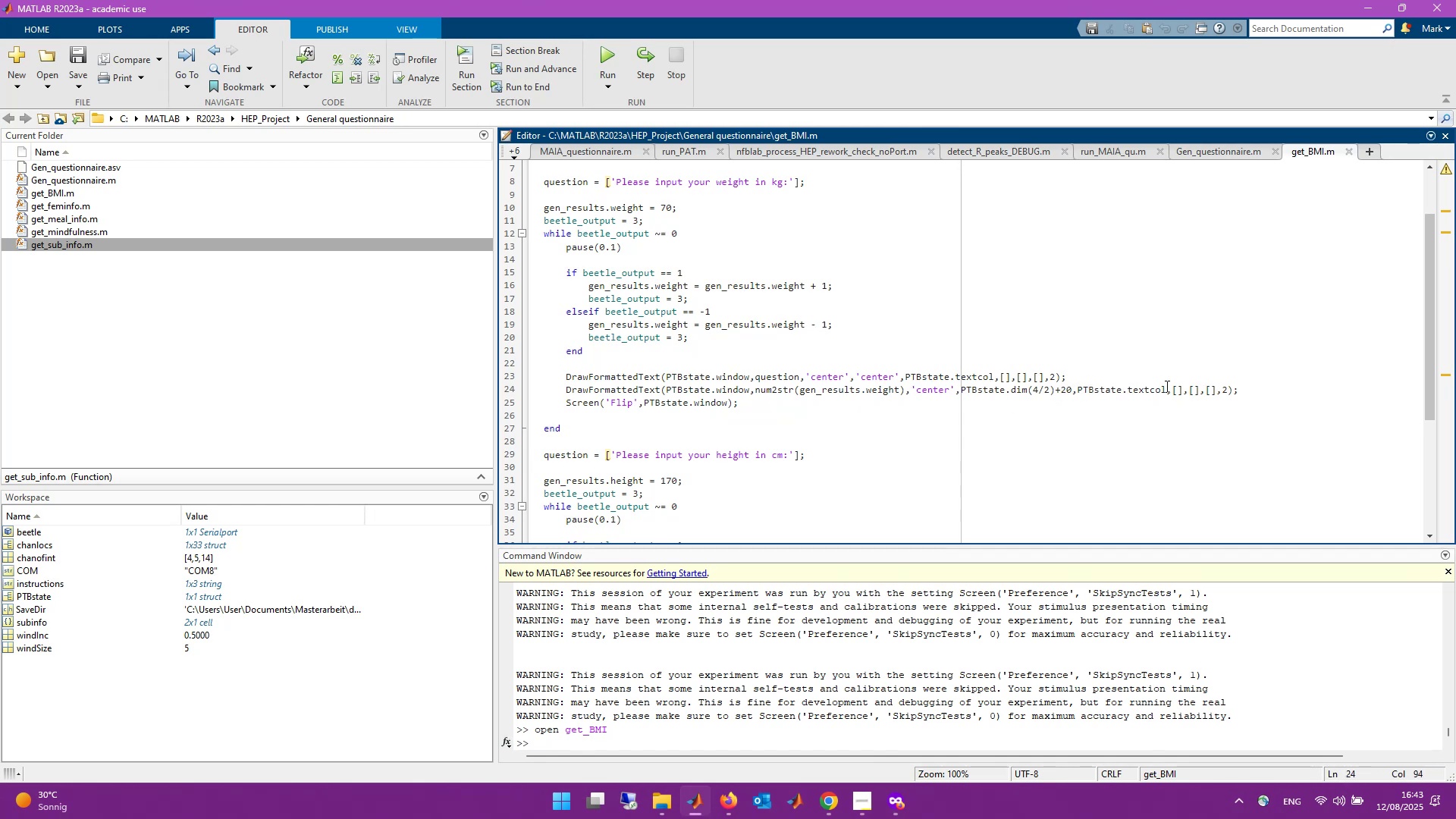 
key(ArrowLeft)
 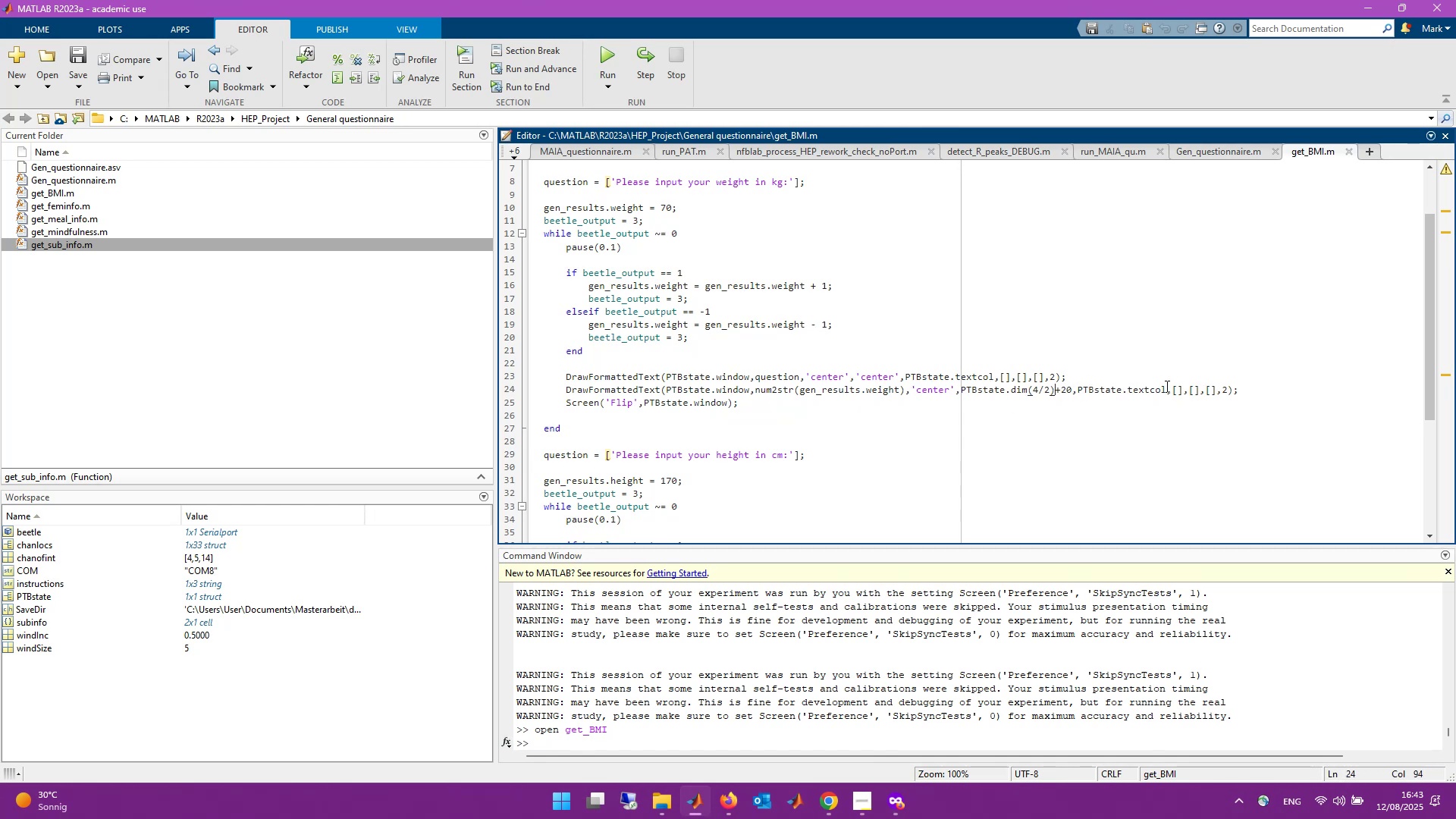 
key(ArrowLeft)
 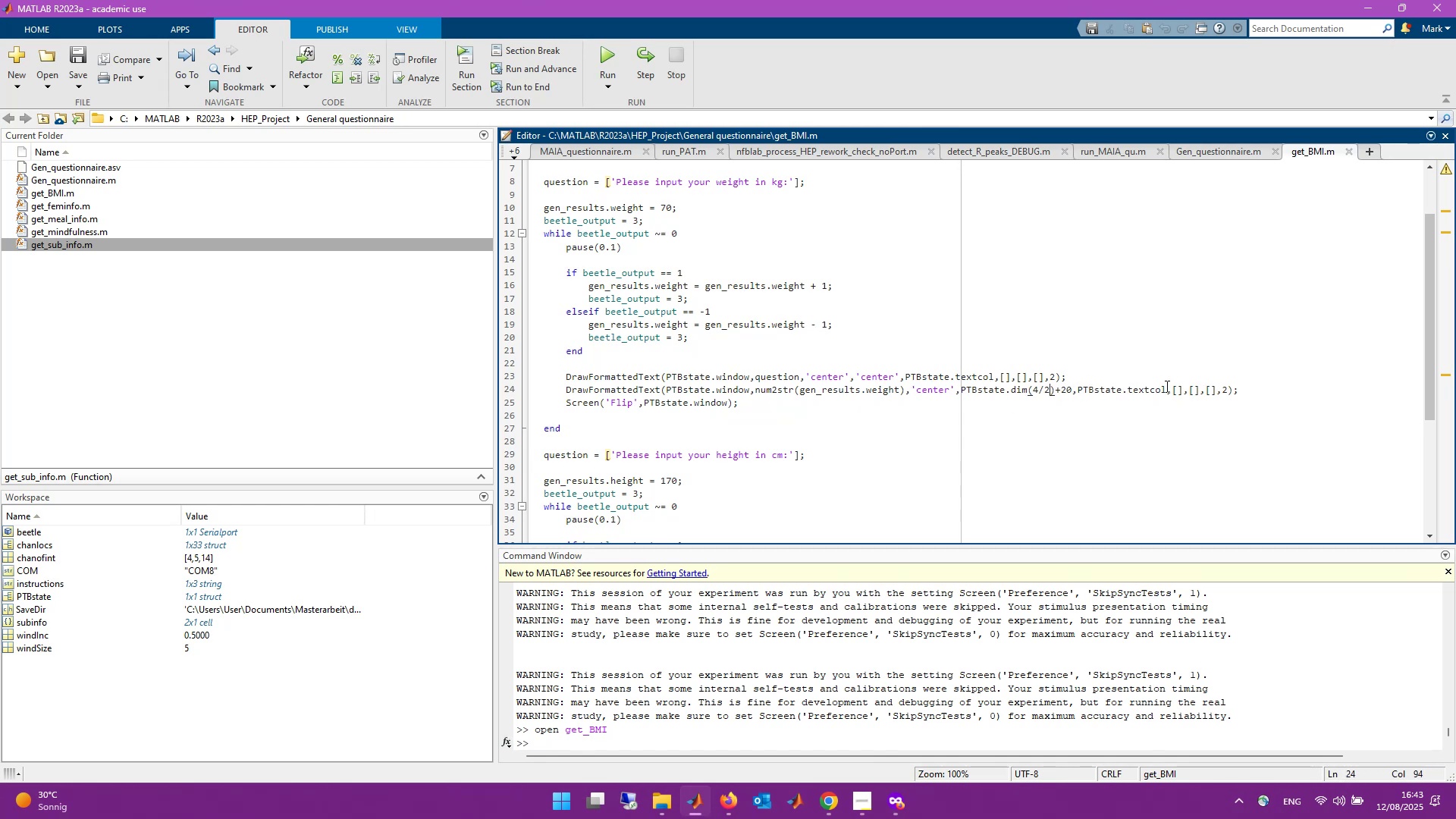 
key(ArrowLeft)
 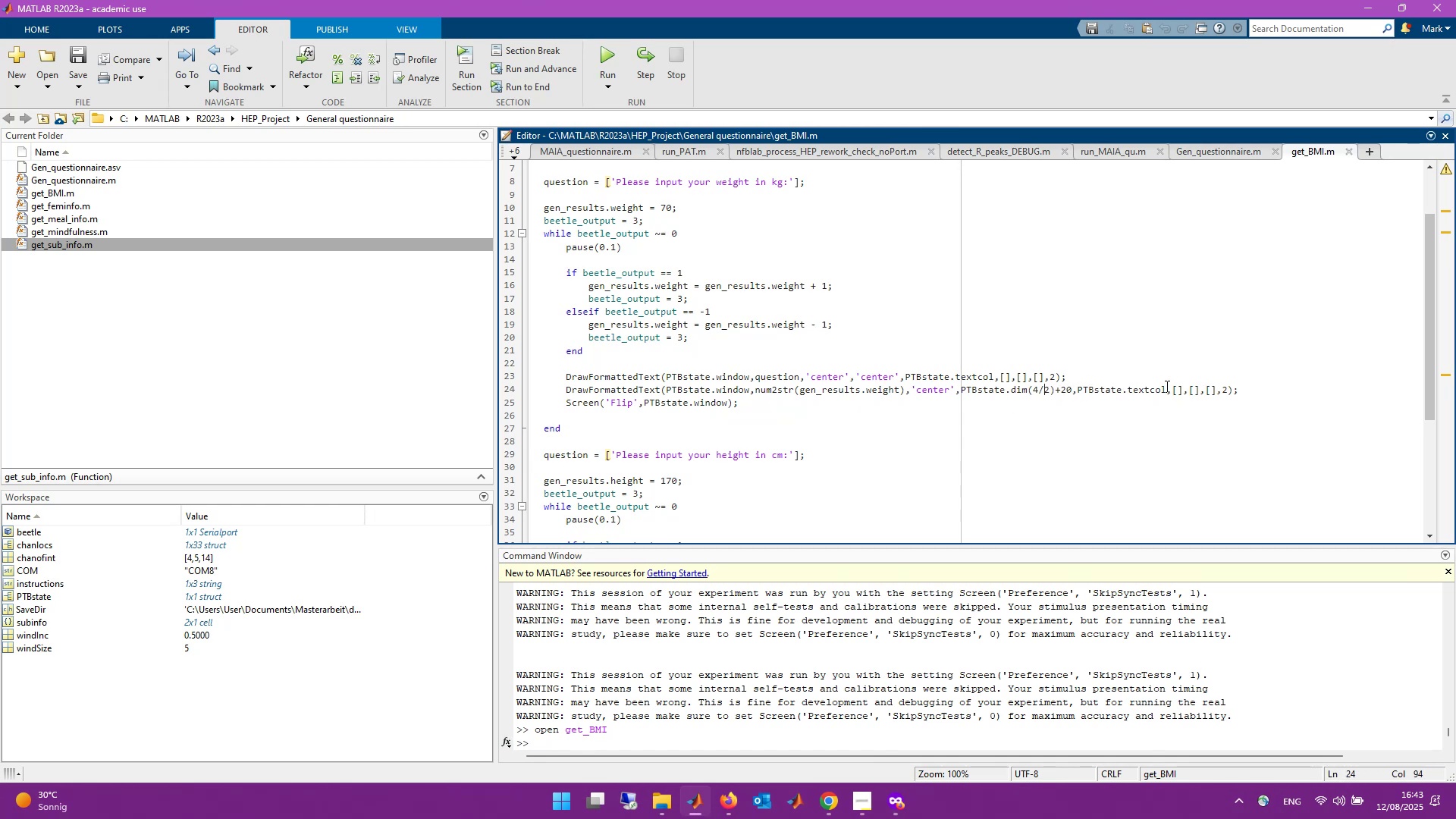 
key(ArrowLeft)
 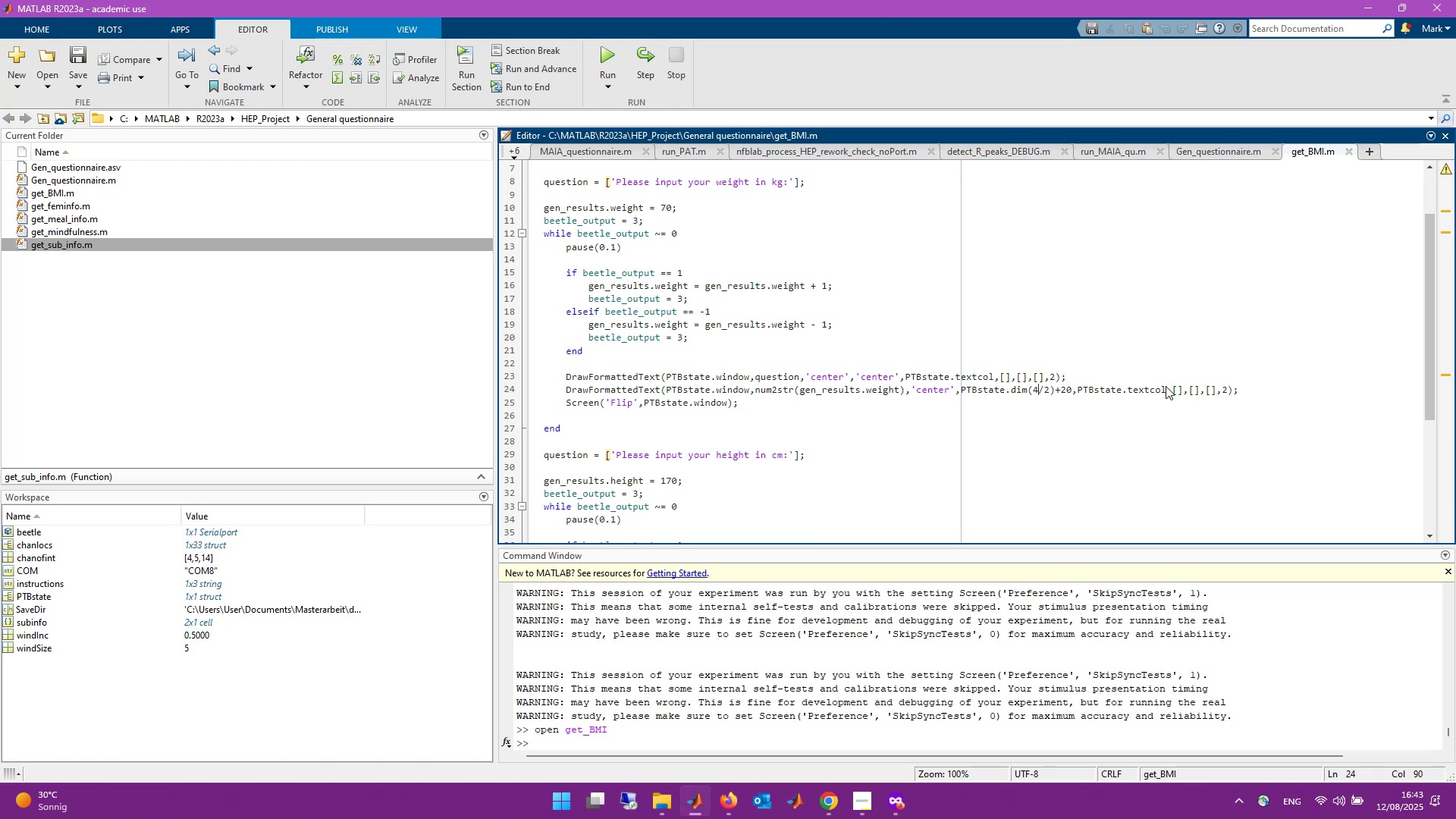 
wait(12.89)
 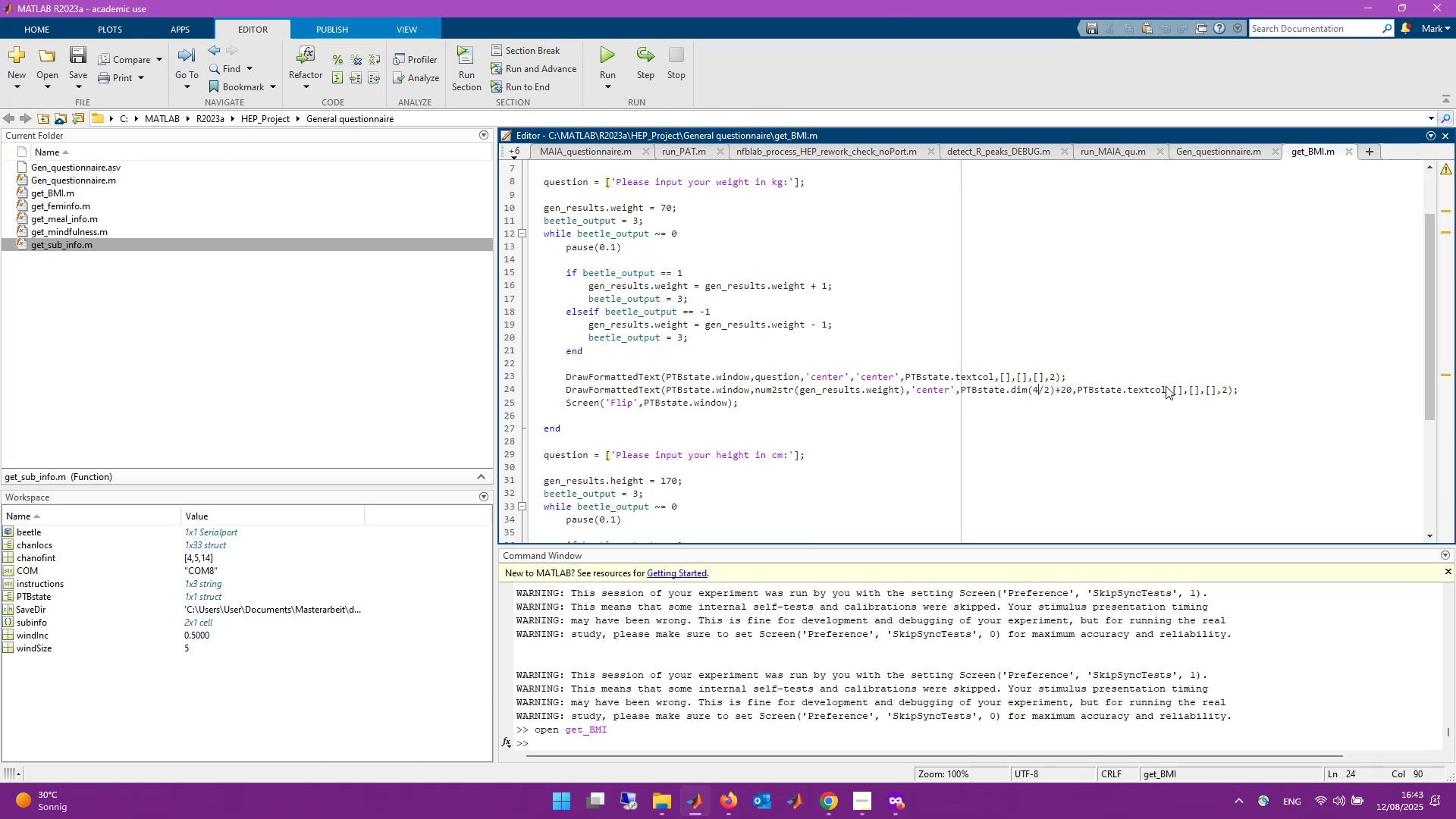 
double_click([39, 596])
 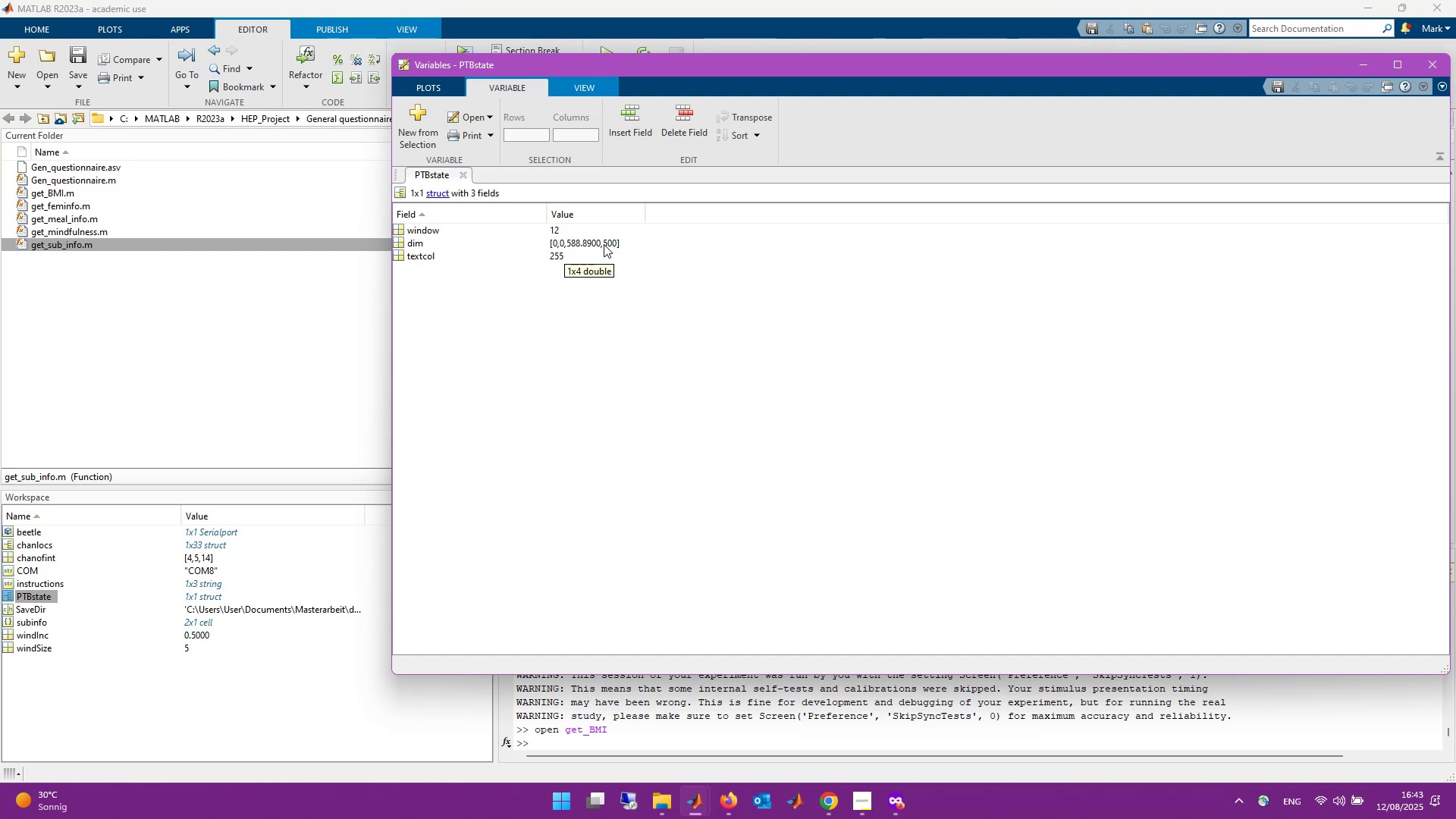 
wait(17.46)
 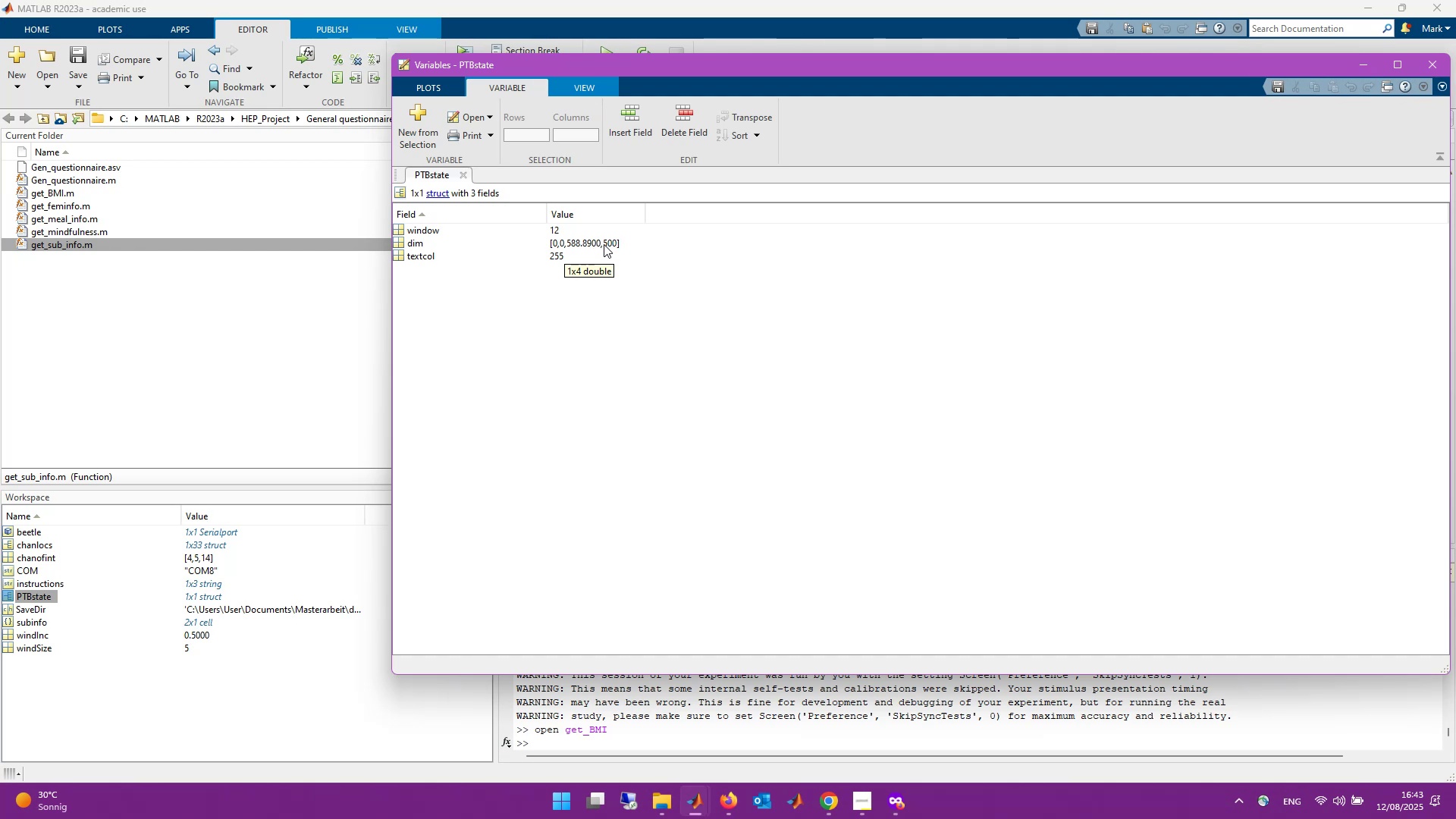 
left_click([1109, 720])
 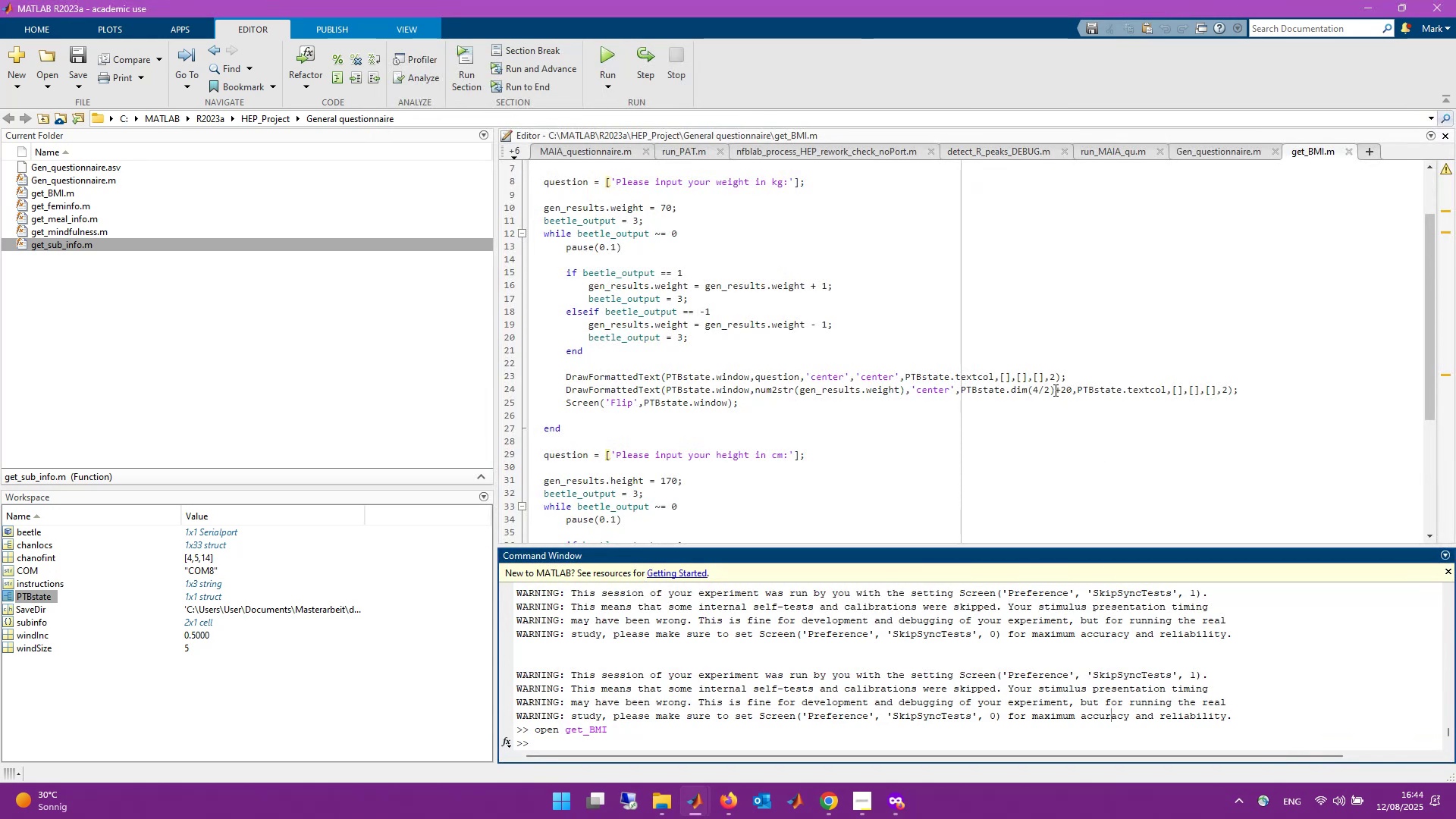 
wait(11.29)
 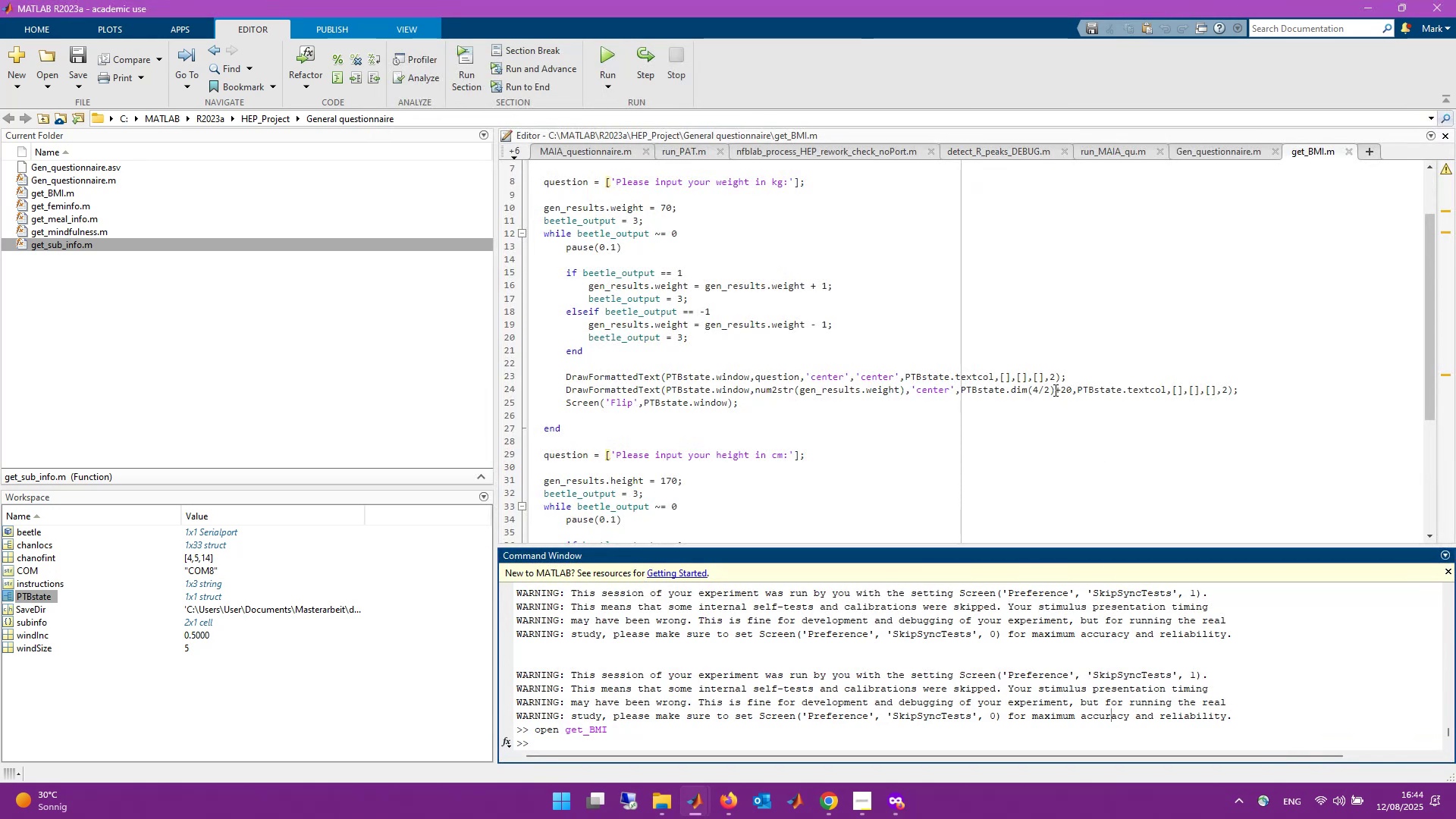 
left_click([1061, 391])
 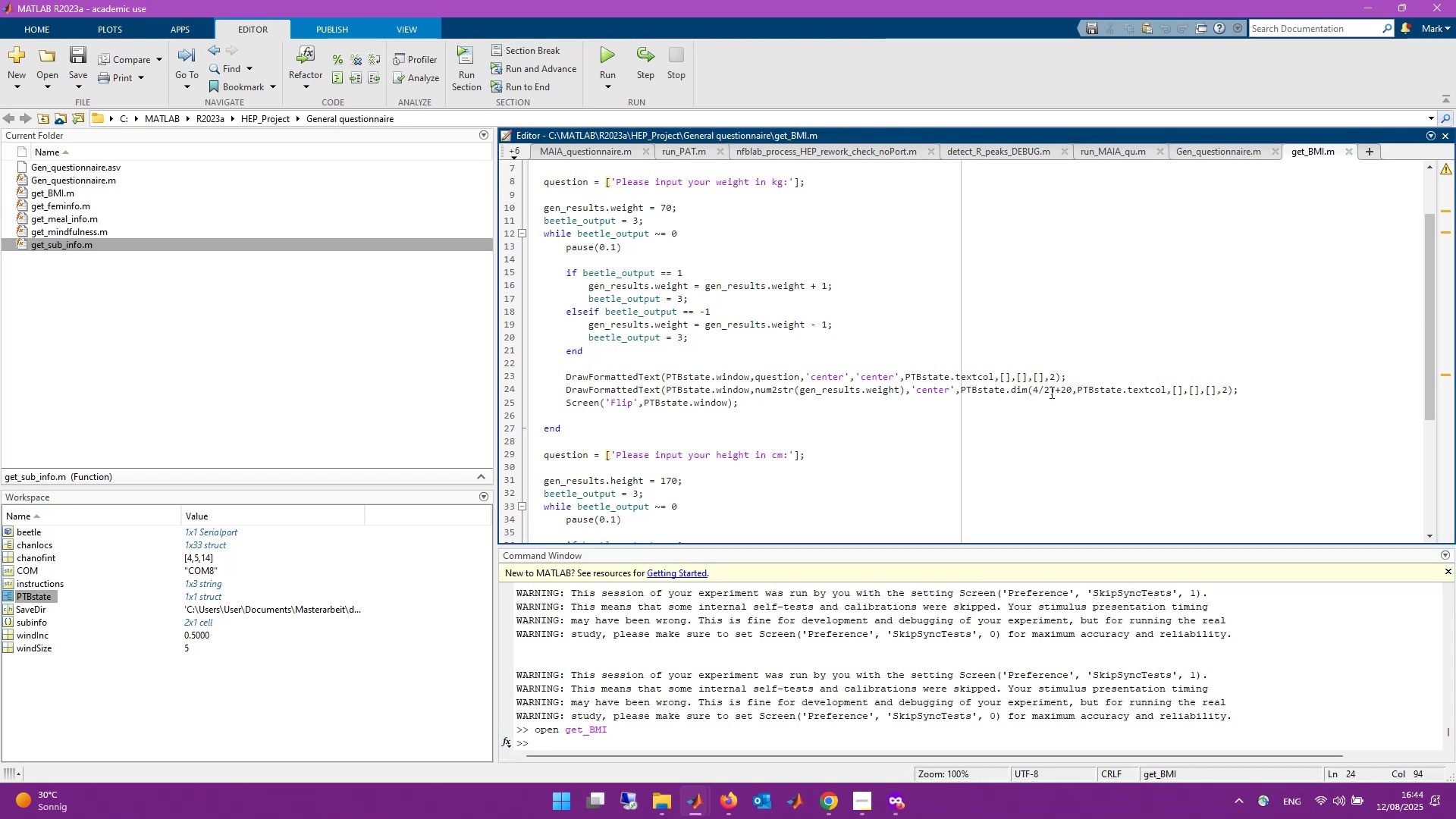 
wait(11.77)
 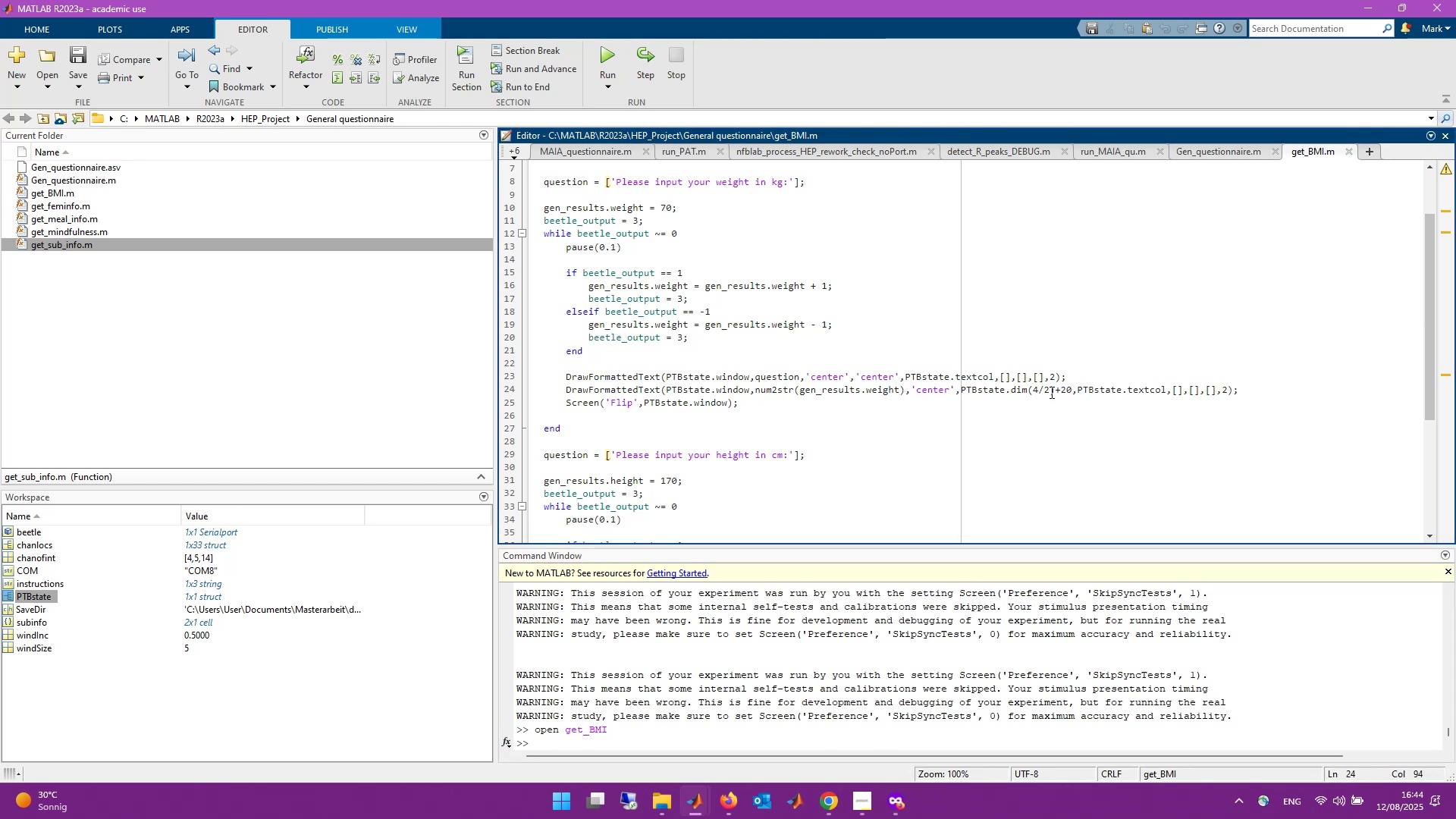 
left_click_drag(start_coordinate=[1072, 390], to_coordinate=[1056, 391])
 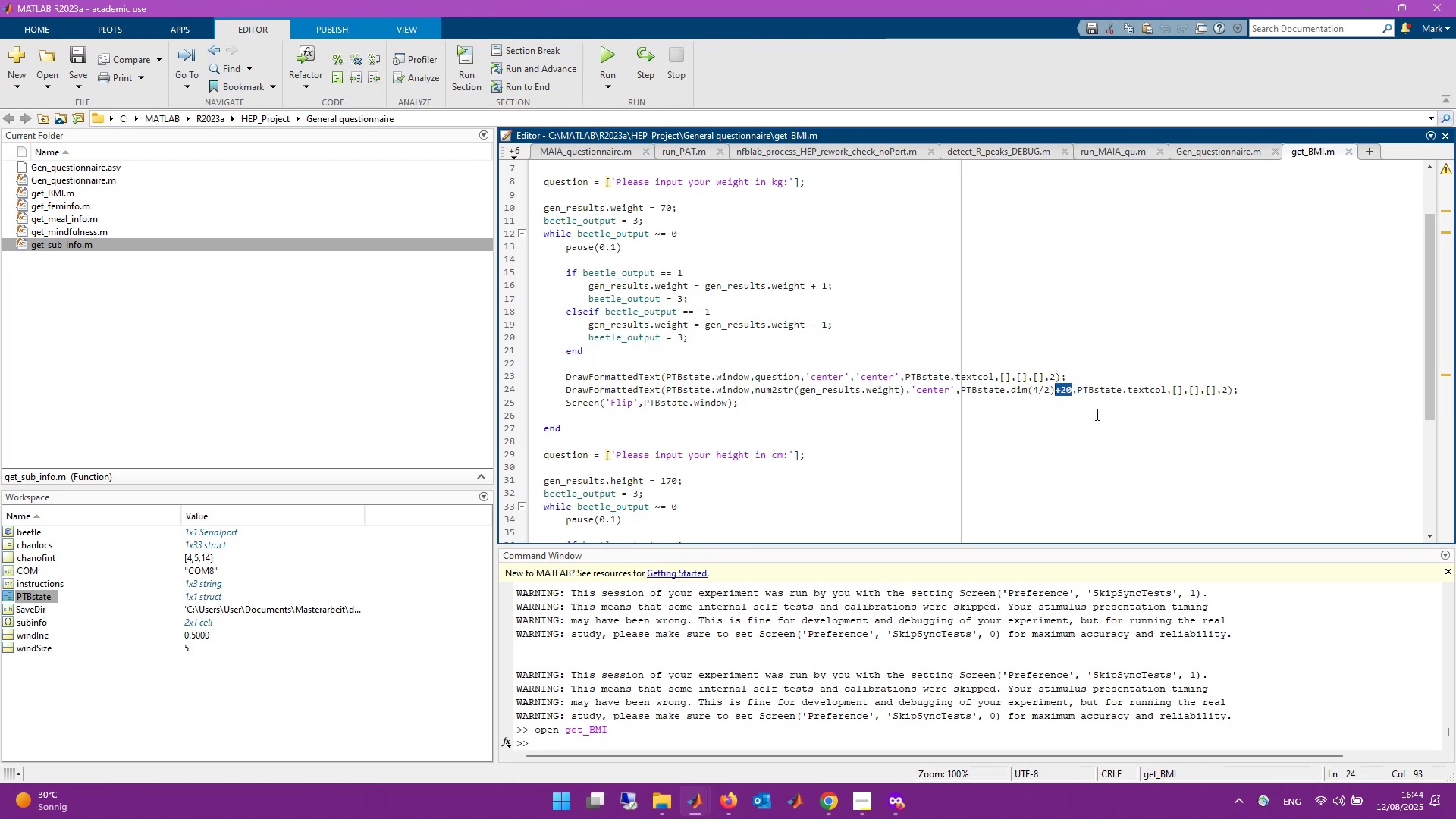 
key(Backspace)
 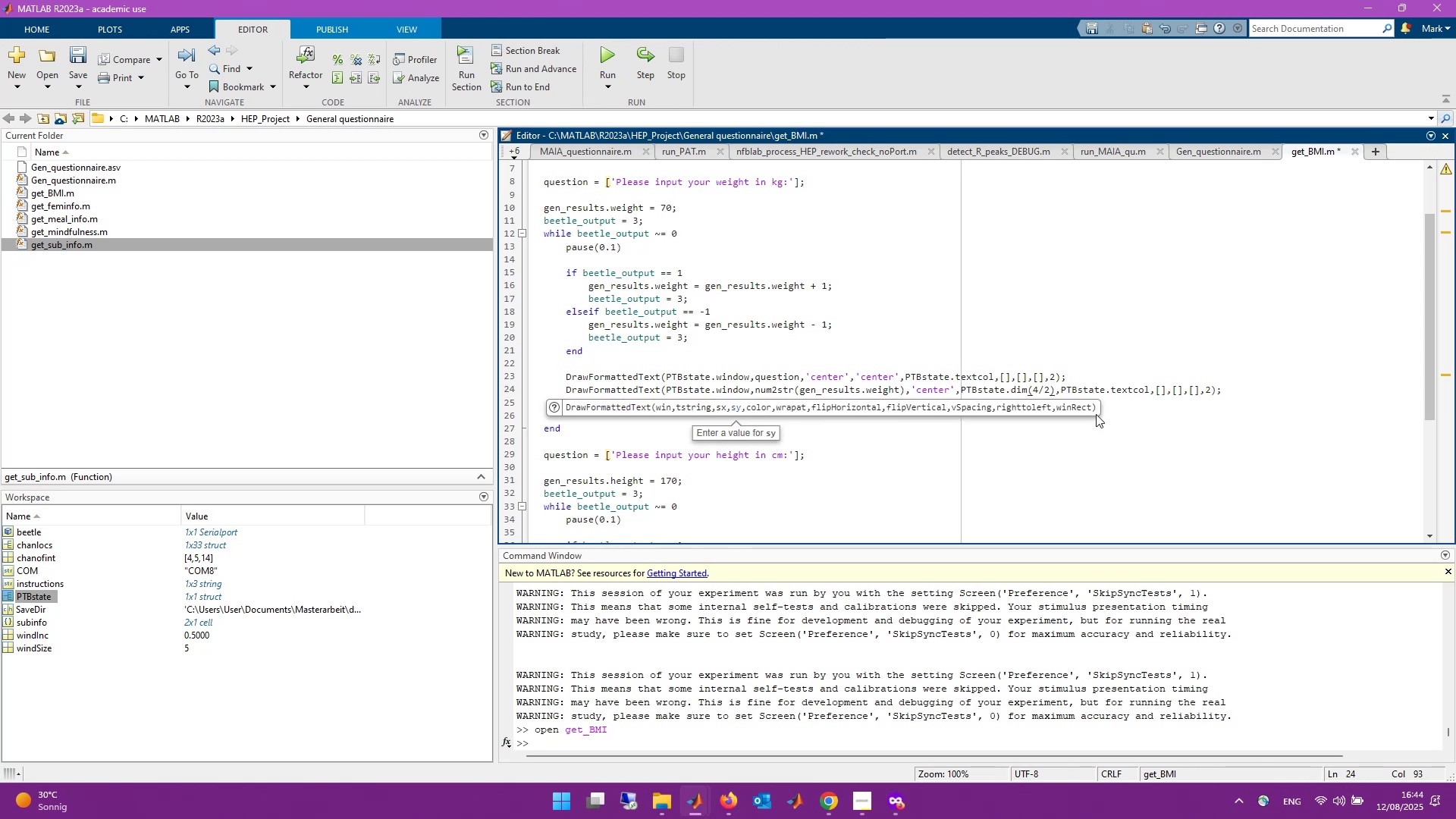 
key(Control+S)
 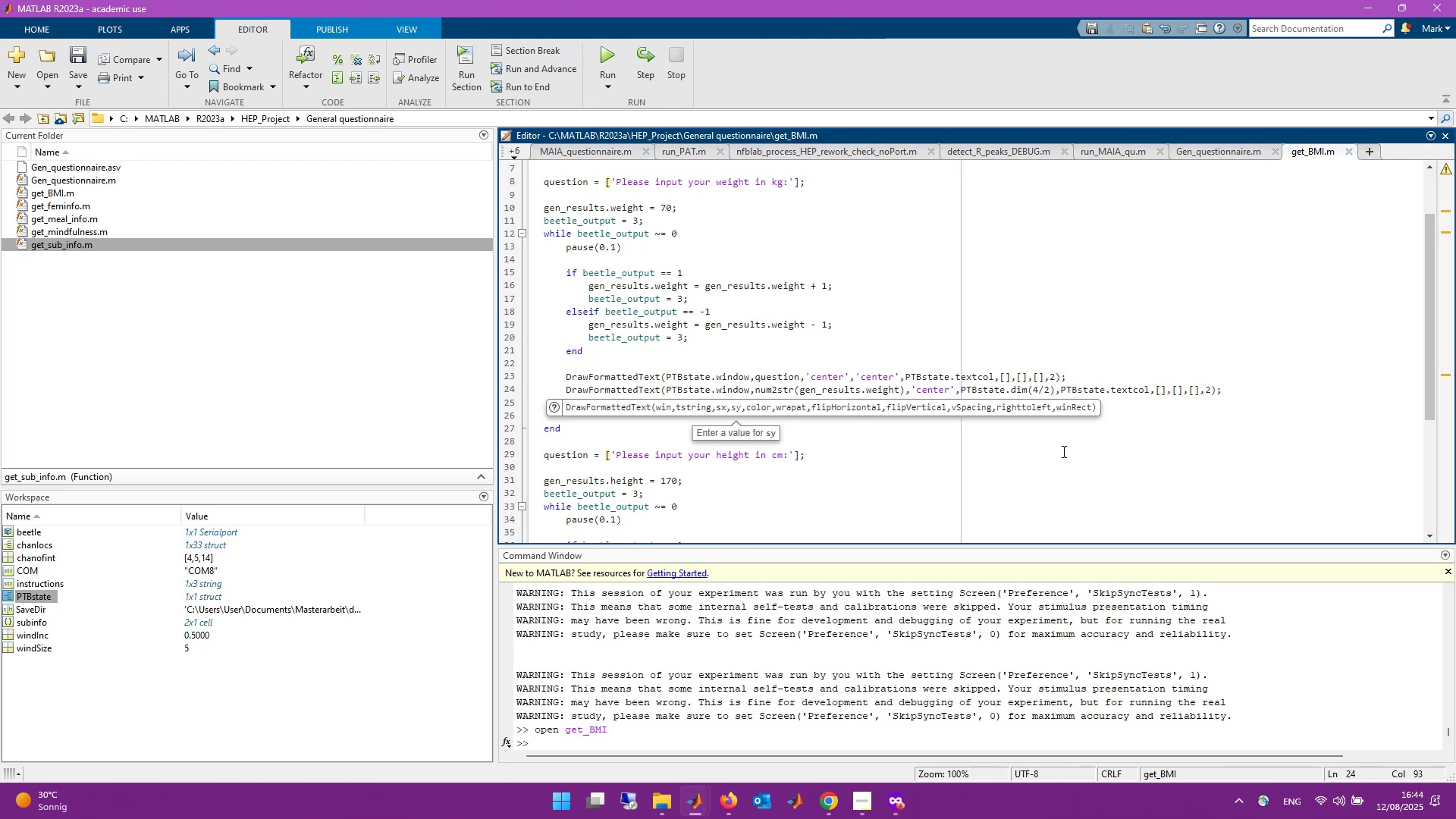 
scroll: coordinate [1021, 457], scroll_direction: down, amount: 3.0
 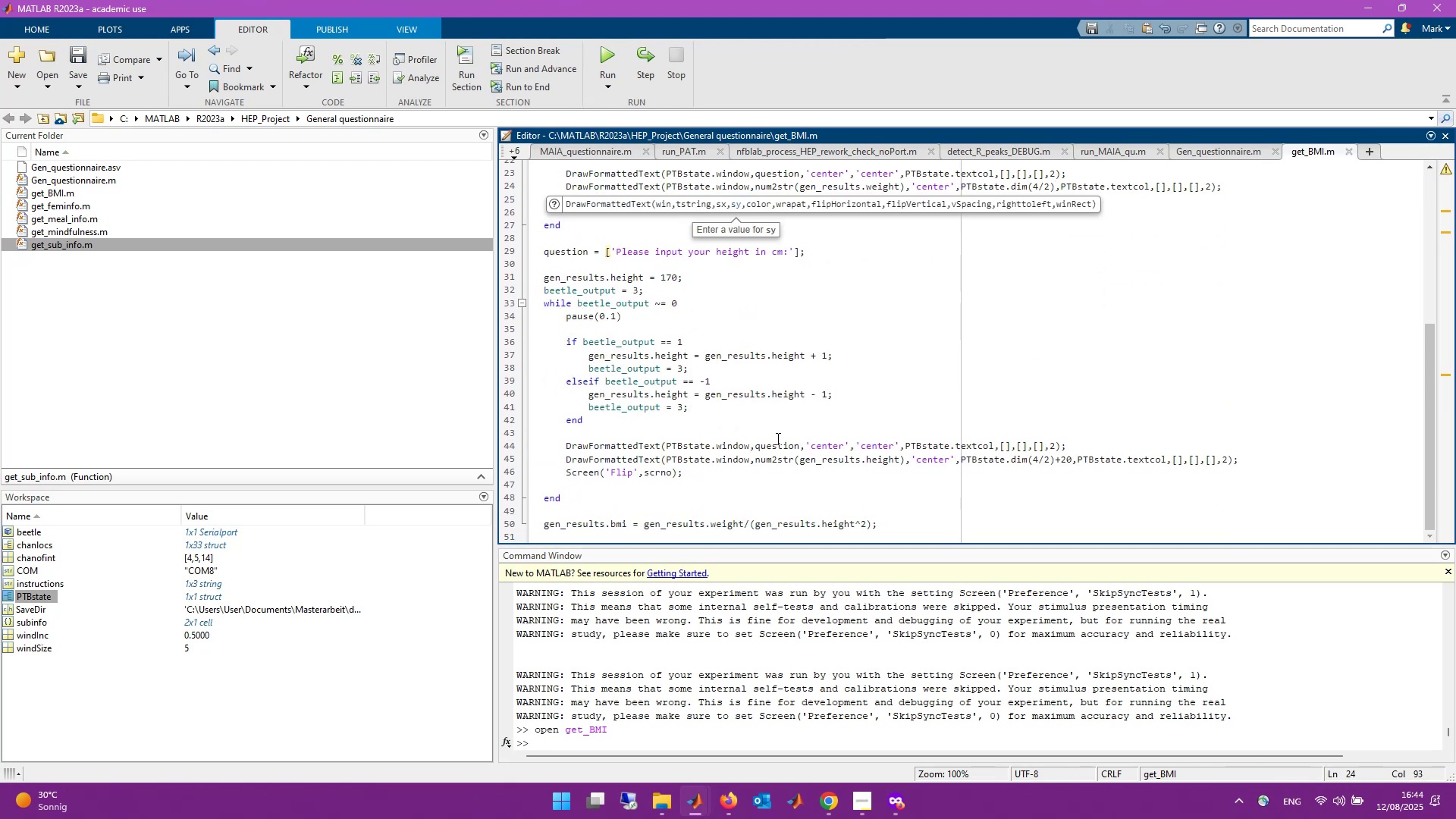 
left_click_drag(start_coordinate=[671, 472], to_coordinate=[646, 477])
 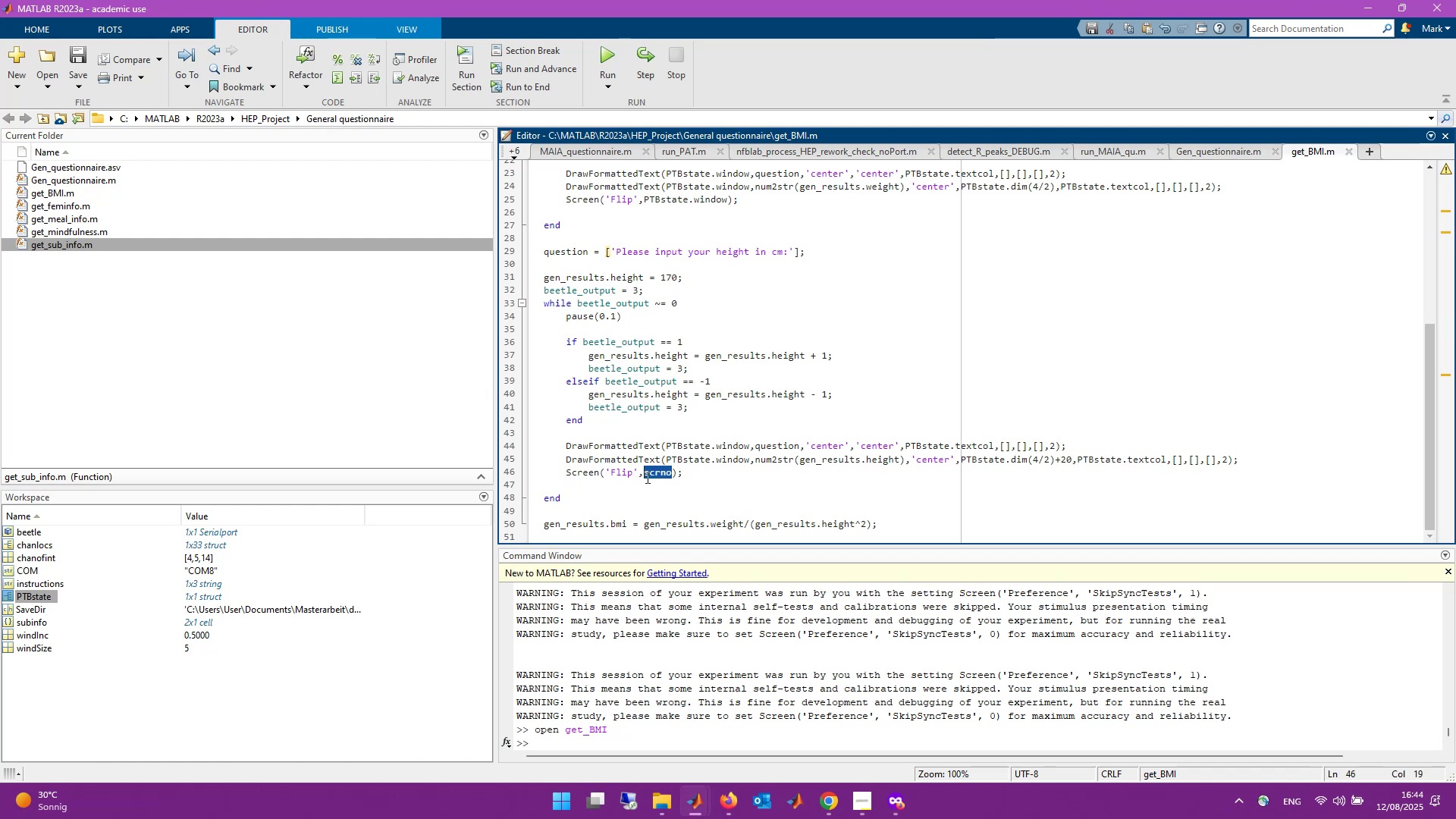 
type(PTB)
key(Tab)
type(.window)
 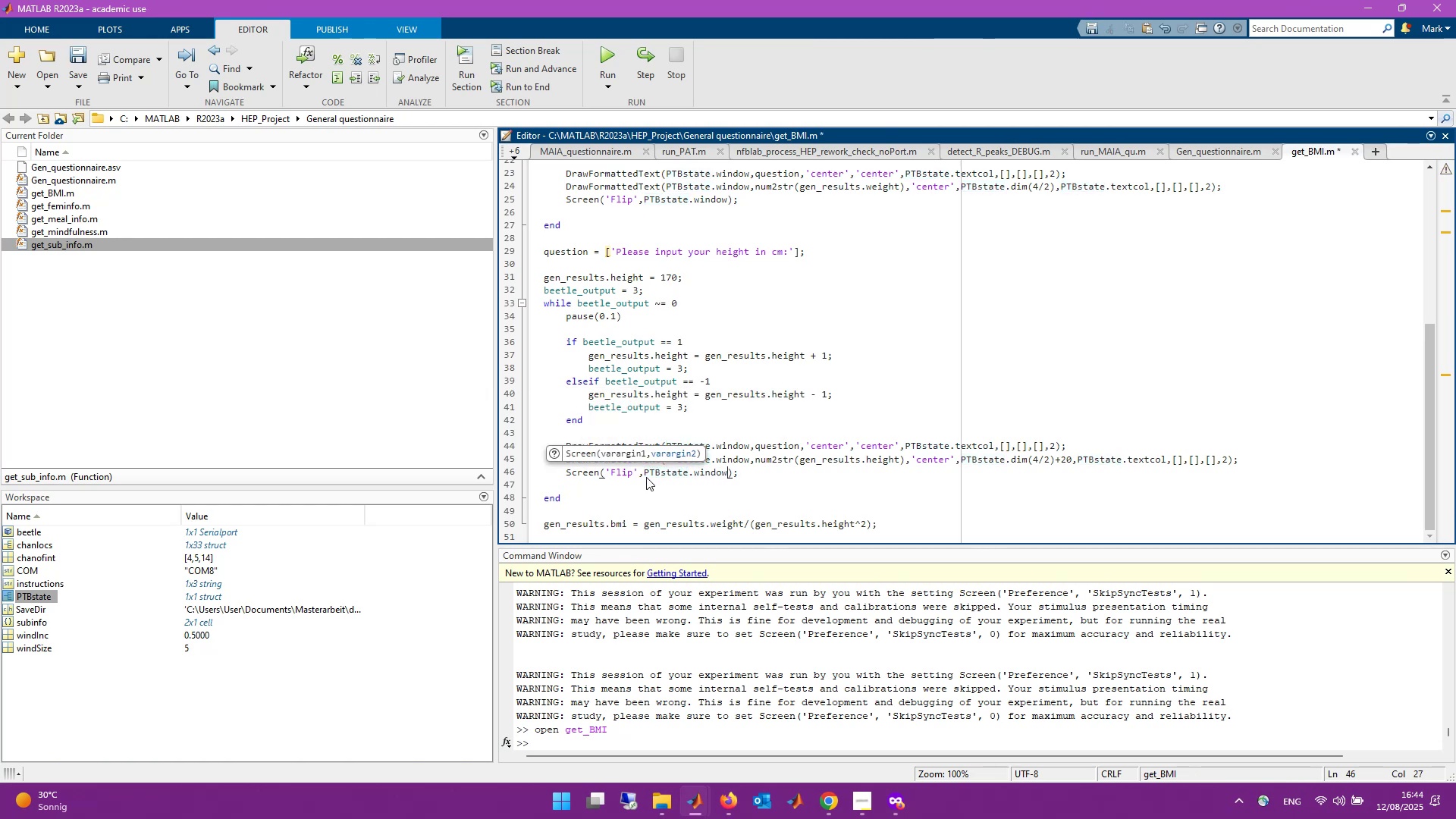 
key(Control+S)
 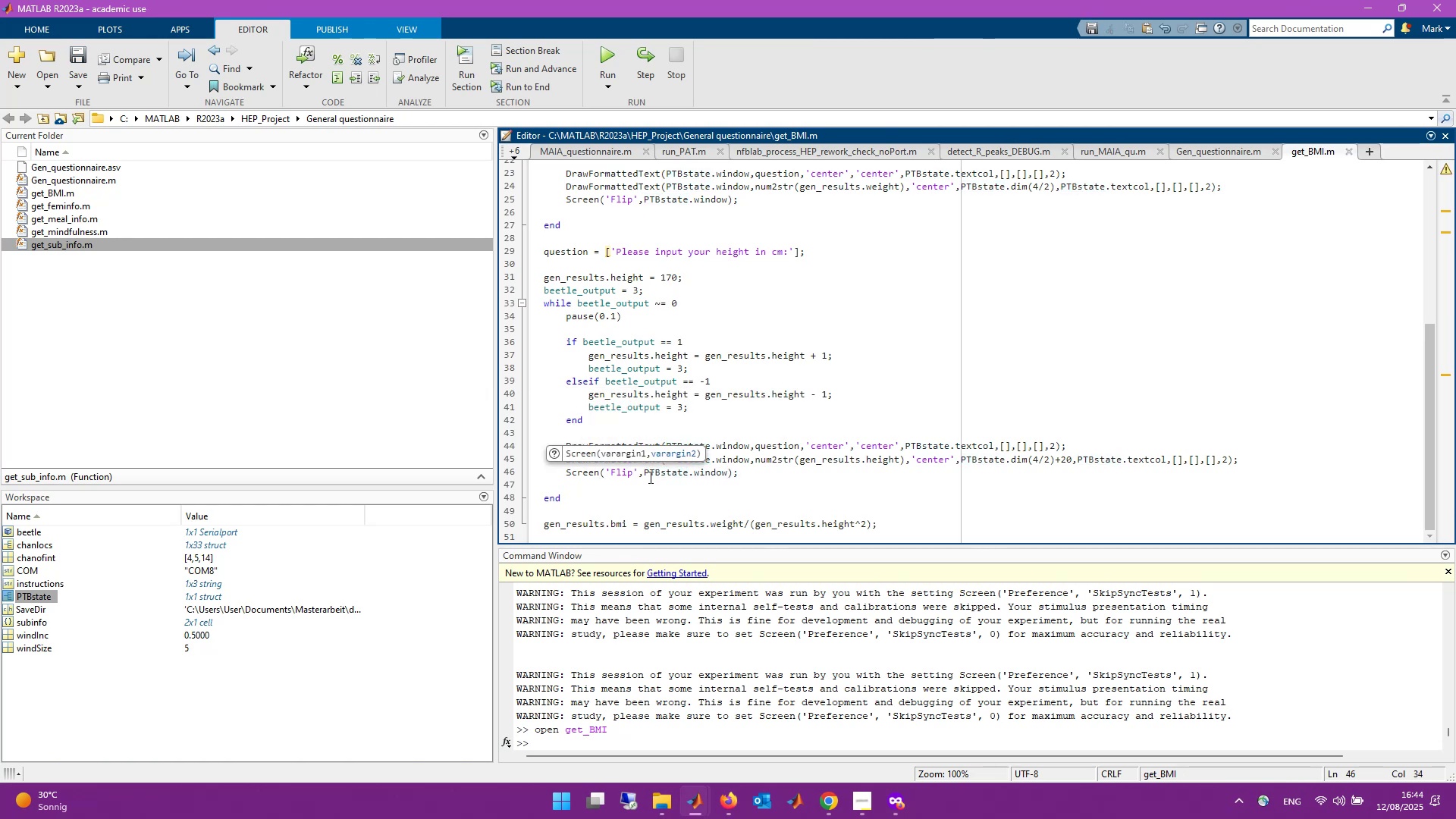 
scroll: coordinate [980, 377], scroll_direction: down, amount: 5.0
 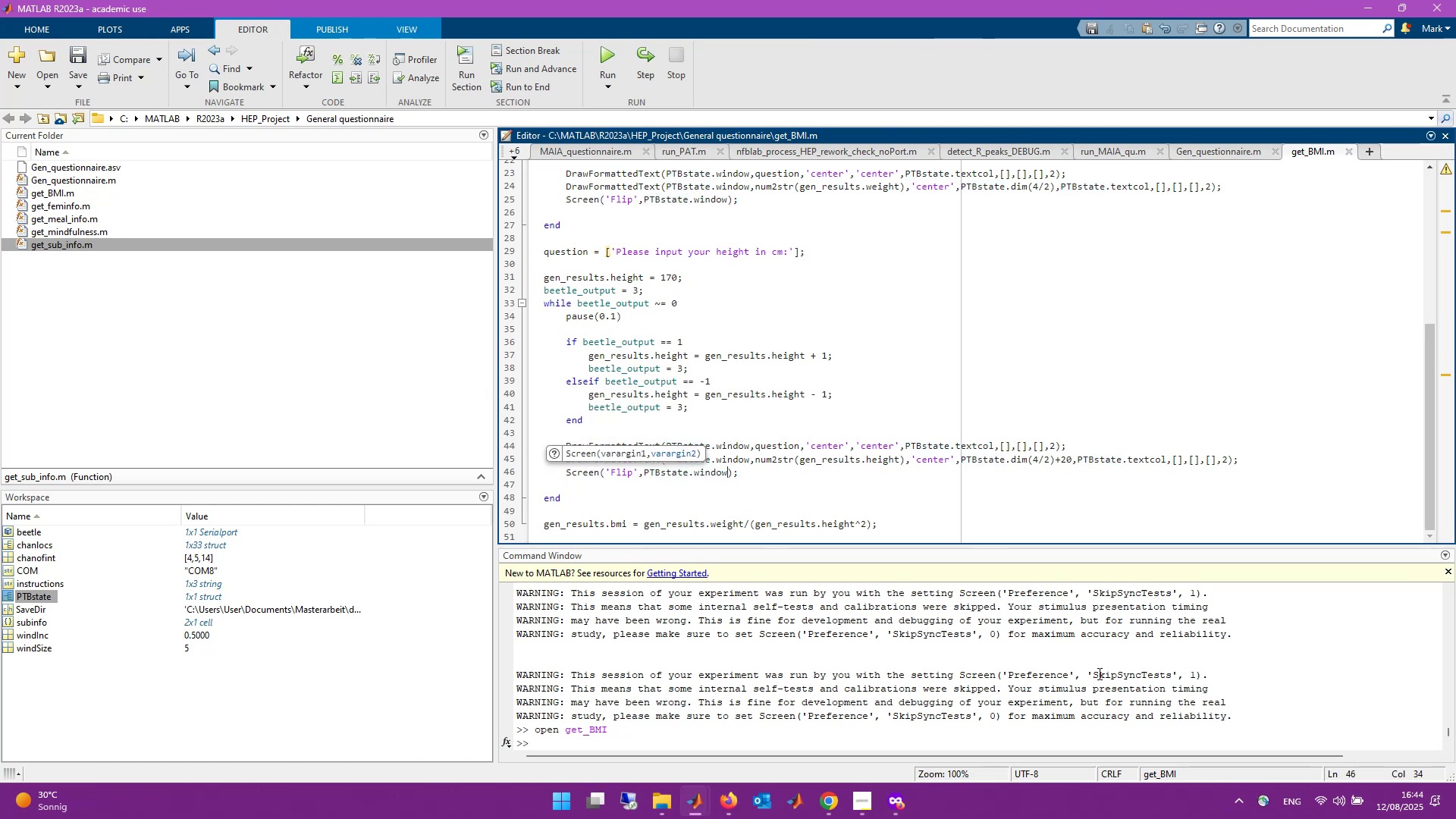 
left_click([1059, 729])
 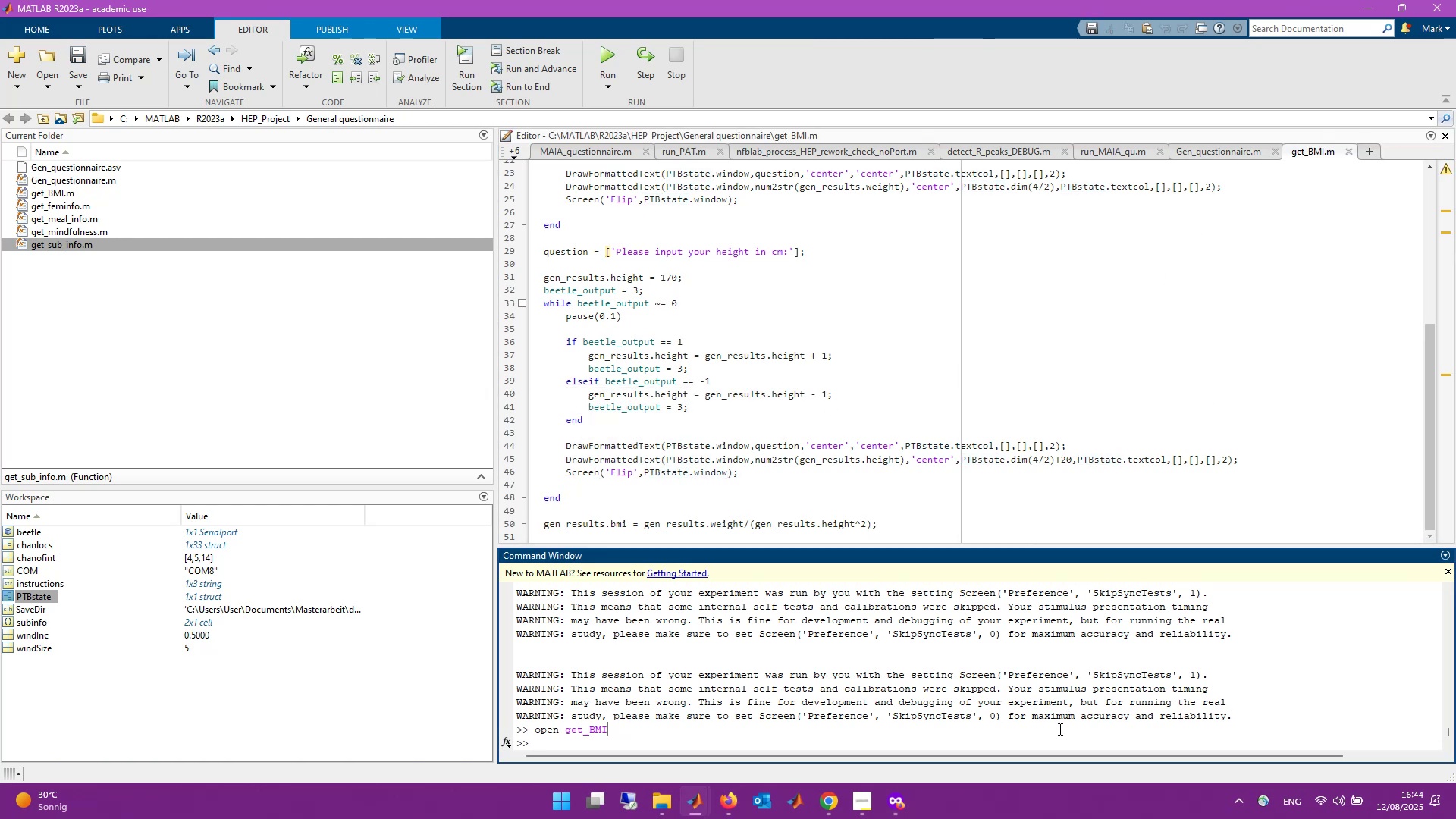 
key(ArrowUp)
 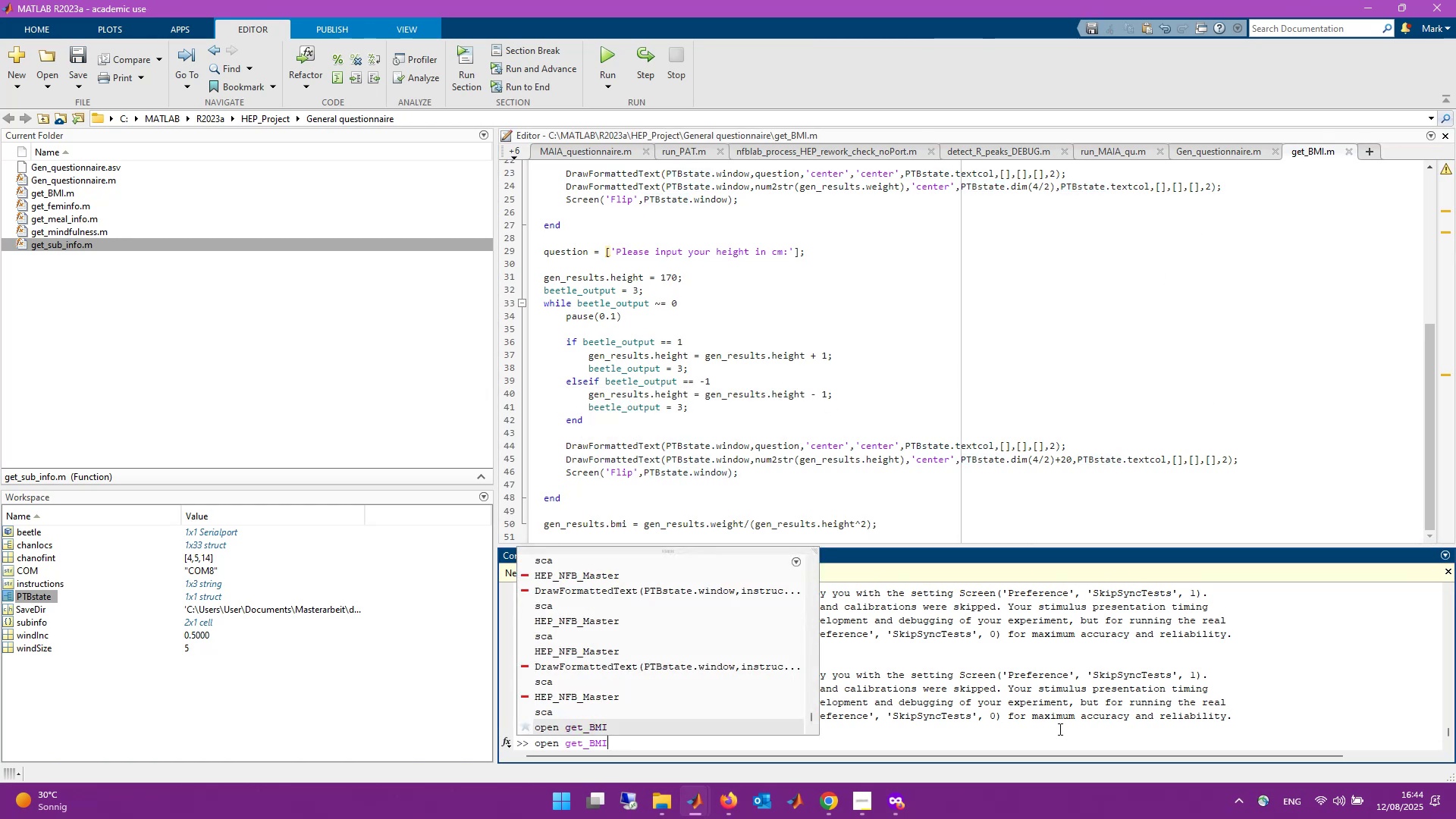 
key(ArrowUp)
 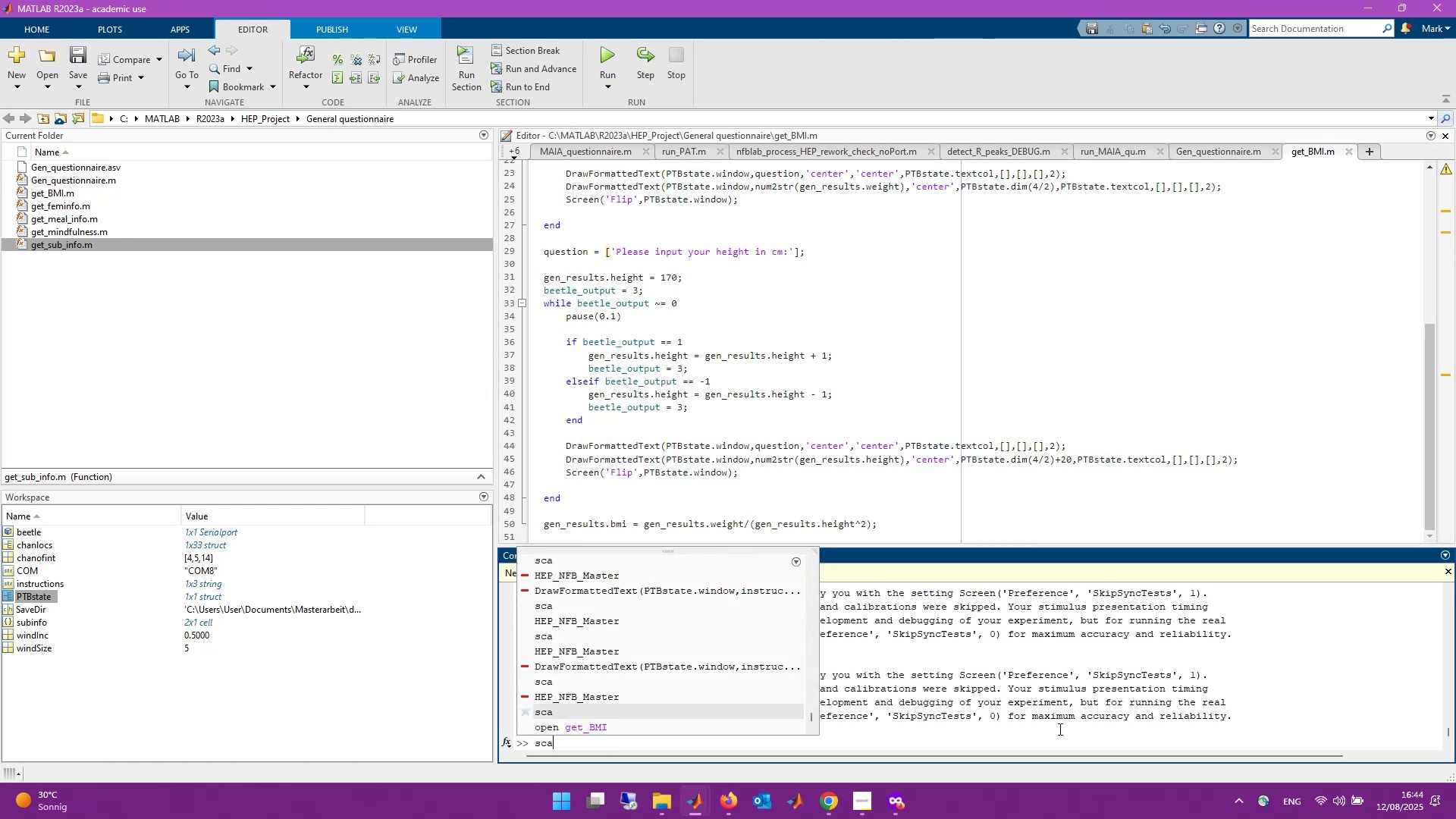 
key(ArrowUp)
 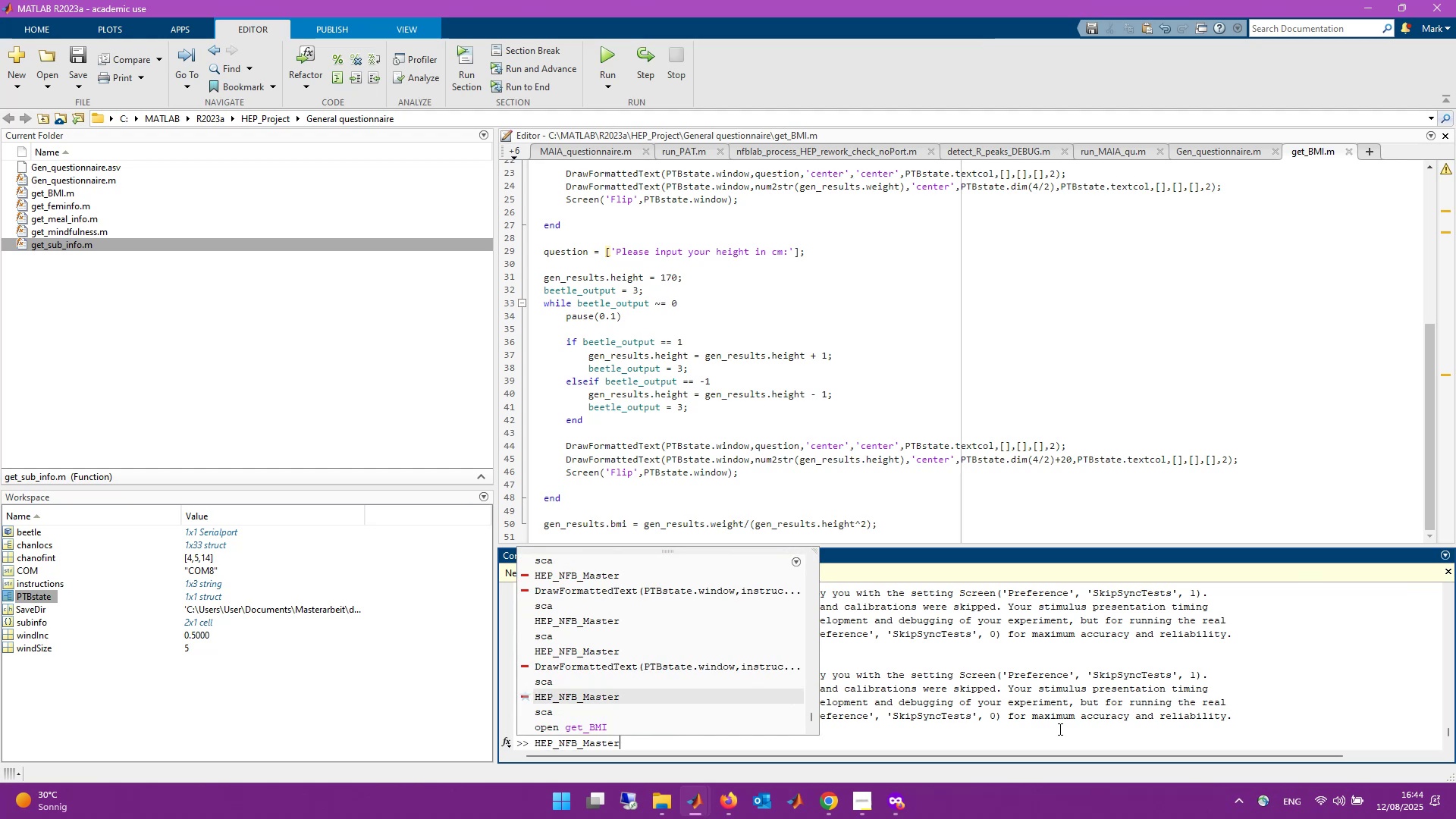 
key(Enter)
 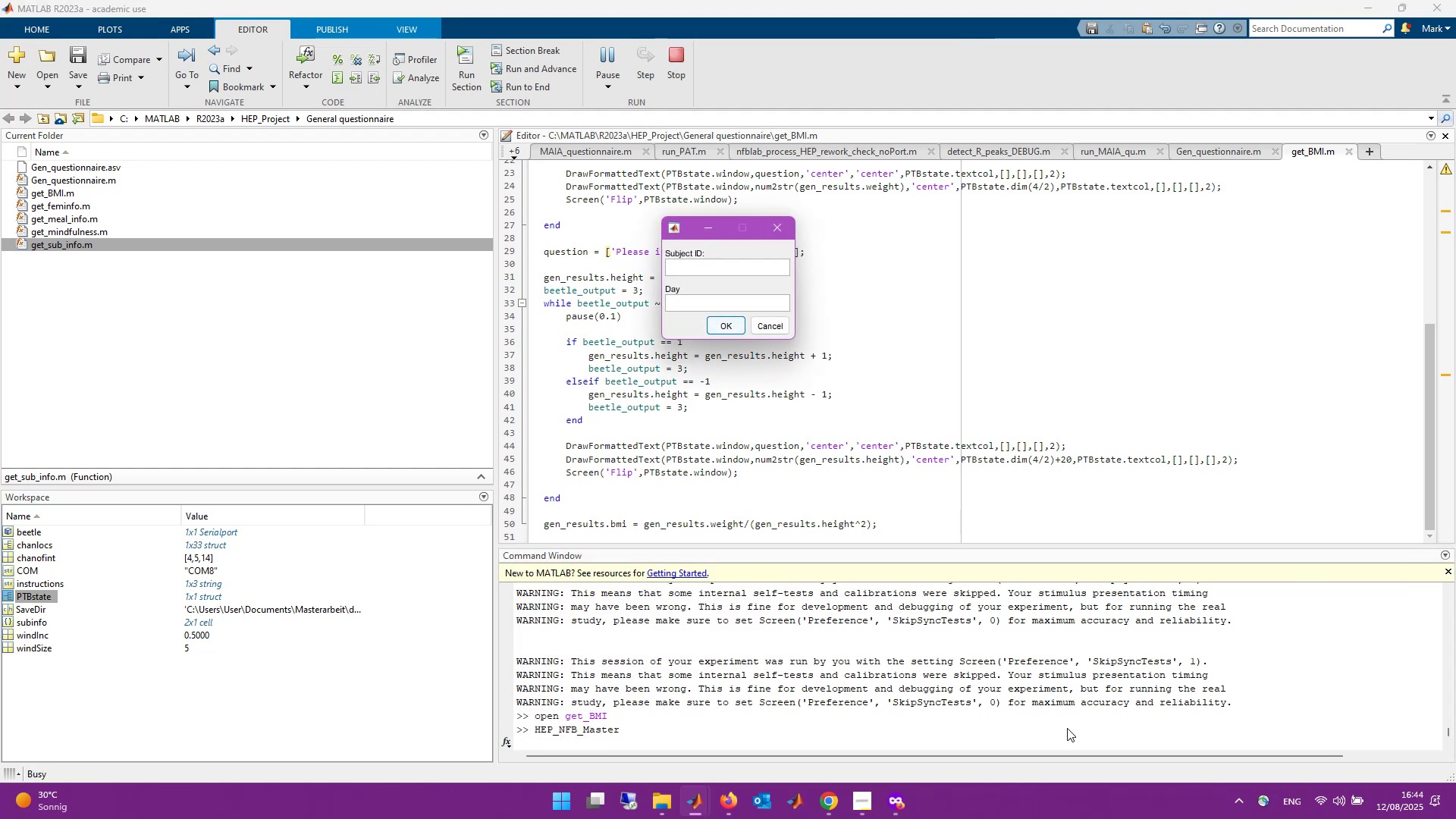 
key(Numpad1)
 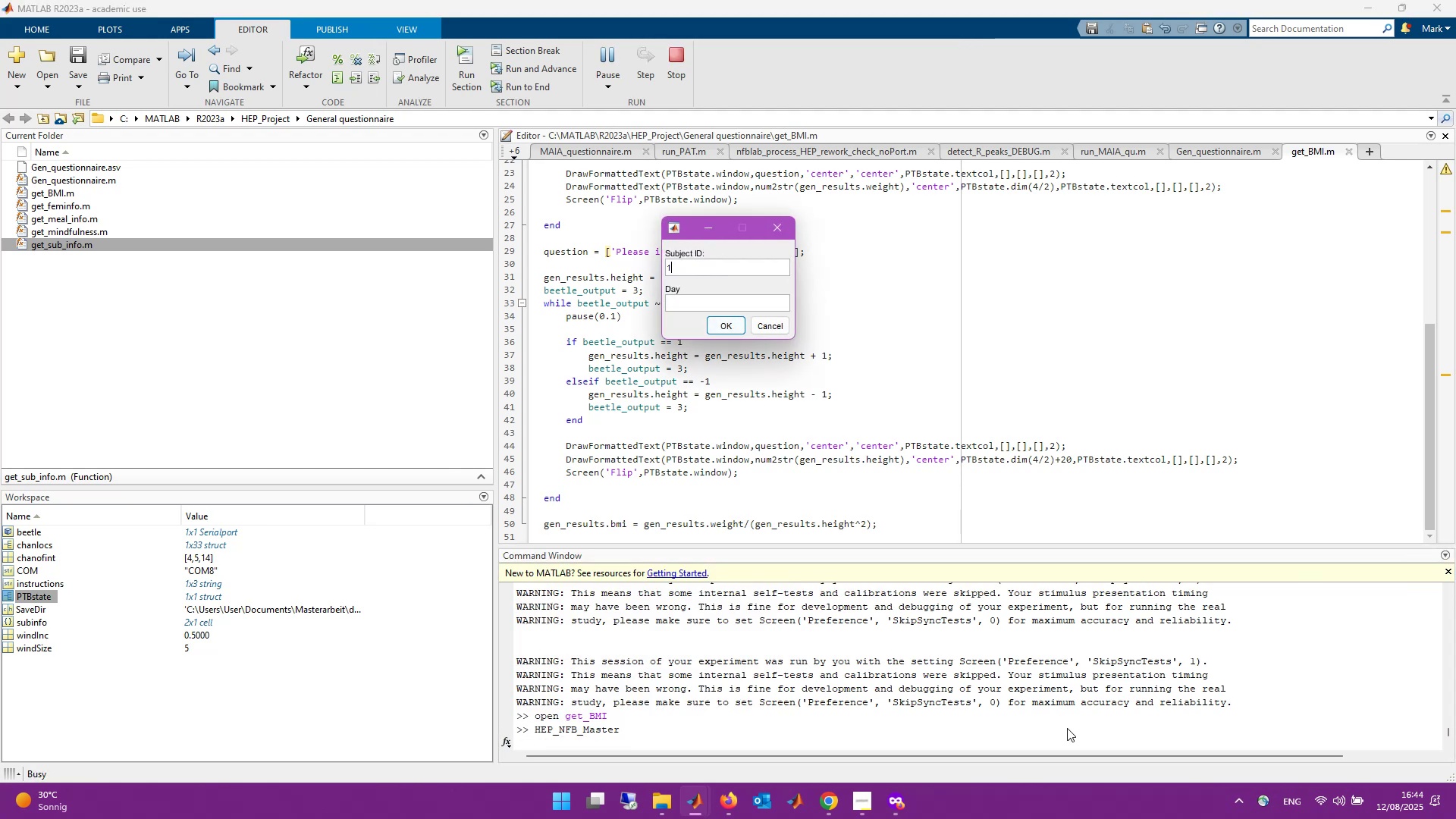 
key(Tab)
 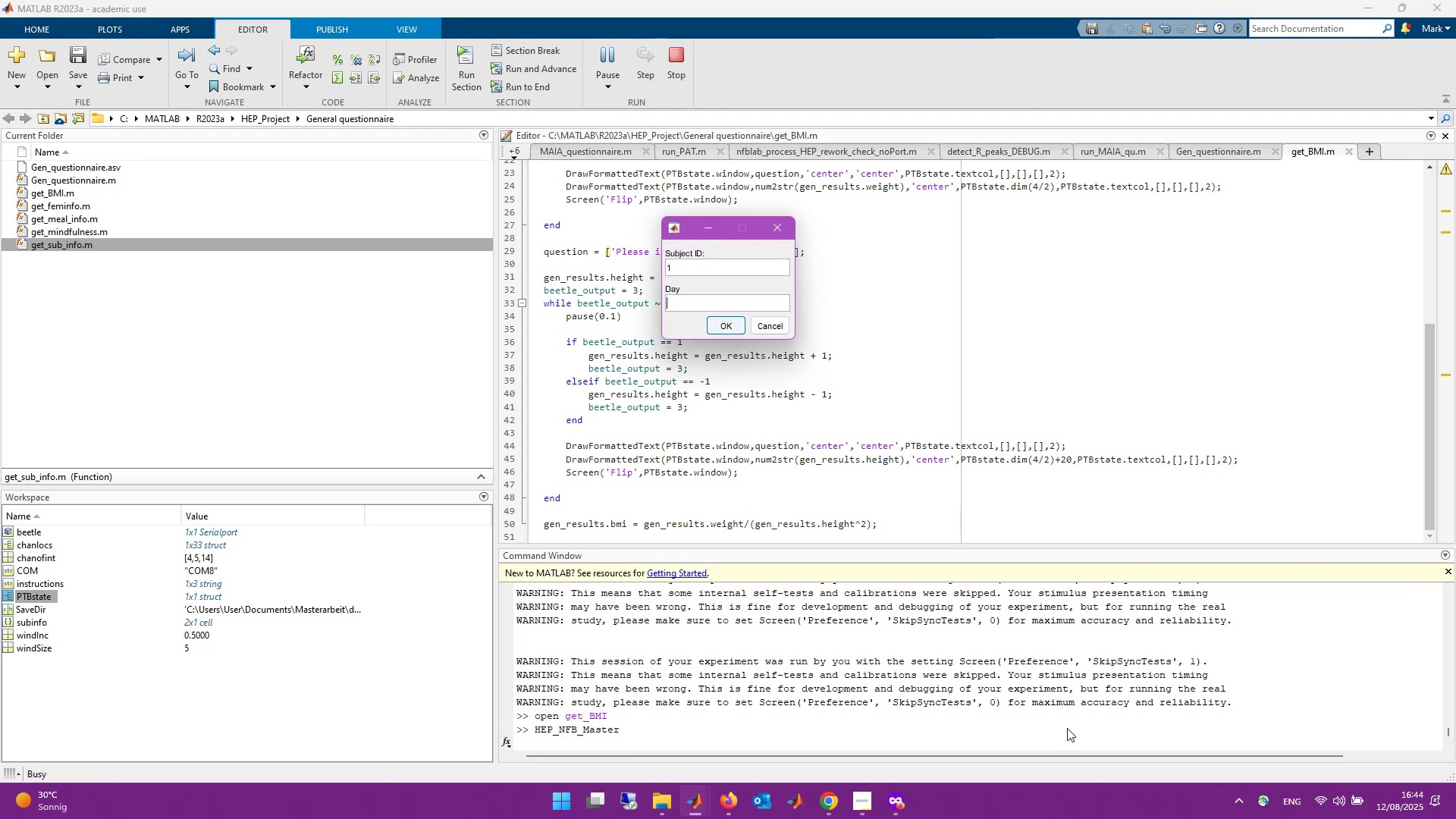 
key(Numpad1)
 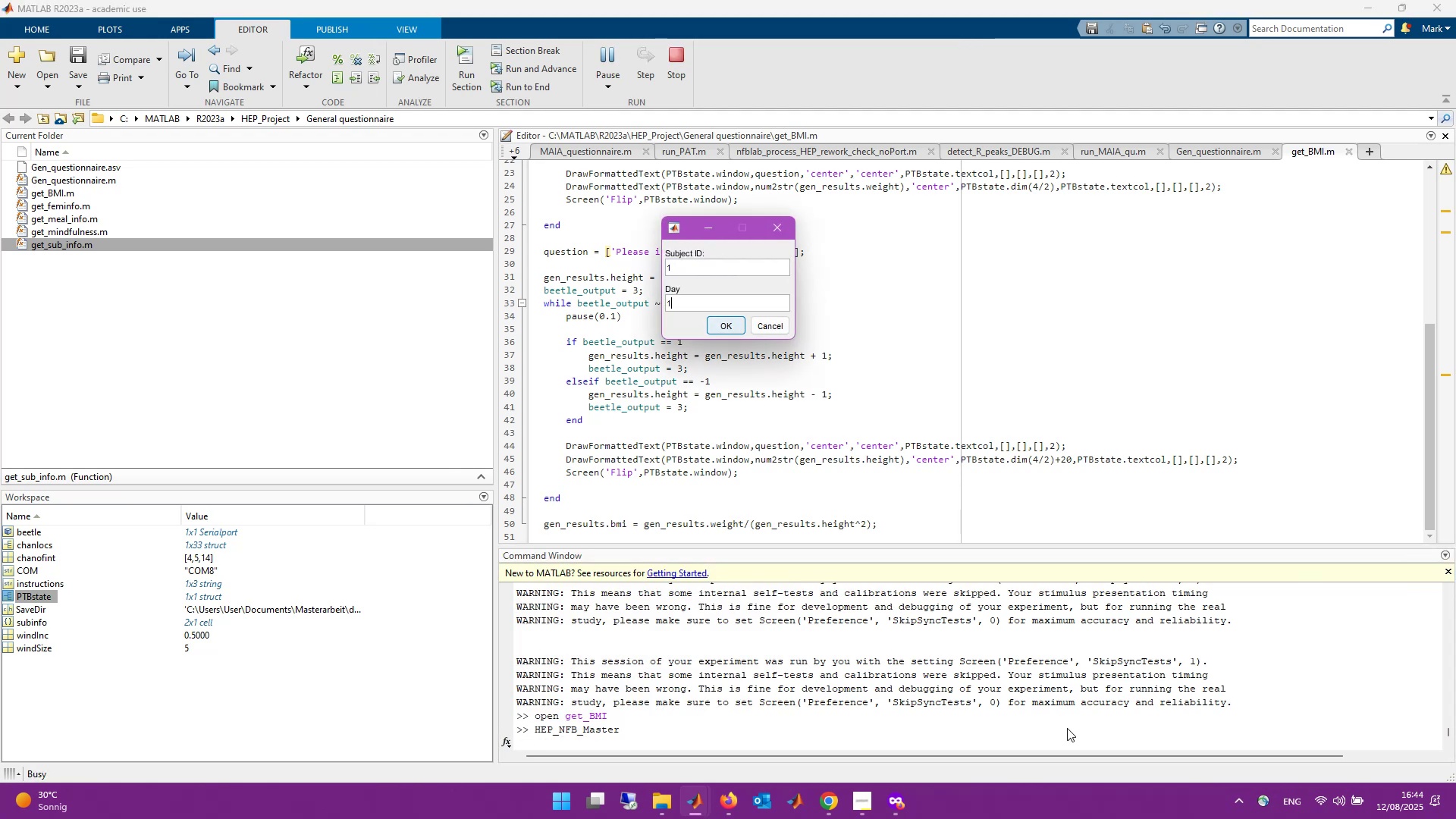 
key(Enter)
 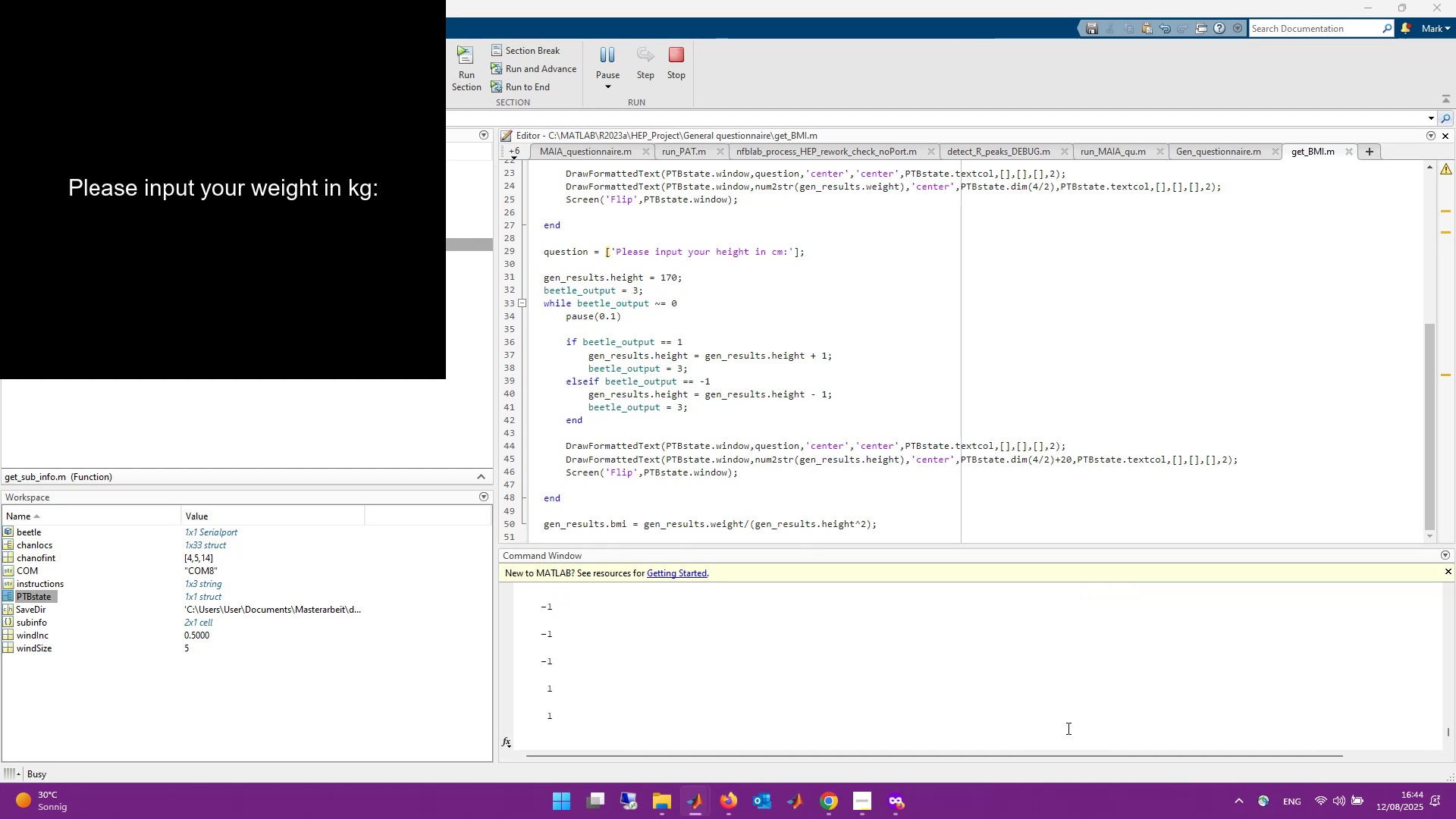 
wait(15.06)
 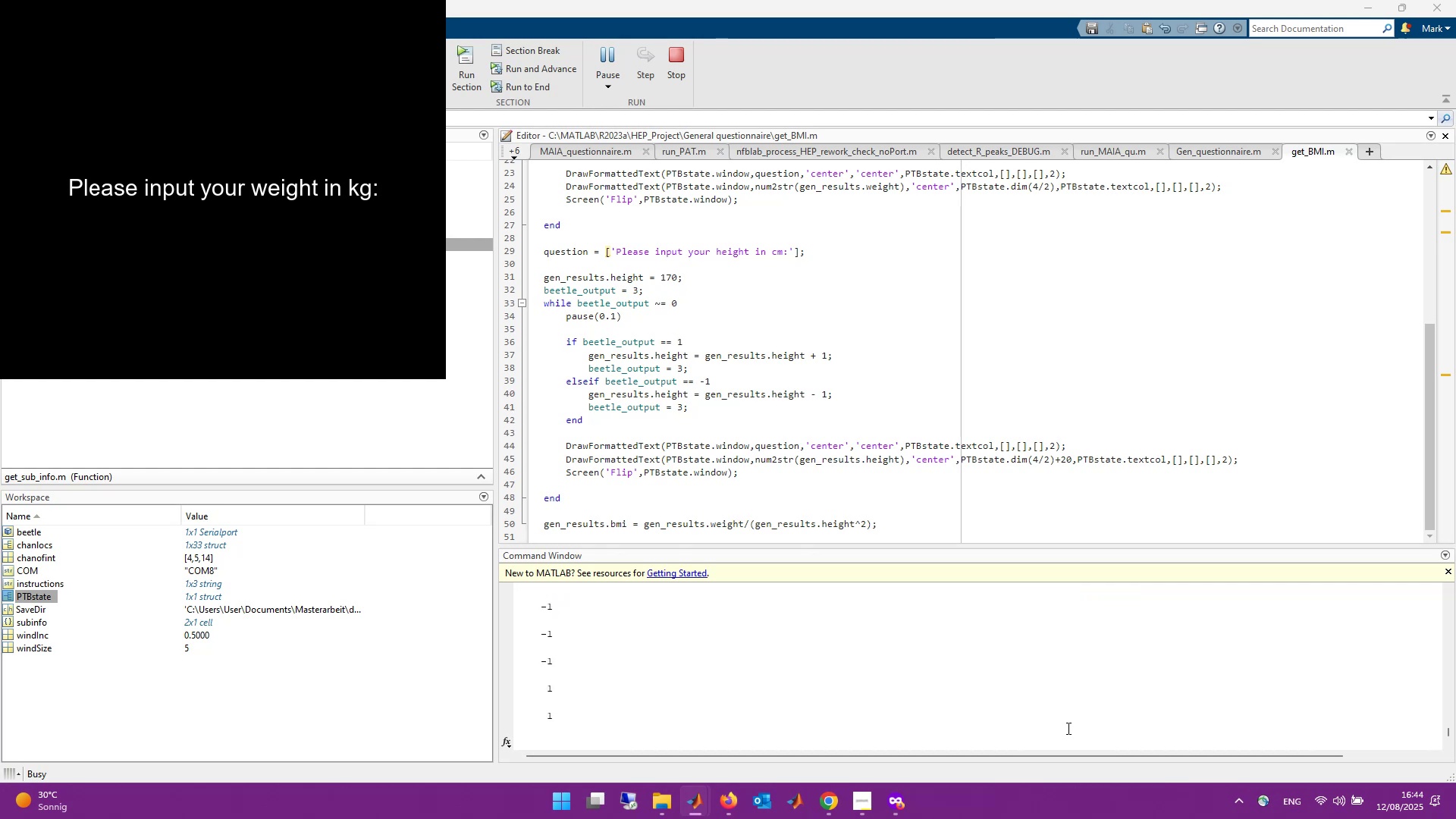 
left_click([786, 710])
 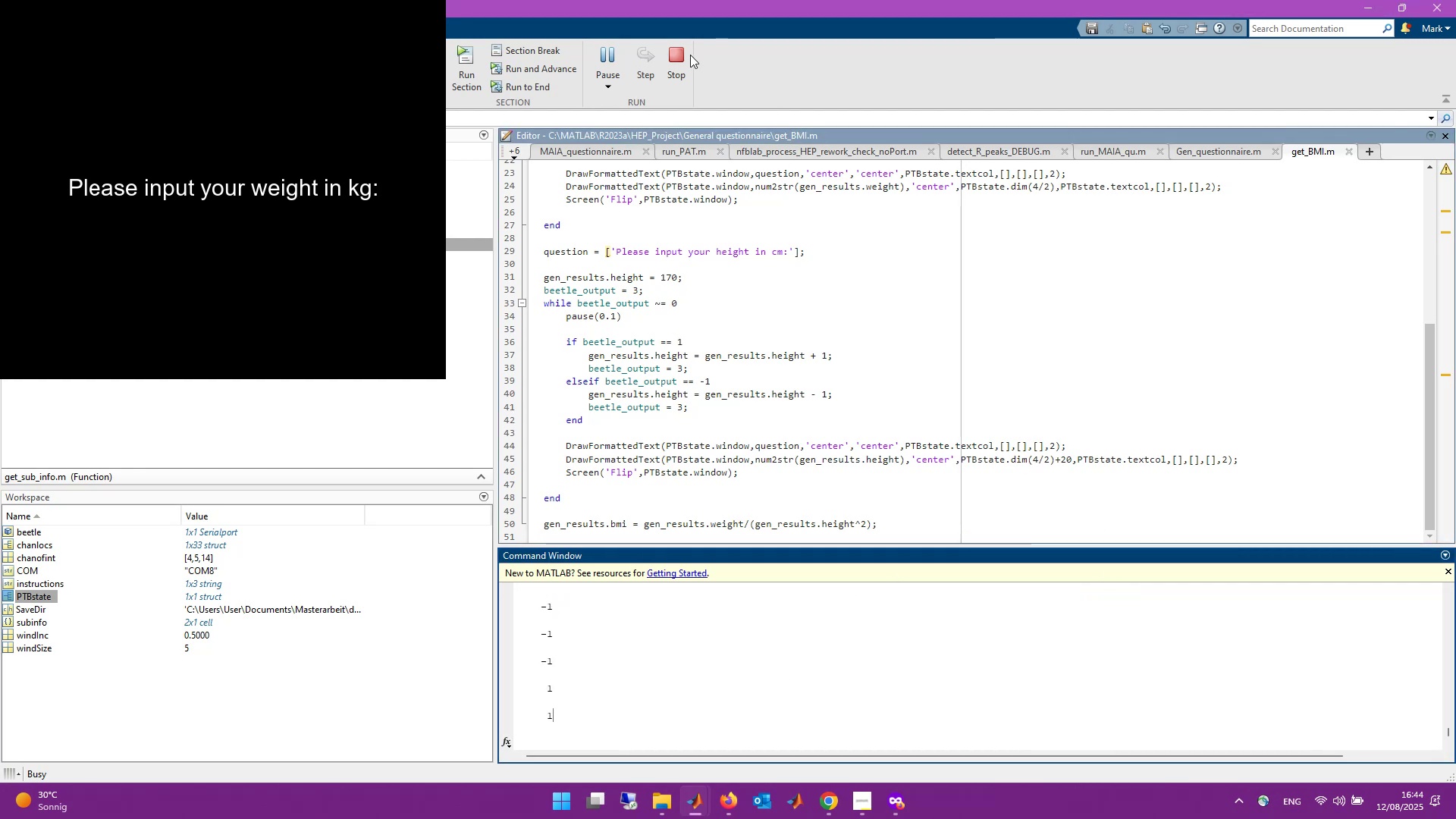 
left_click([685, 55])
 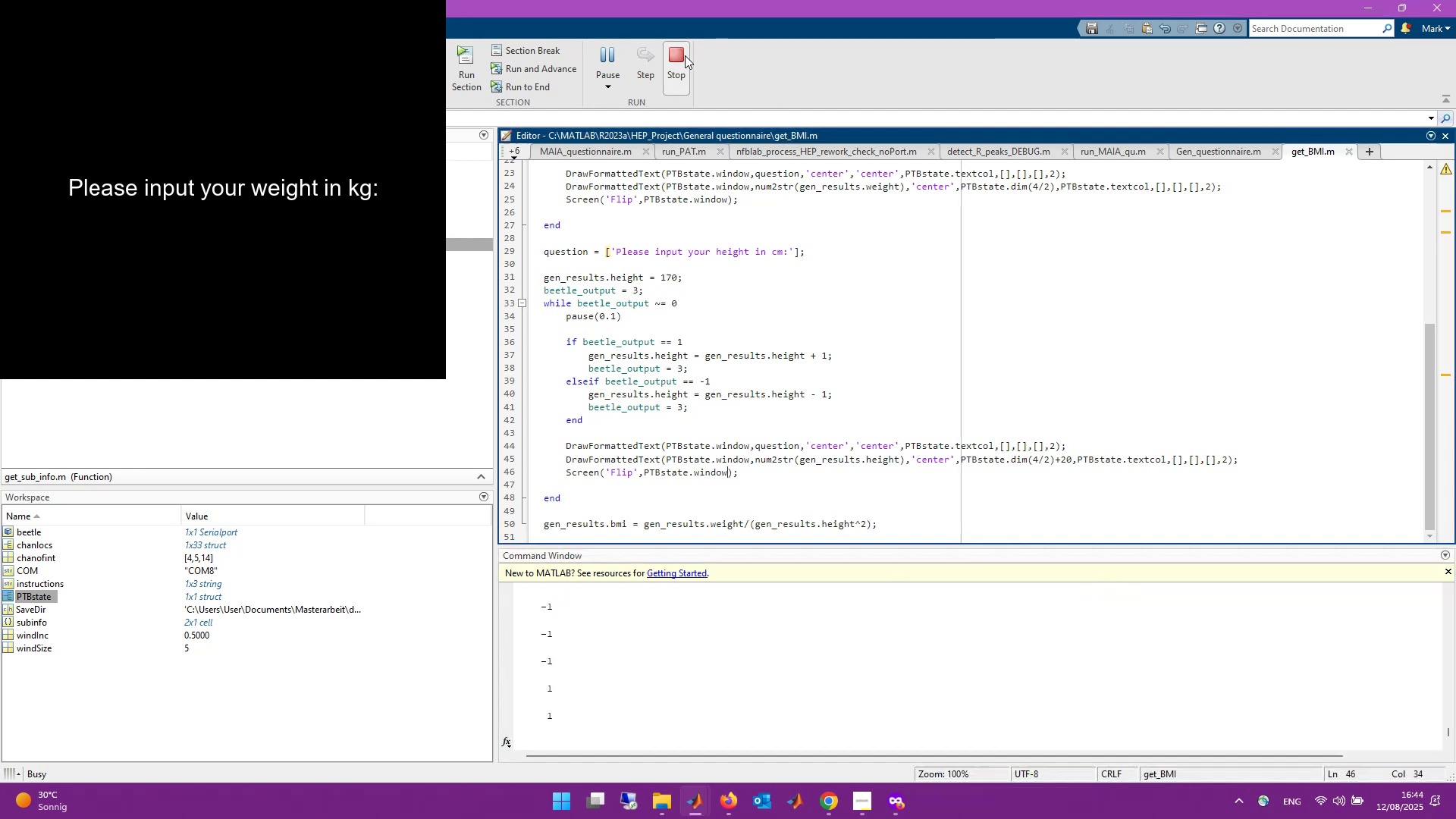 
type(sca)
 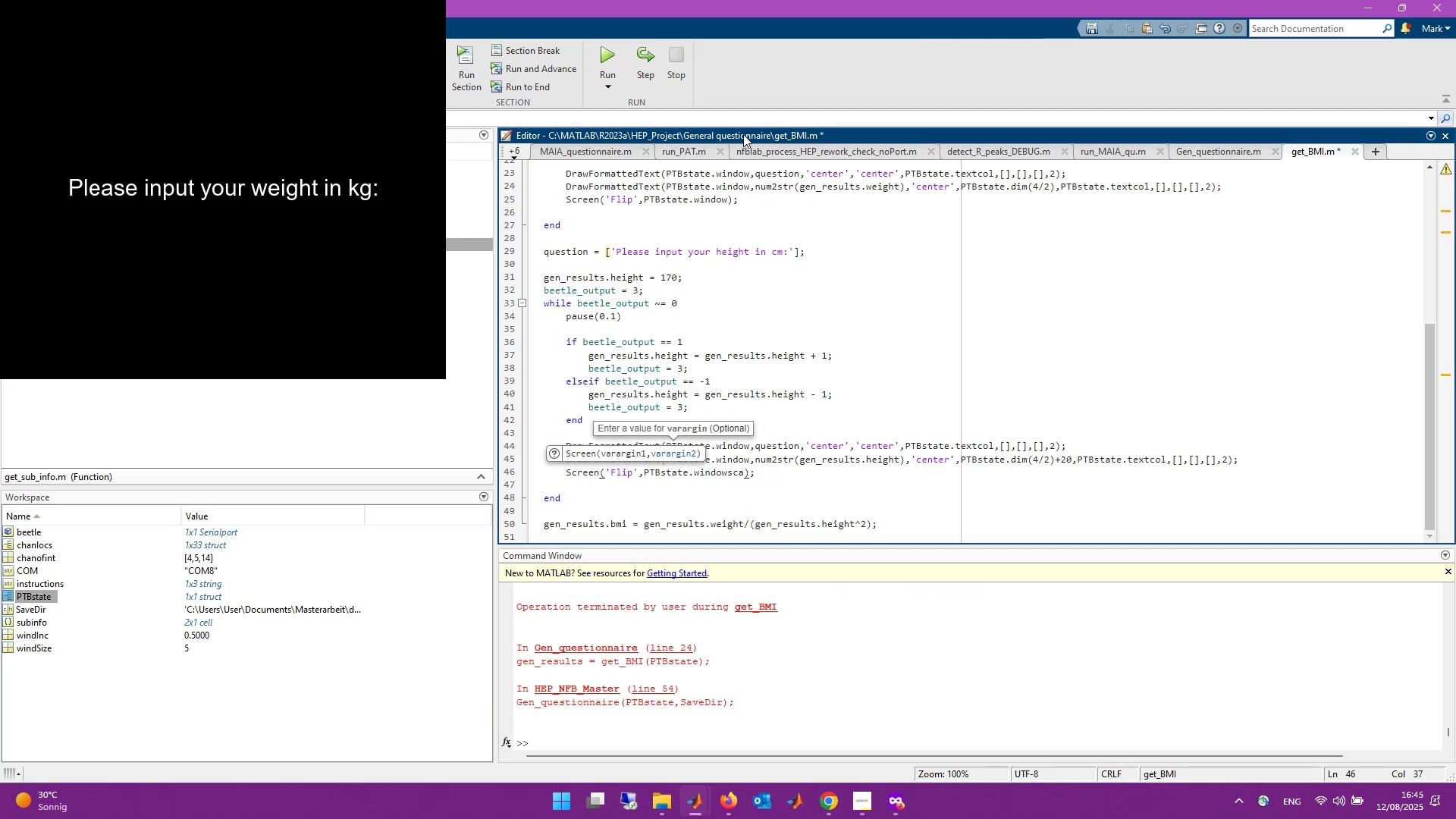 
key(Control+Z)
 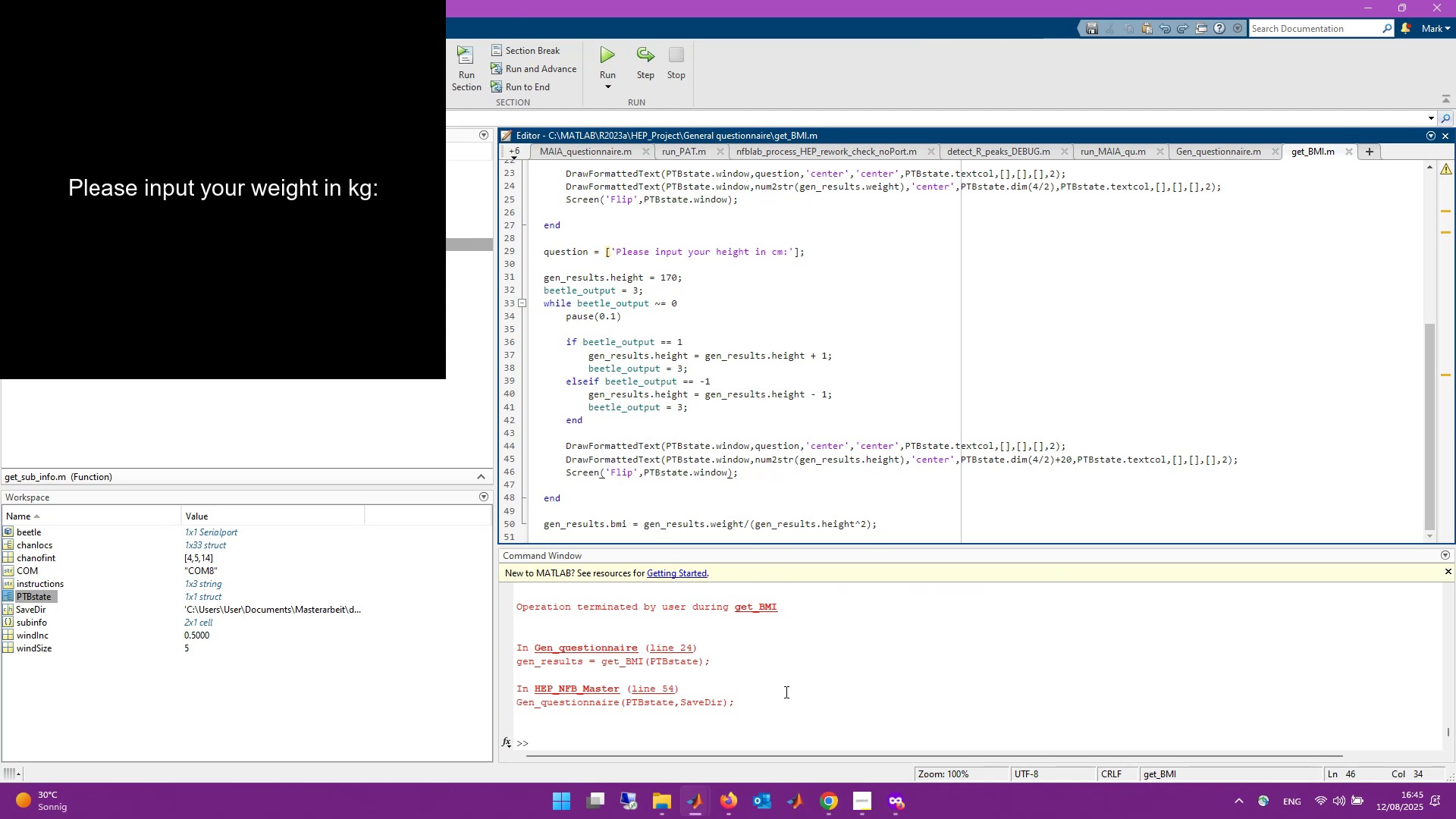 
left_click([787, 700])
 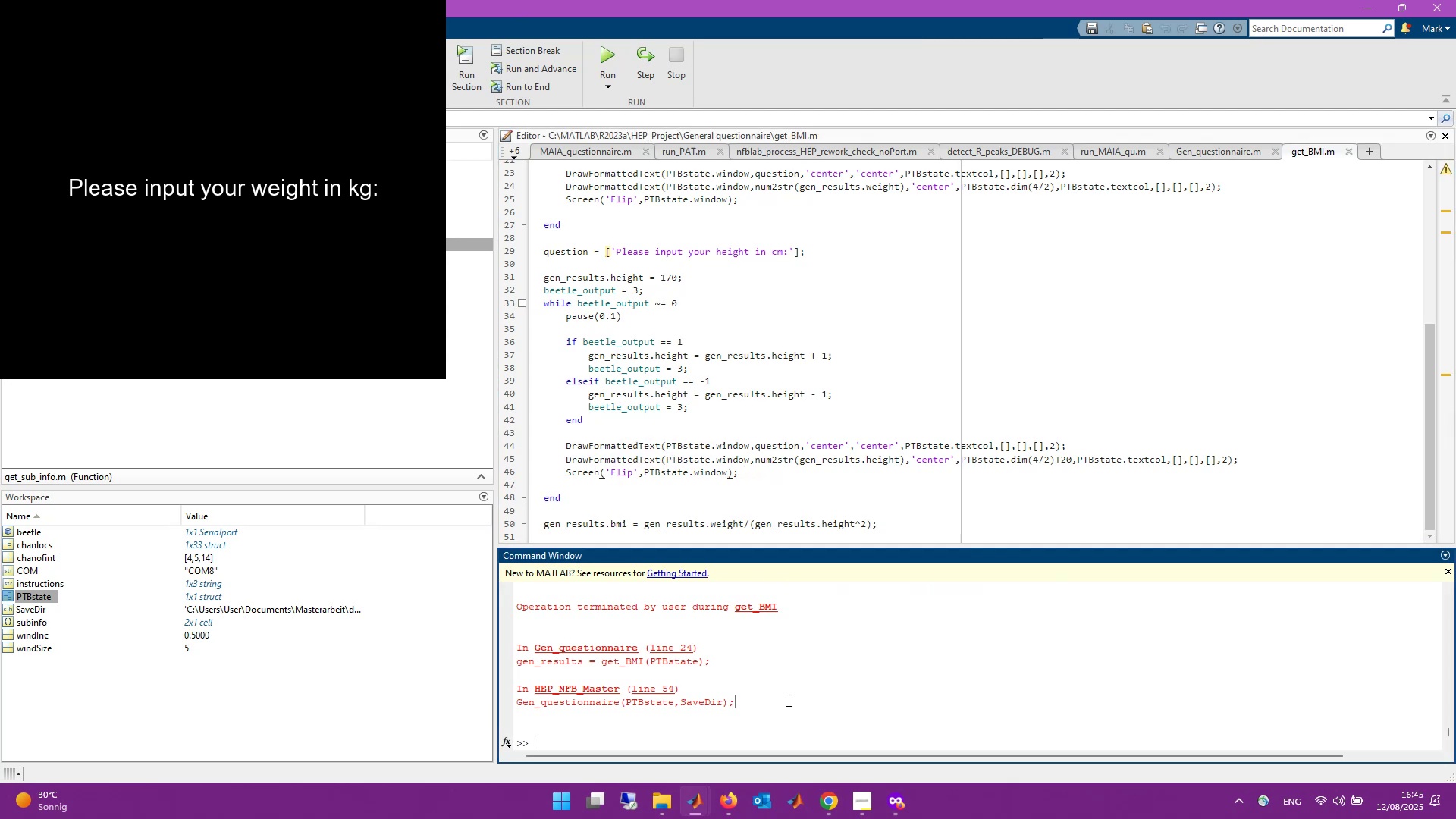 
type(sca)
 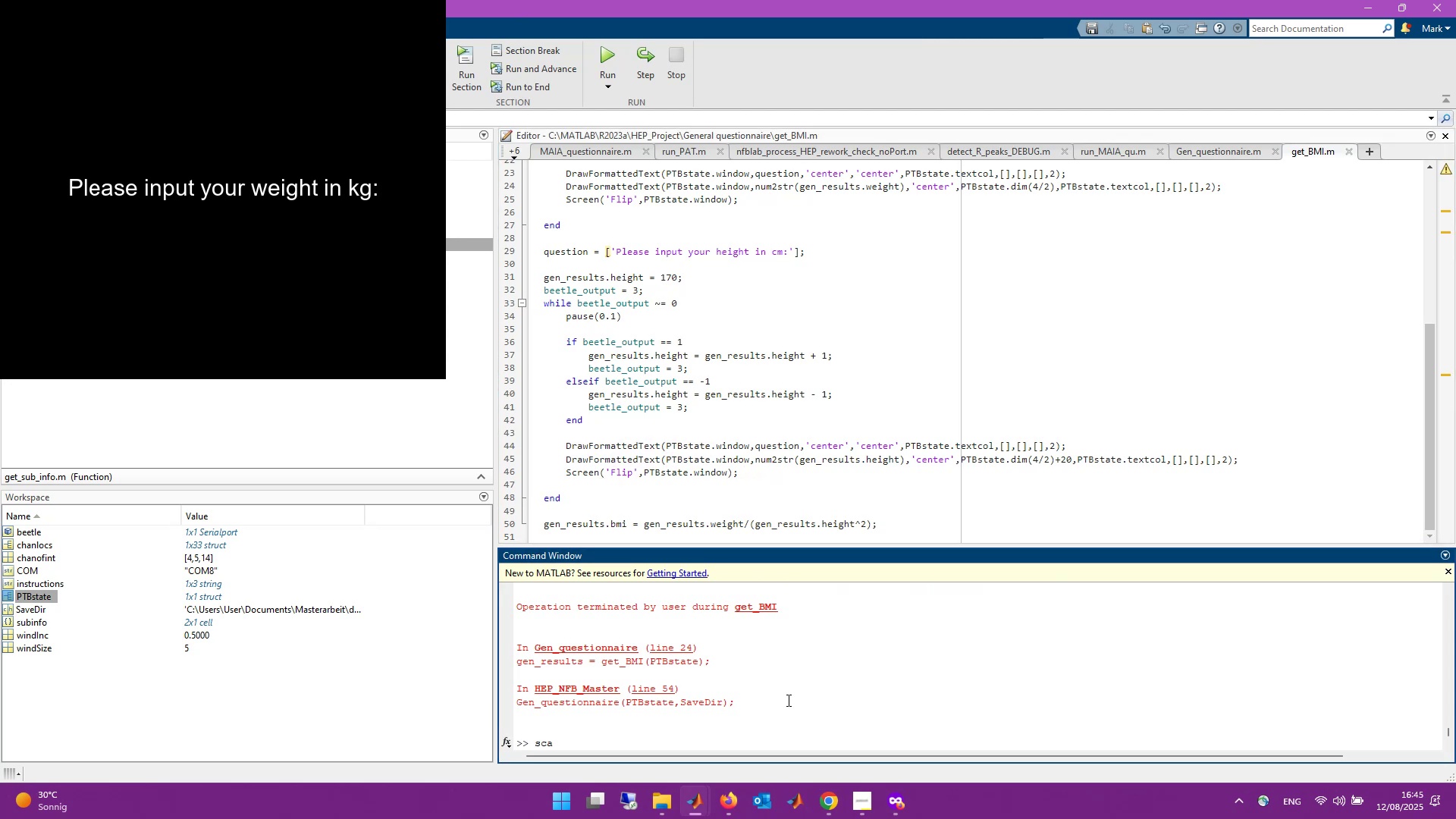 
key(Enter)
 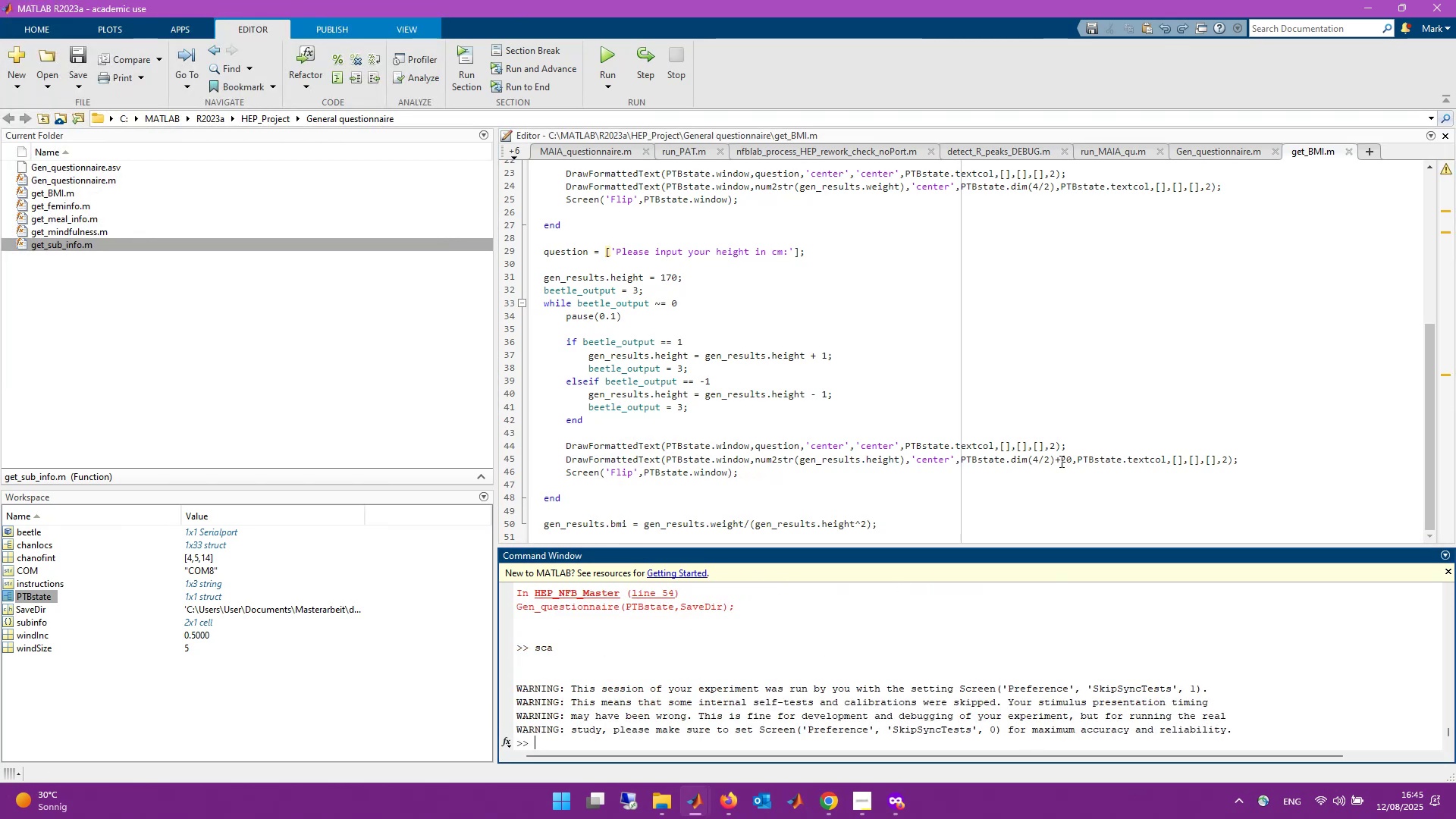 
wait(5.08)
 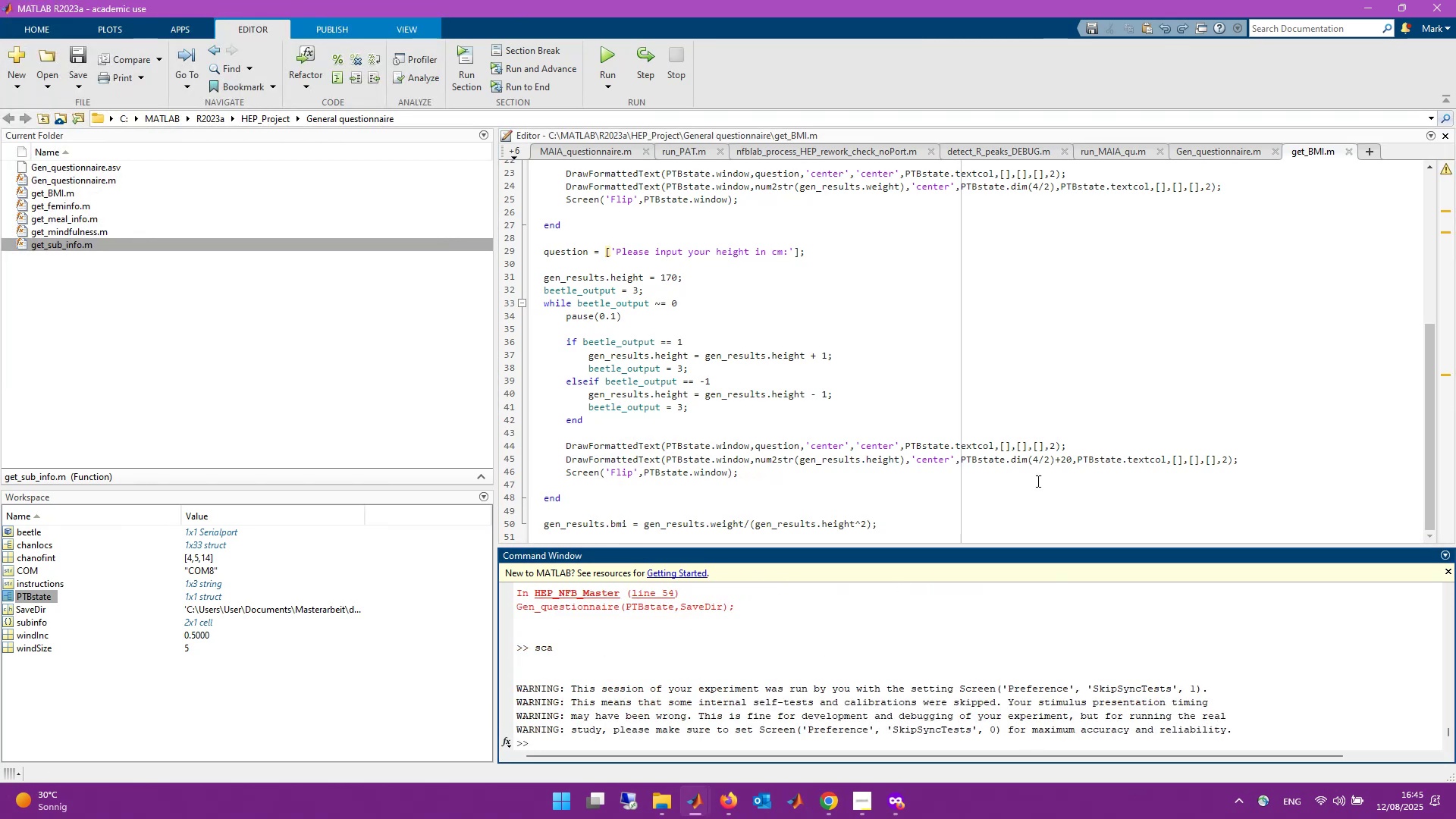 
scroll: coordinate [1059, 461], scroll_direction: none, amount: 0.0
 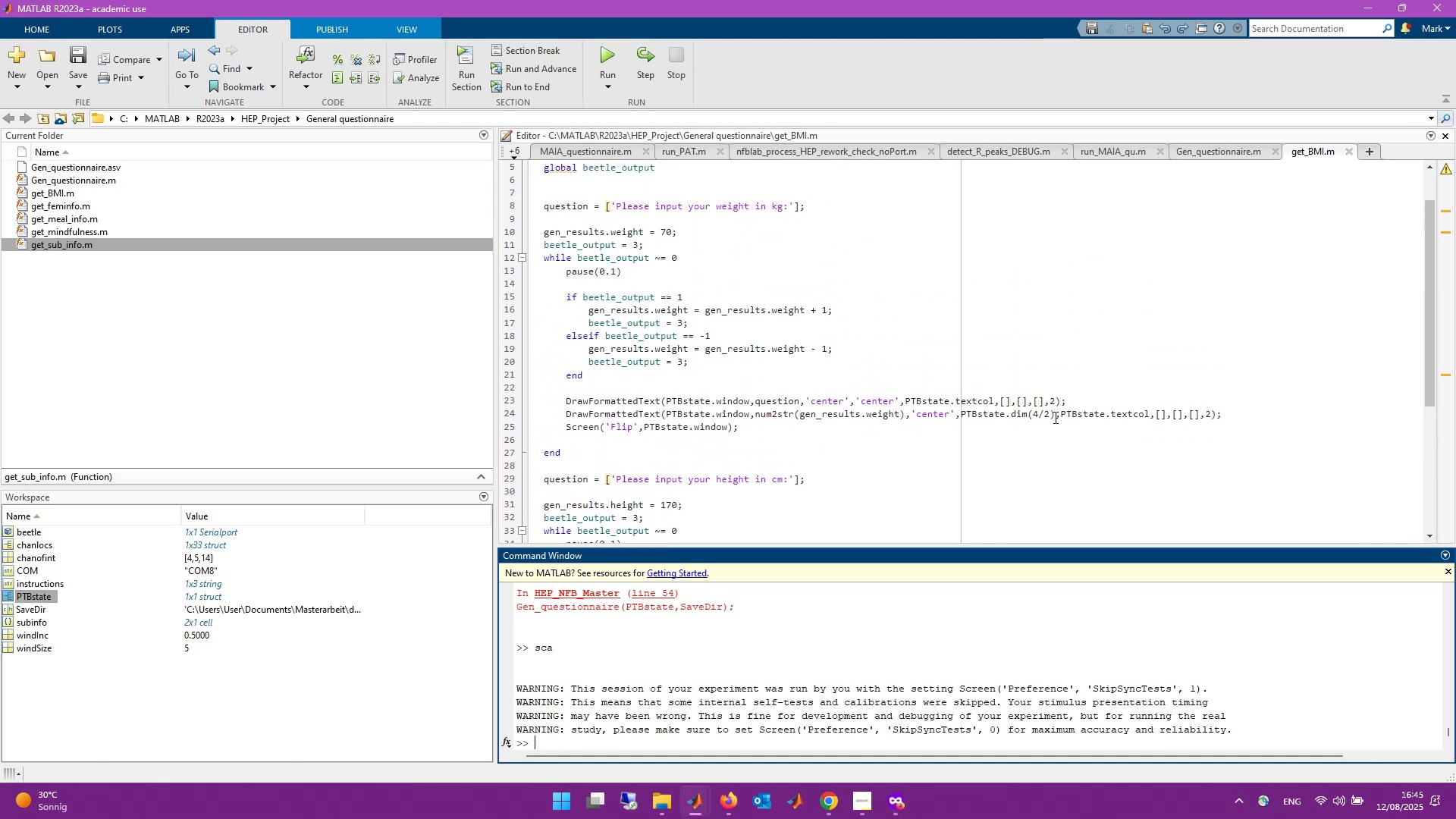 
left_click([1056, 416])
 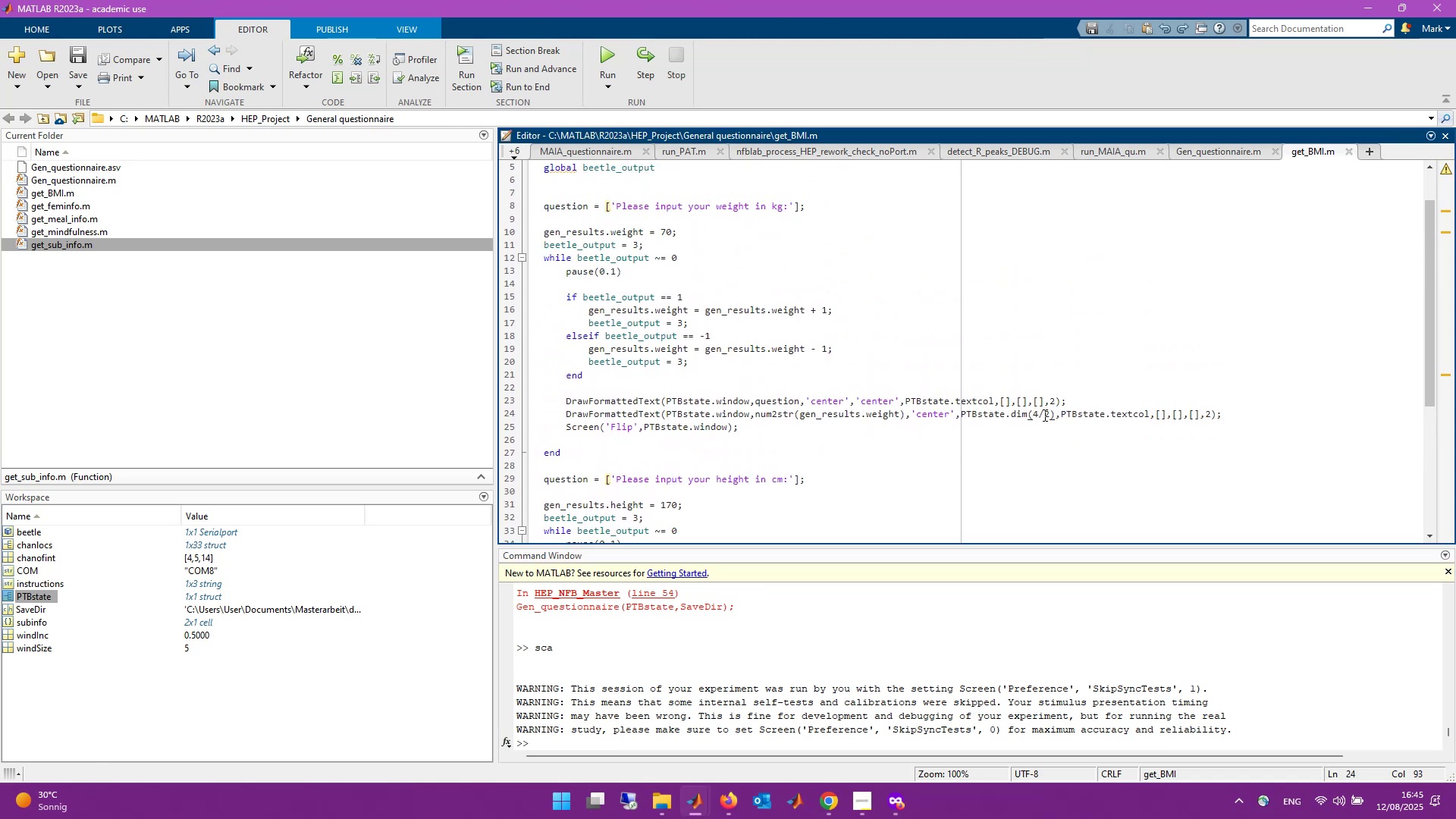 
left_click([1043, 415])
 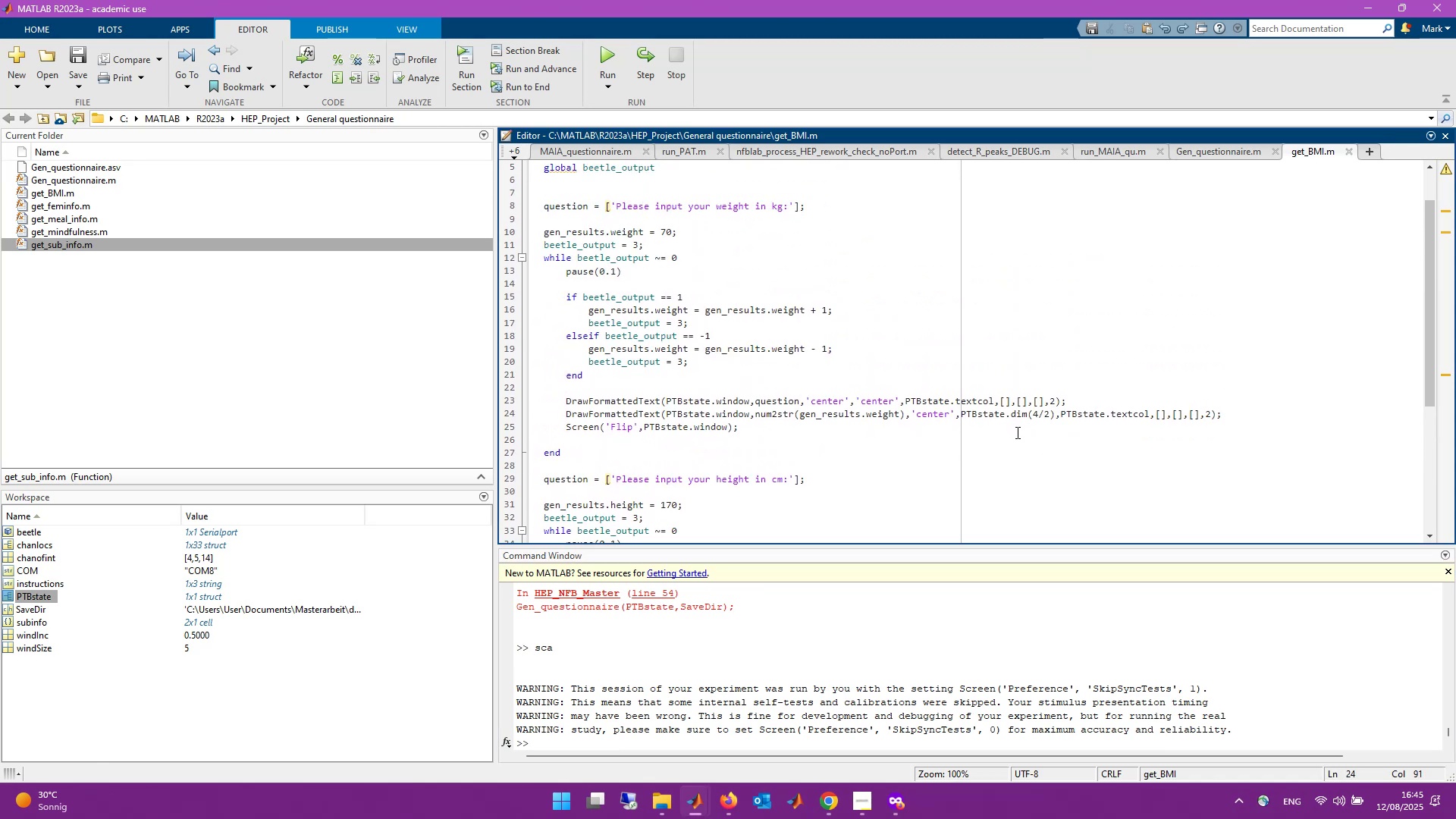 
wait(7.71)
 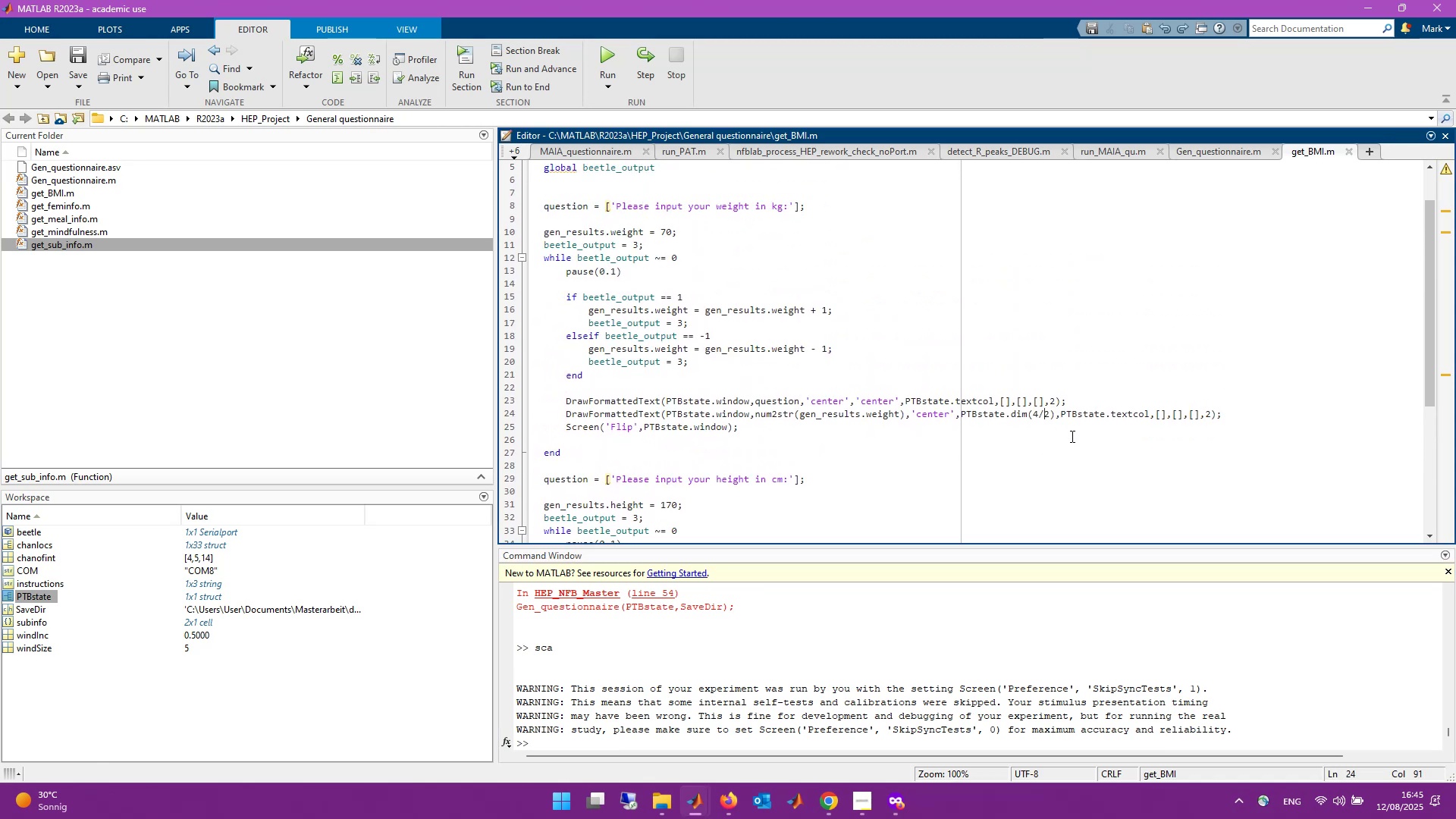 
double_click([39, 598])
 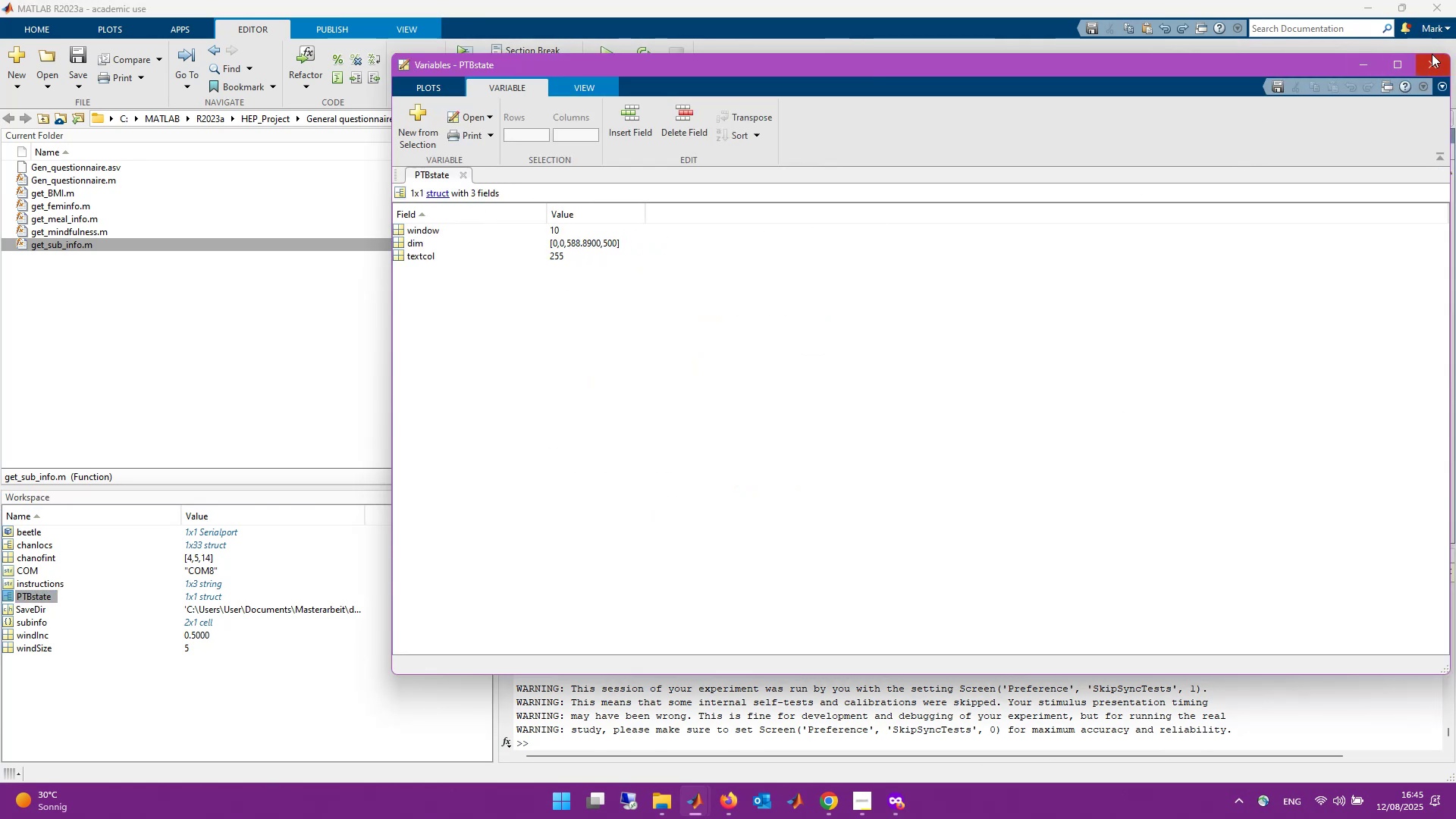 
wait(12.38)
 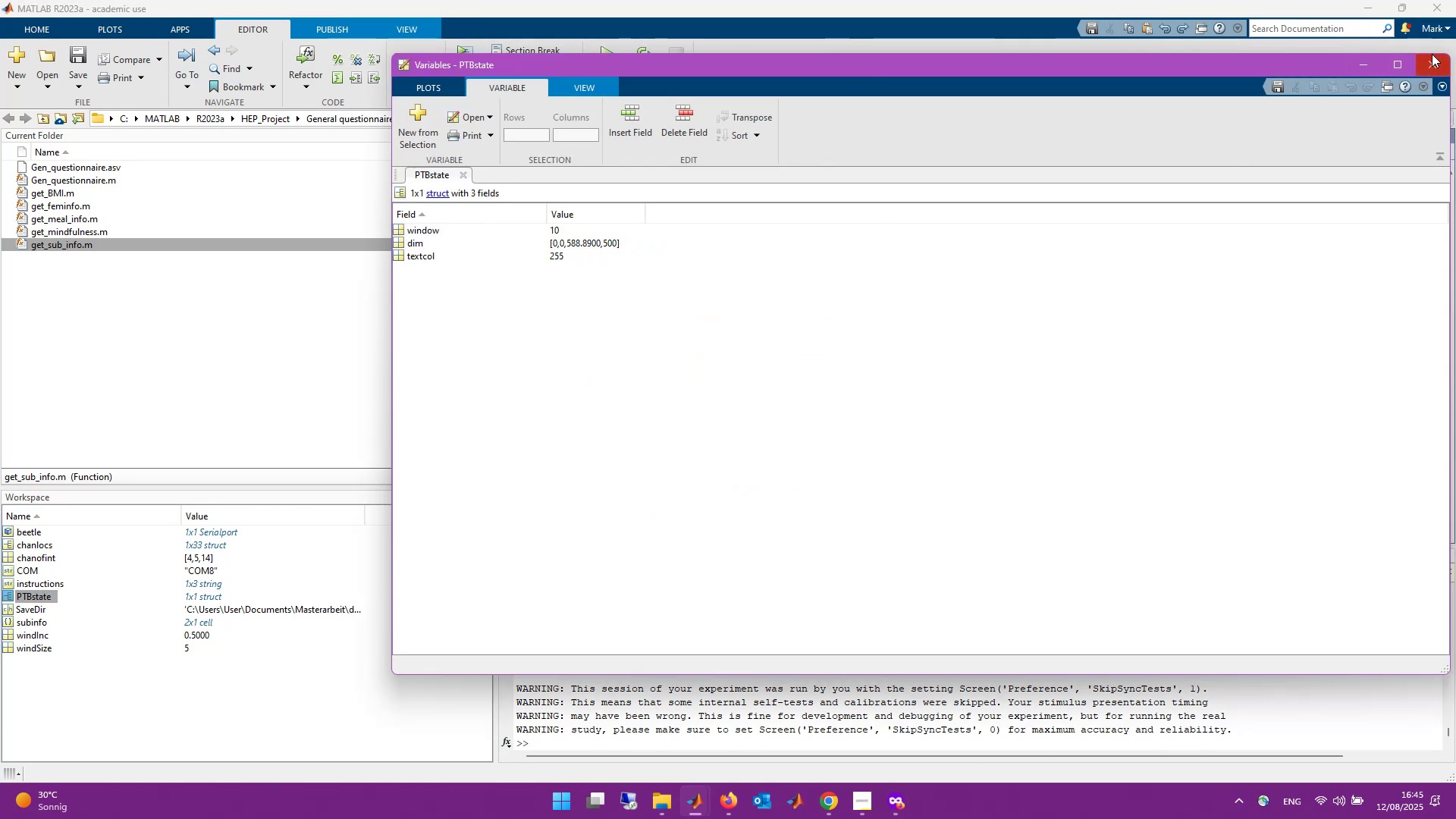 
left_click([1429, 62])
 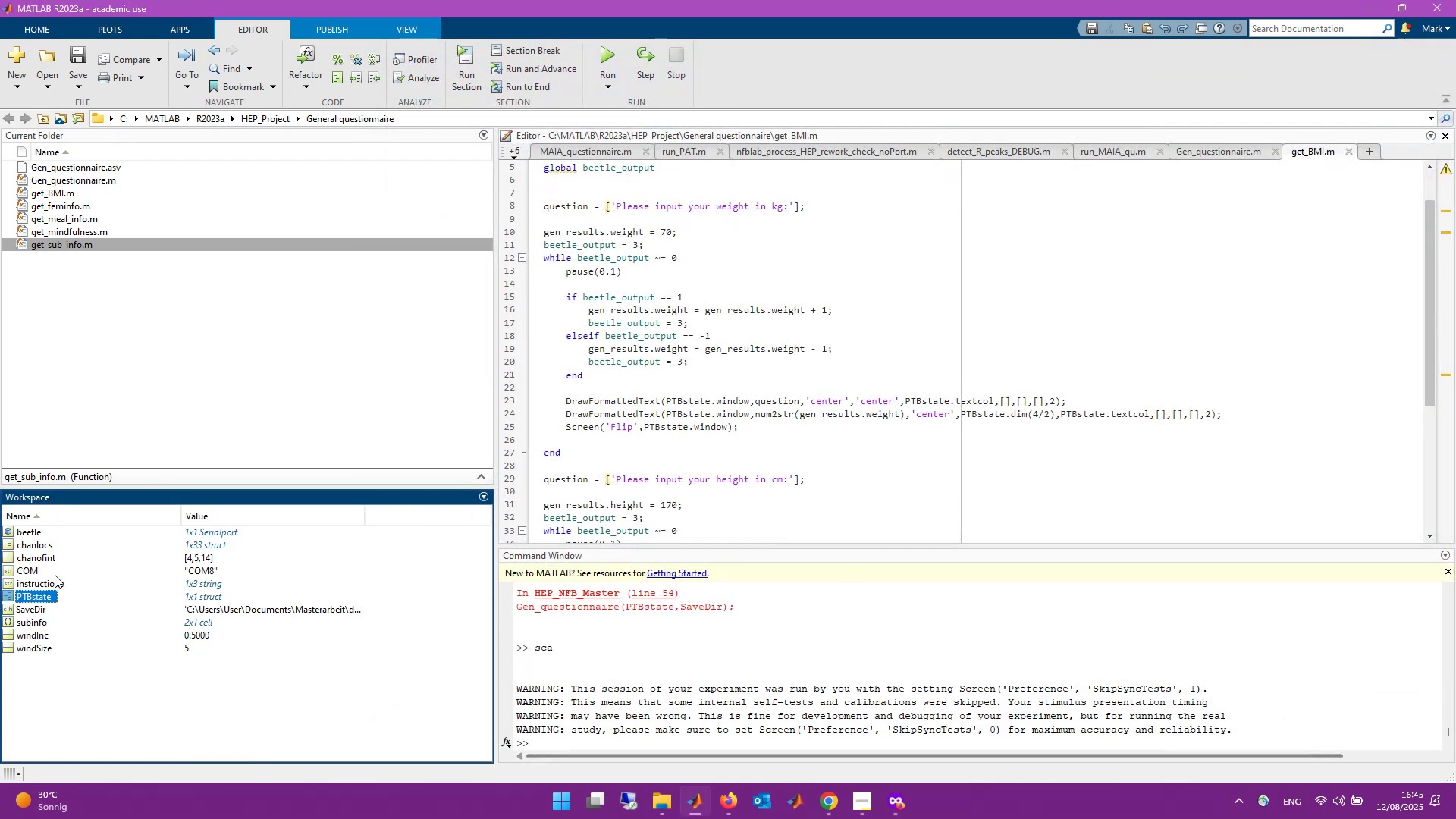 
double_click([45, 598])
 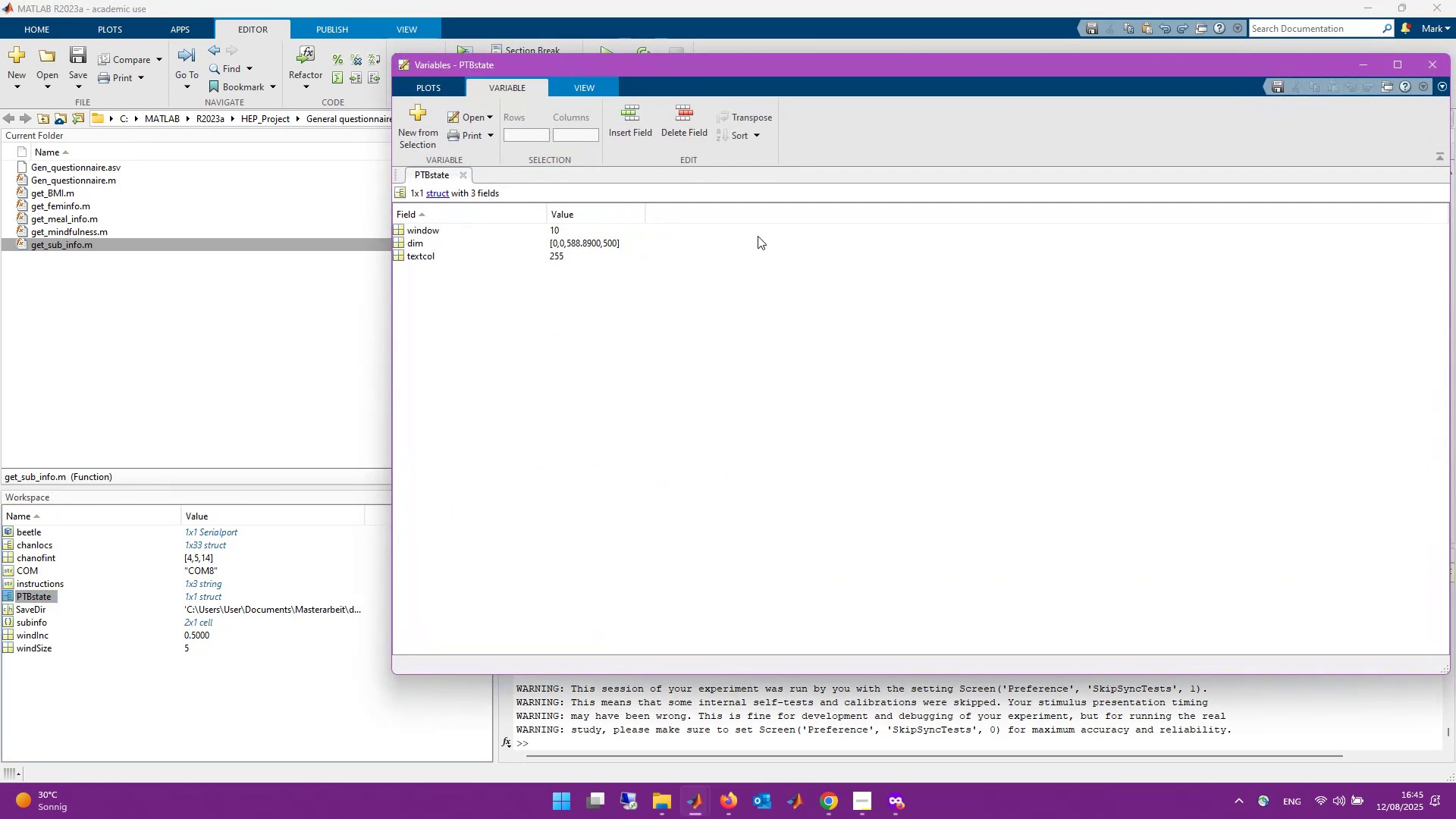 
left_click([1433, 68])
 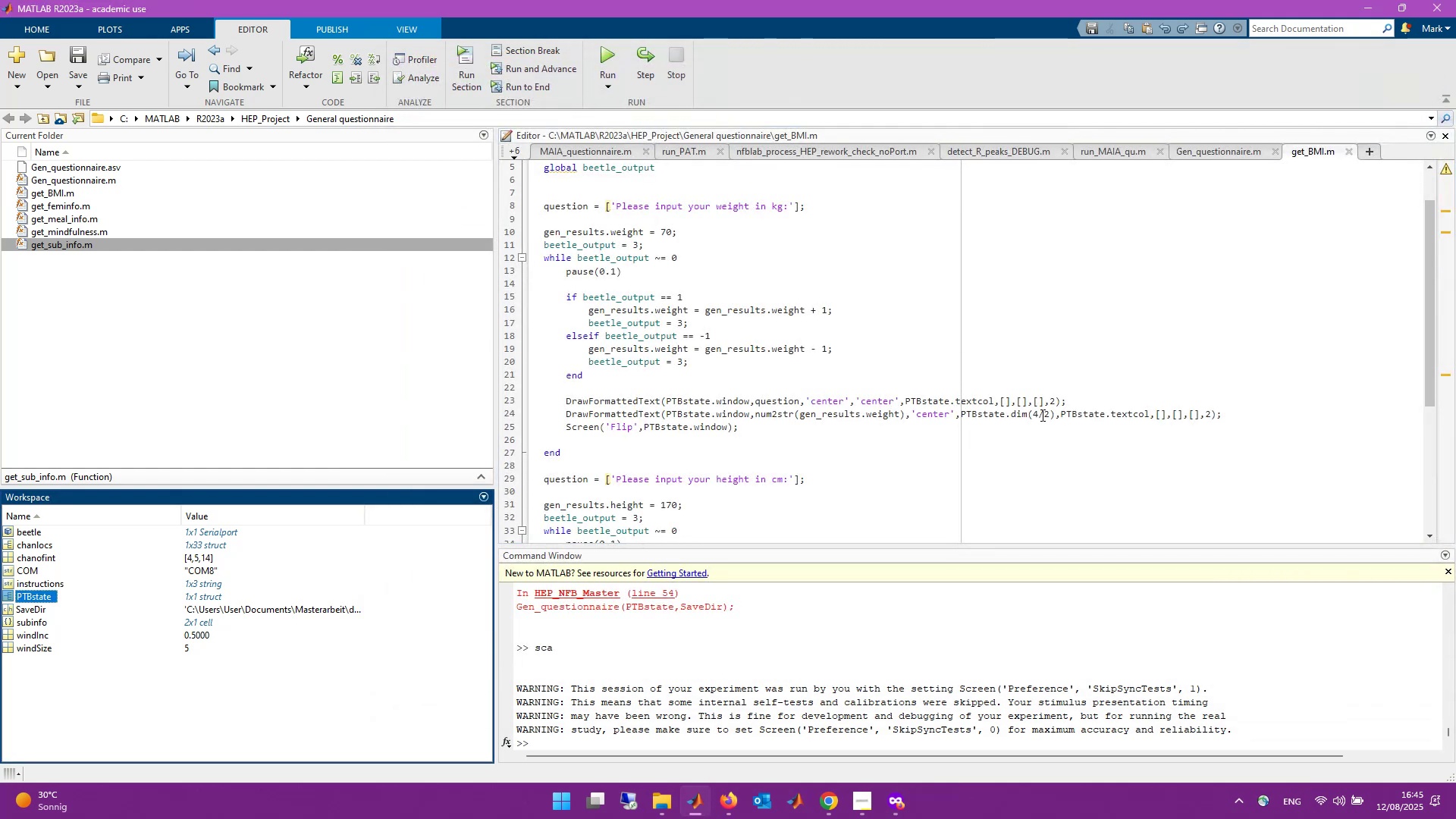 
left_click([1036, 416])
 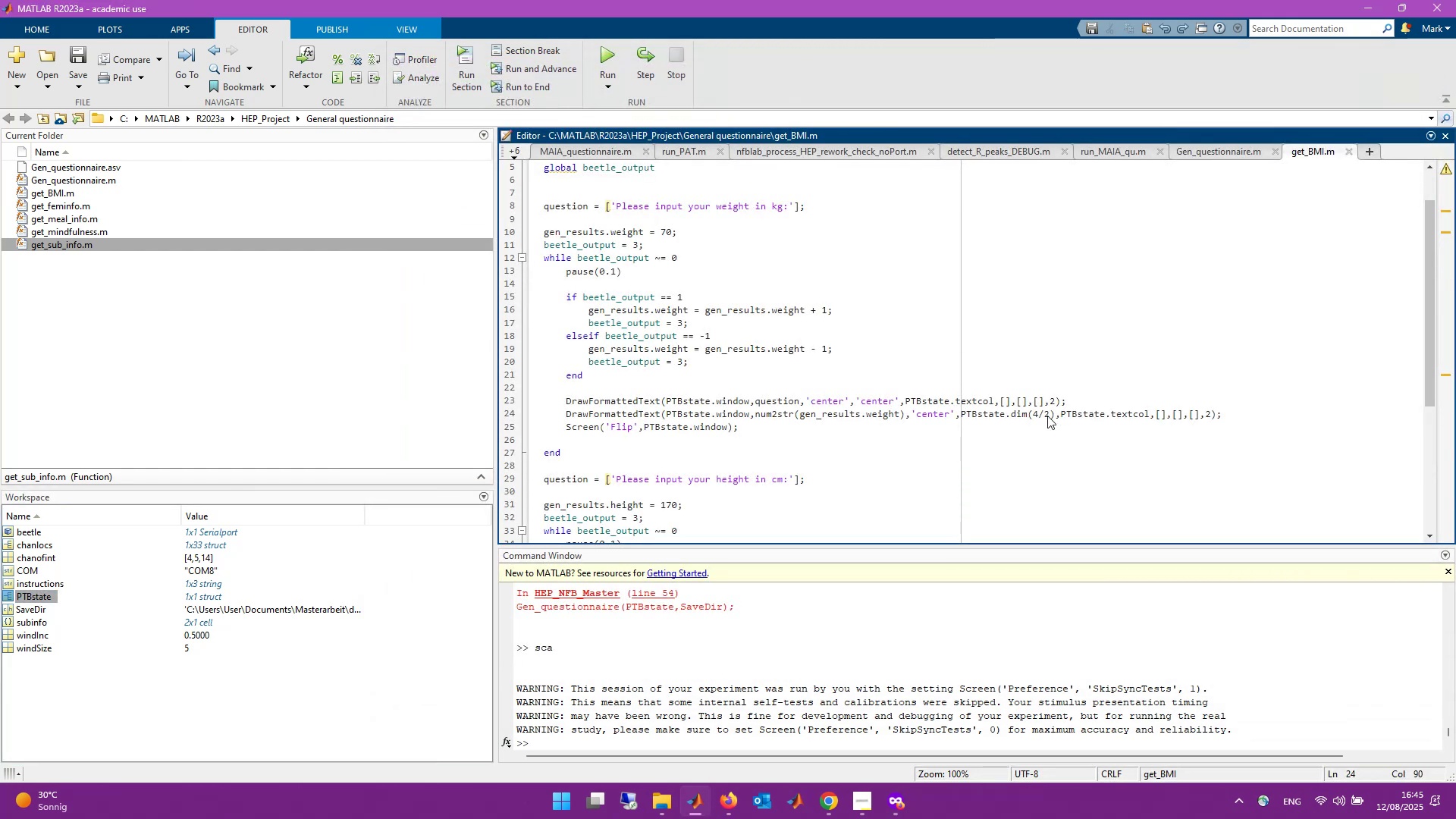 
key(Backspace)
 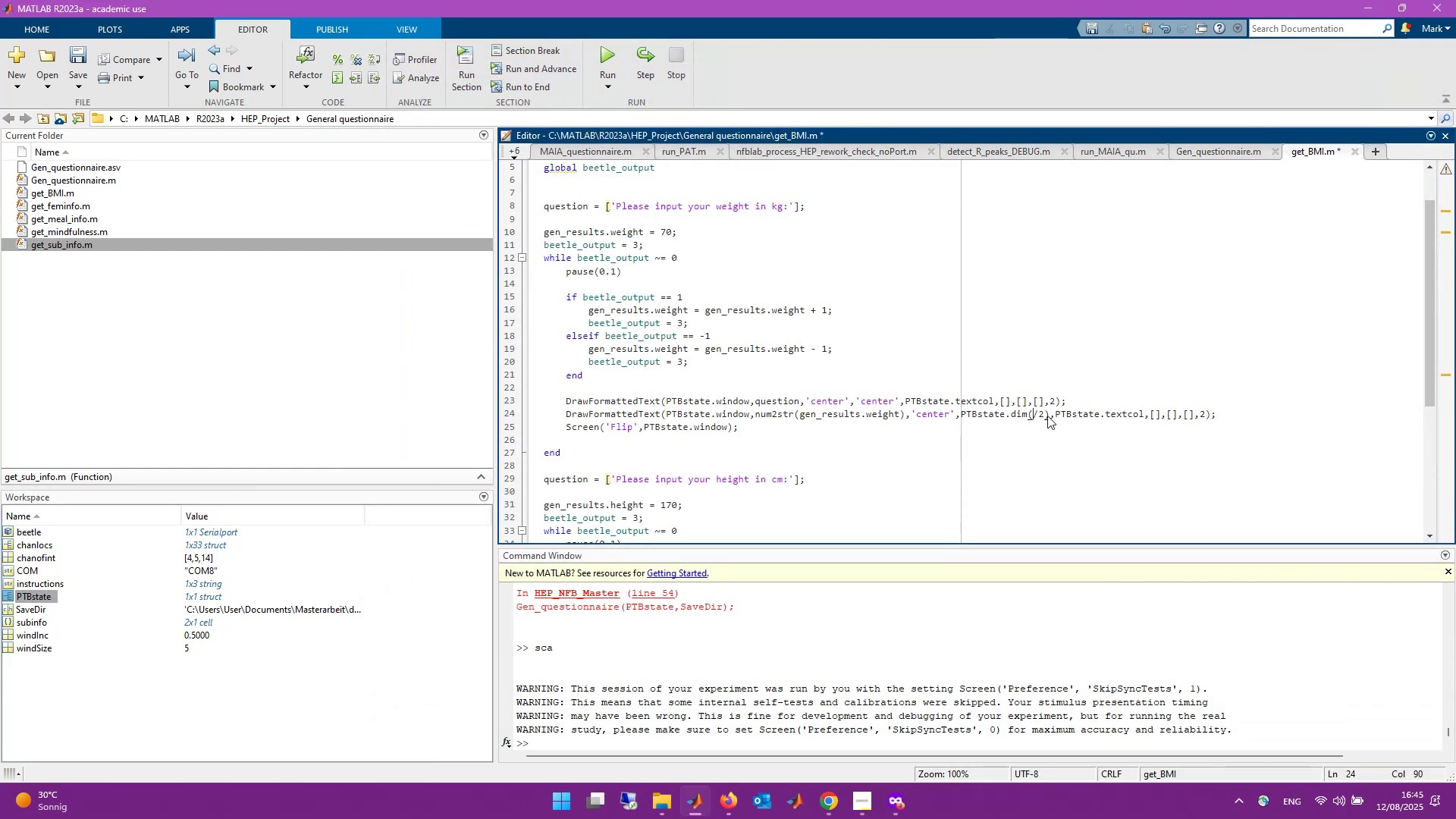 
key(3)
 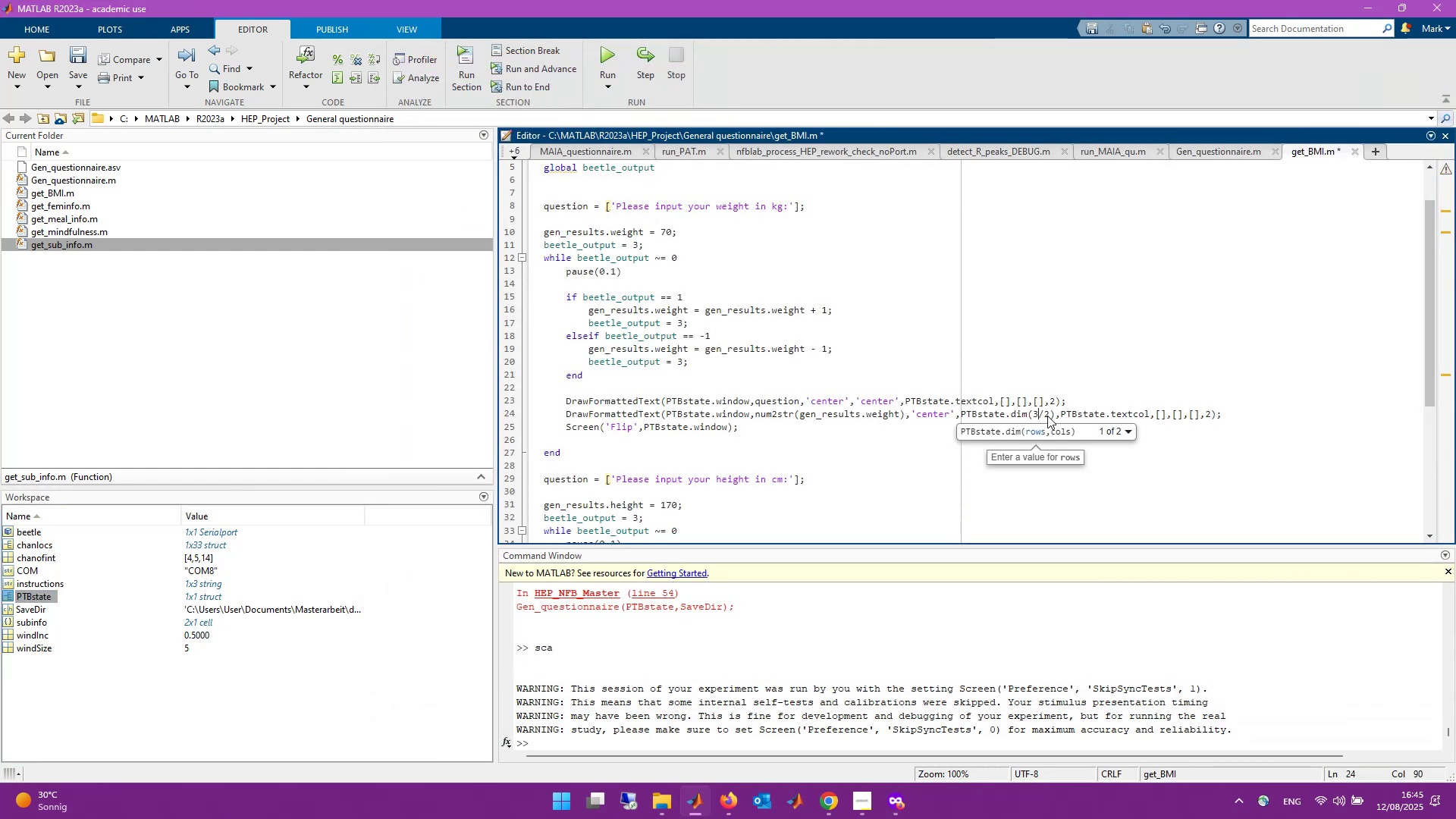 
key(ArrowRight)
 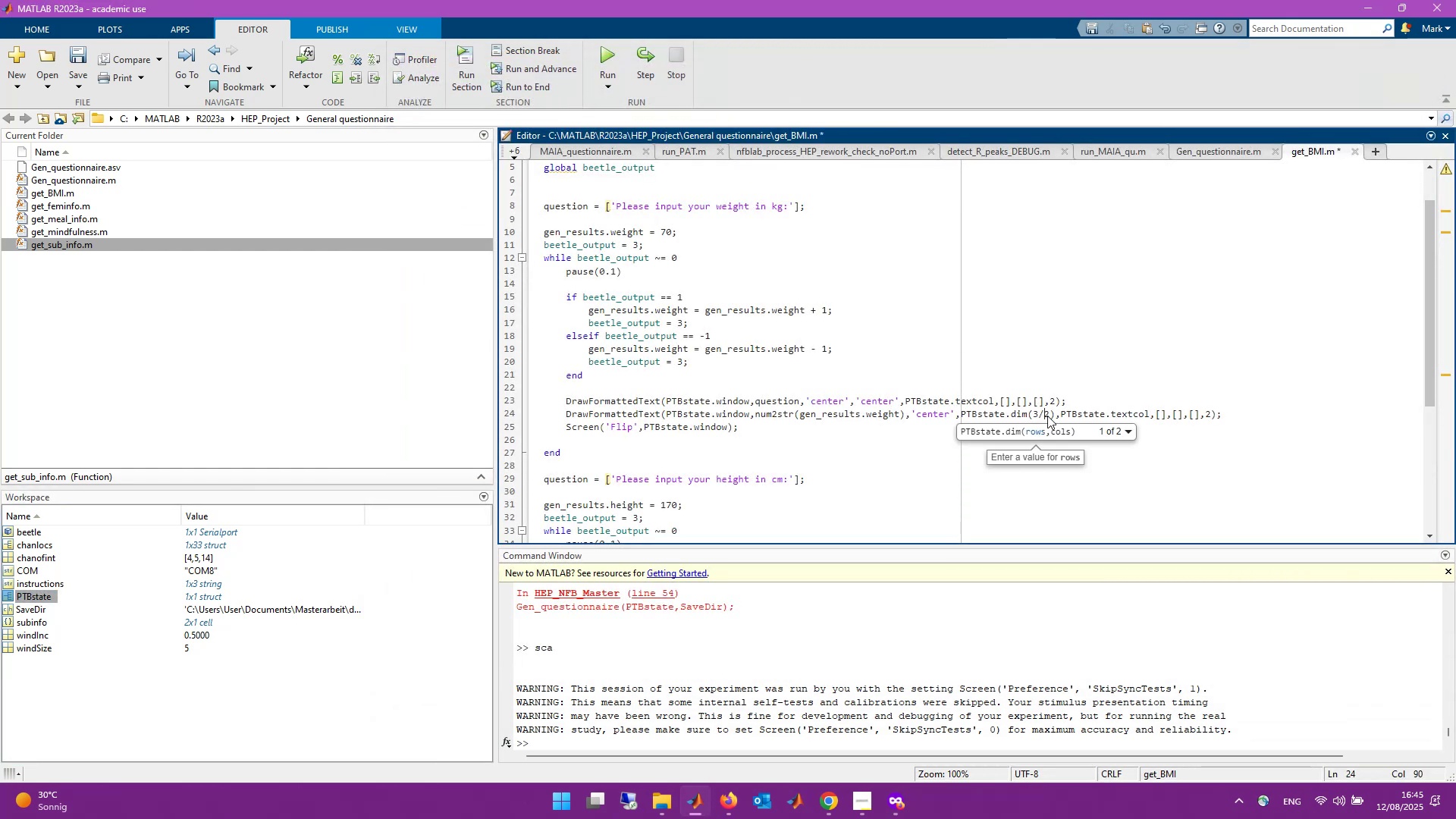 
key(ArrowRight)
 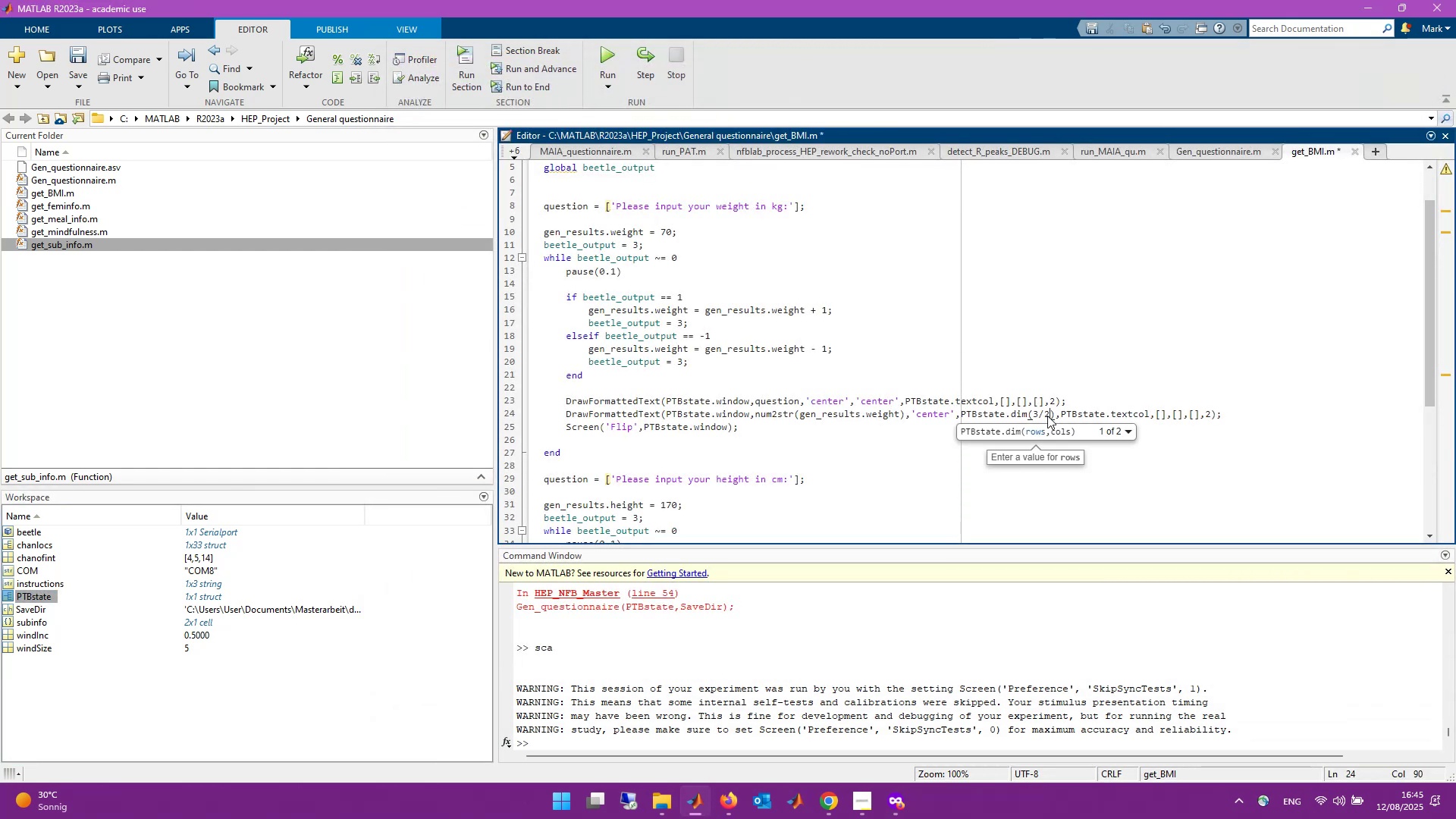 
key(ArrowRight)
 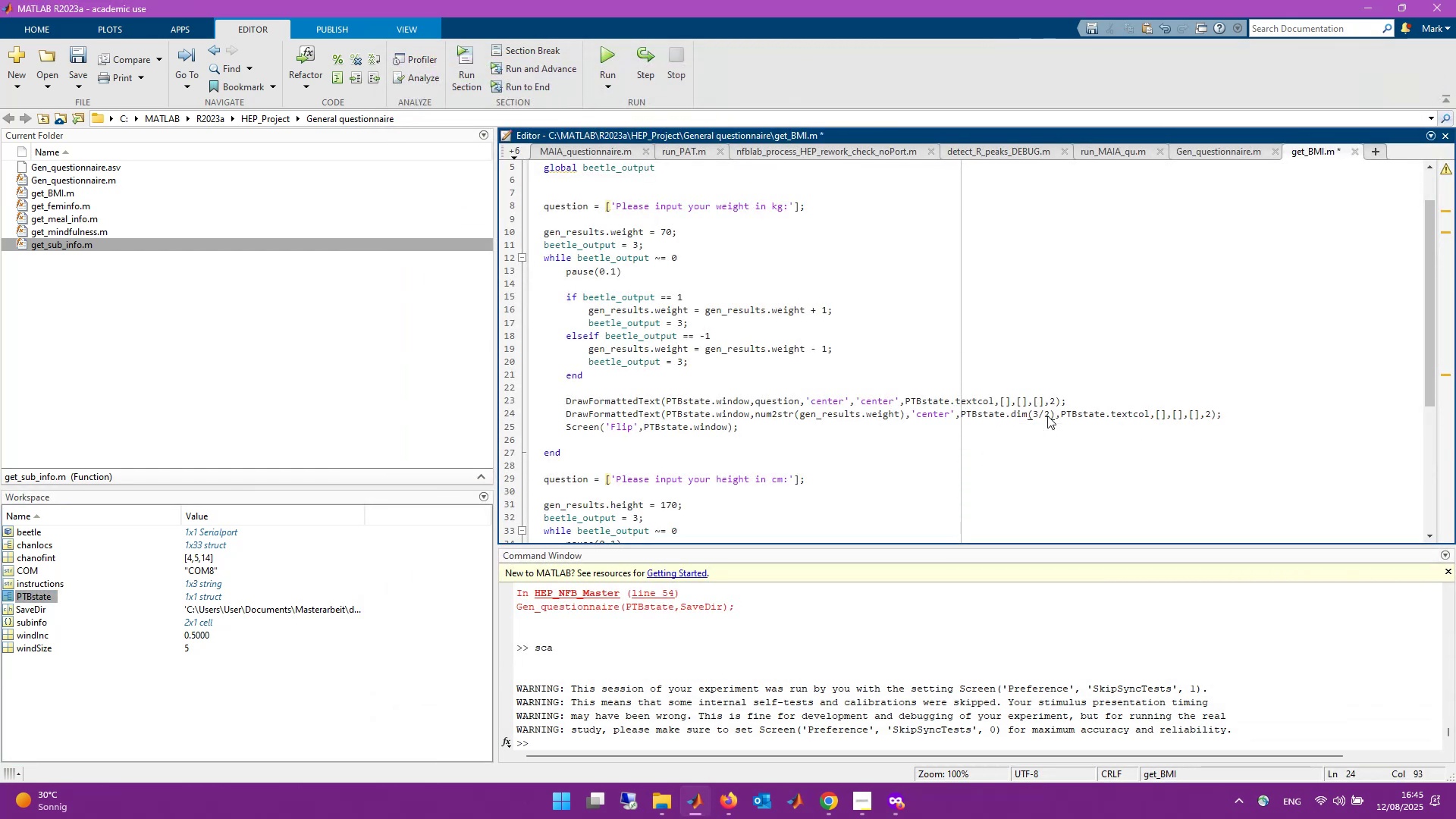 
type(+20)
 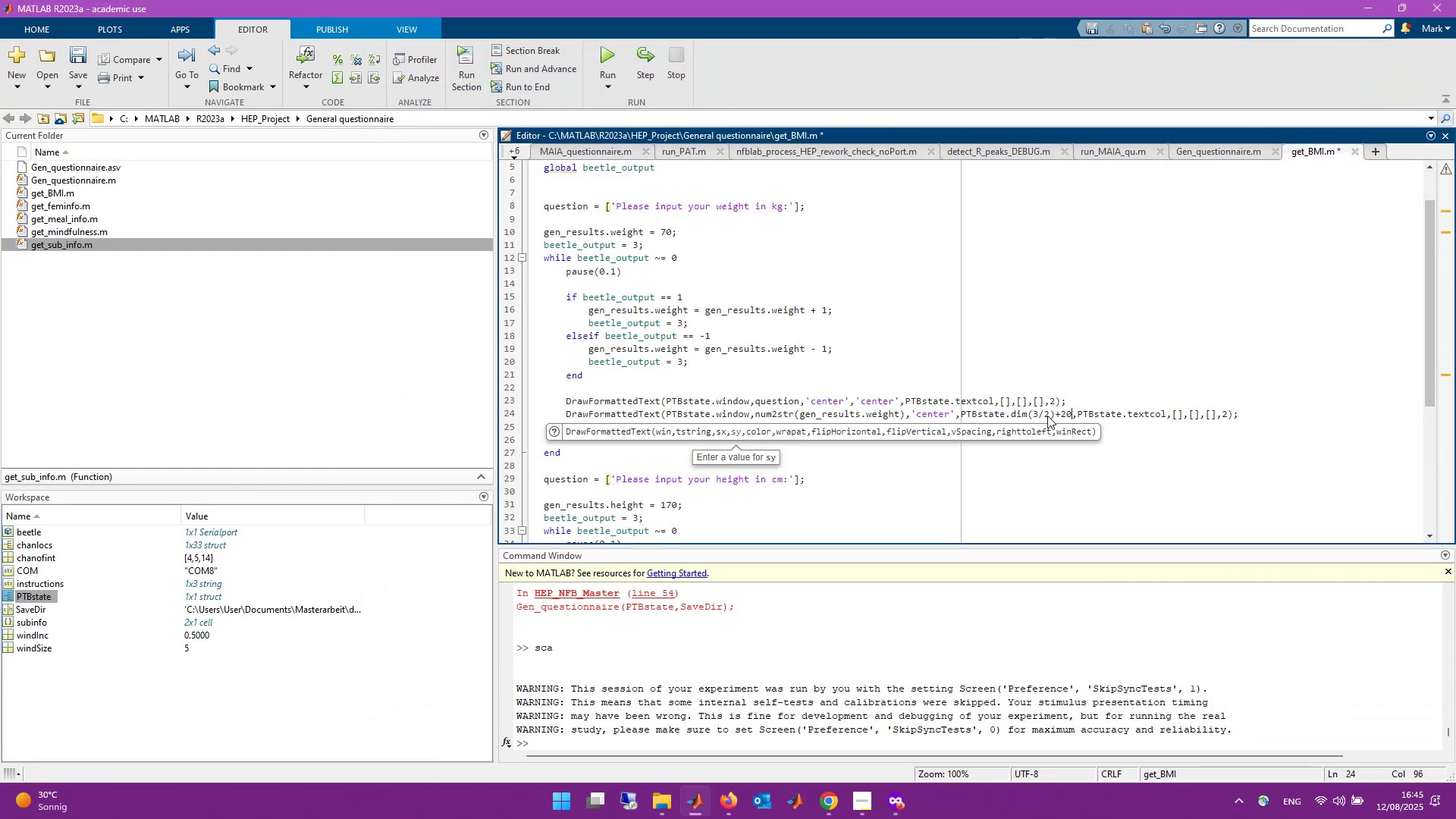 
key(Control+S)
 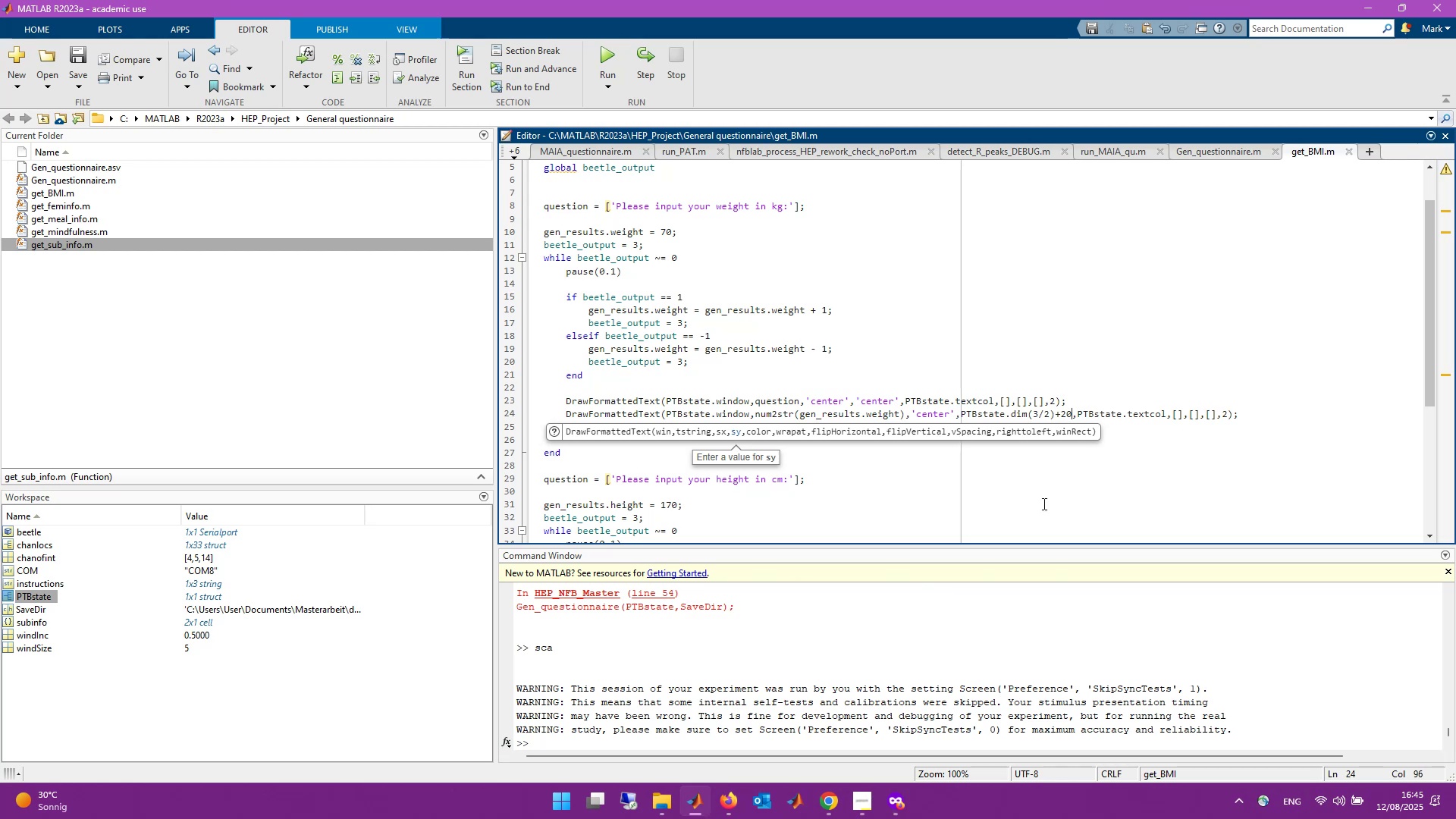 
left_click([1222, 693])
 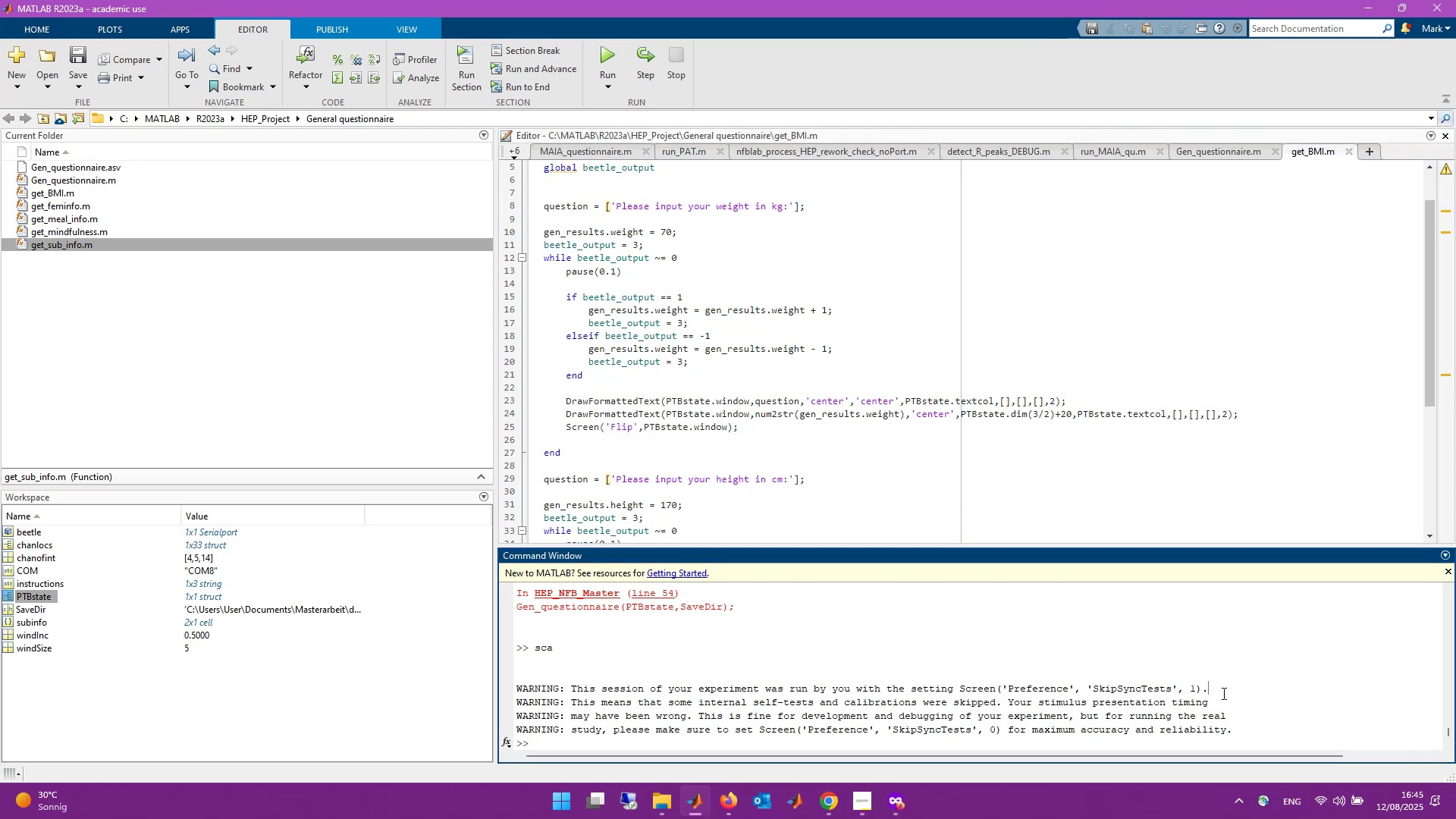 
key(ArrowUp)
 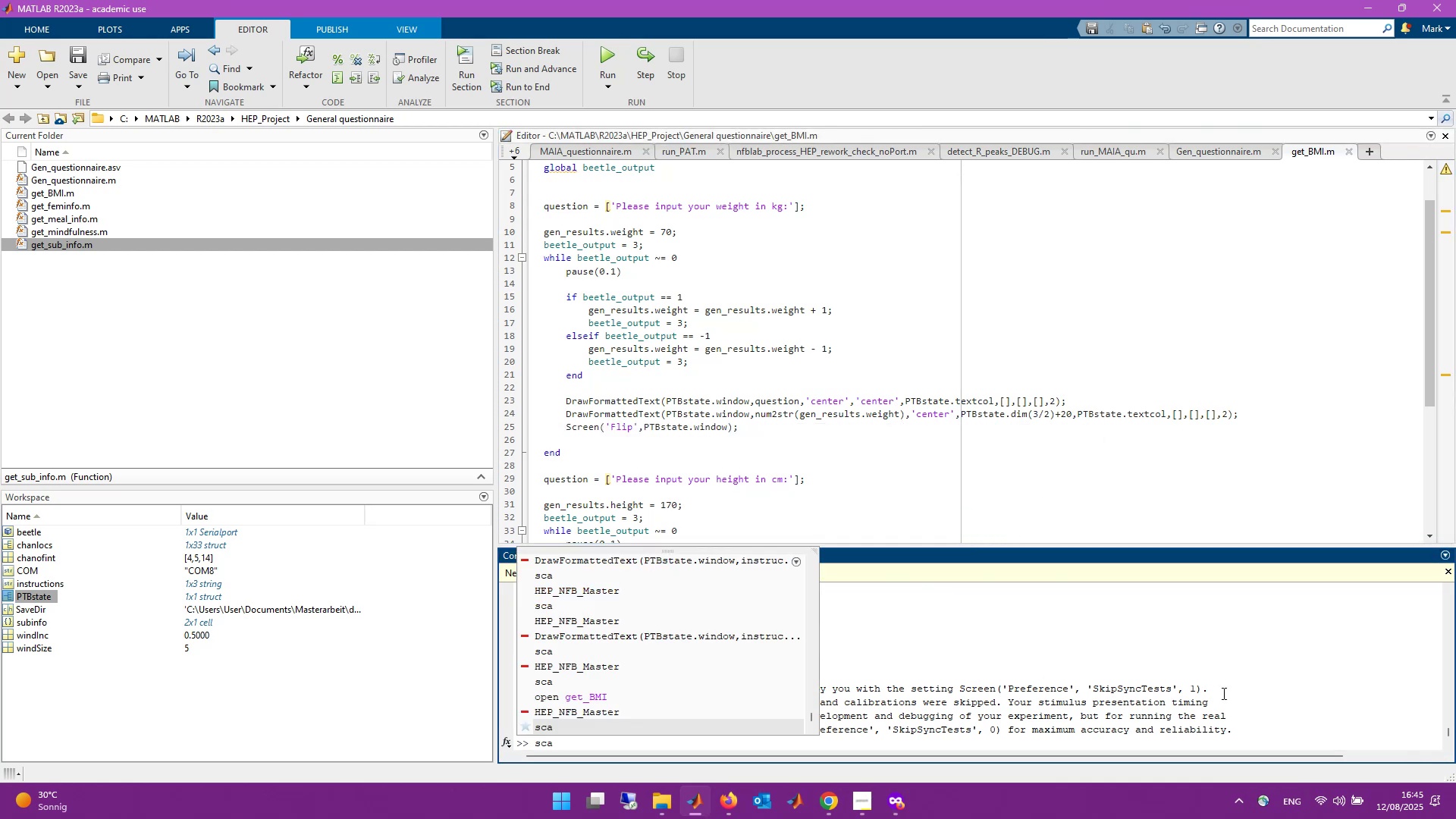 
key(ArrowUp)
 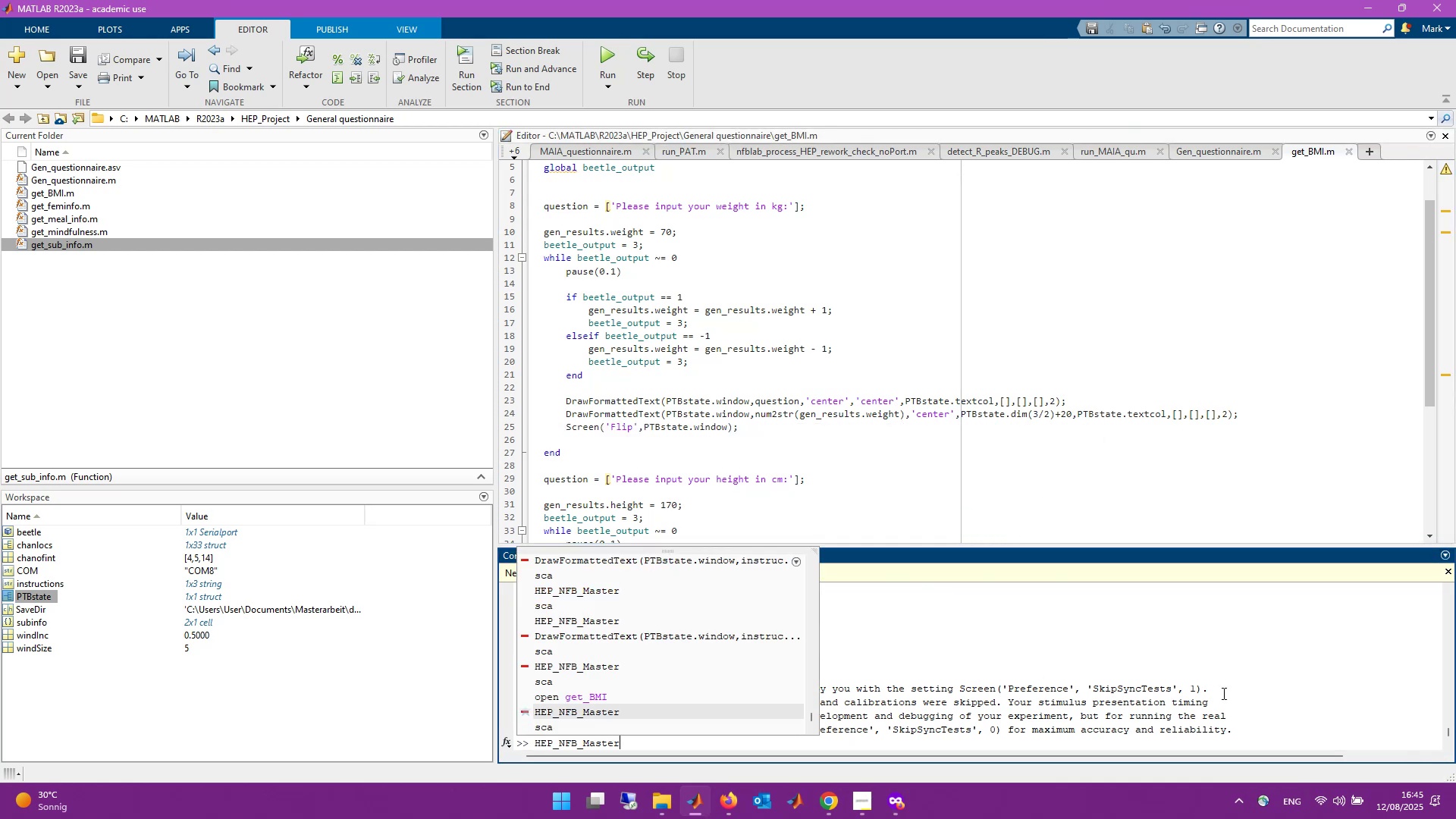 
key(Enter)
 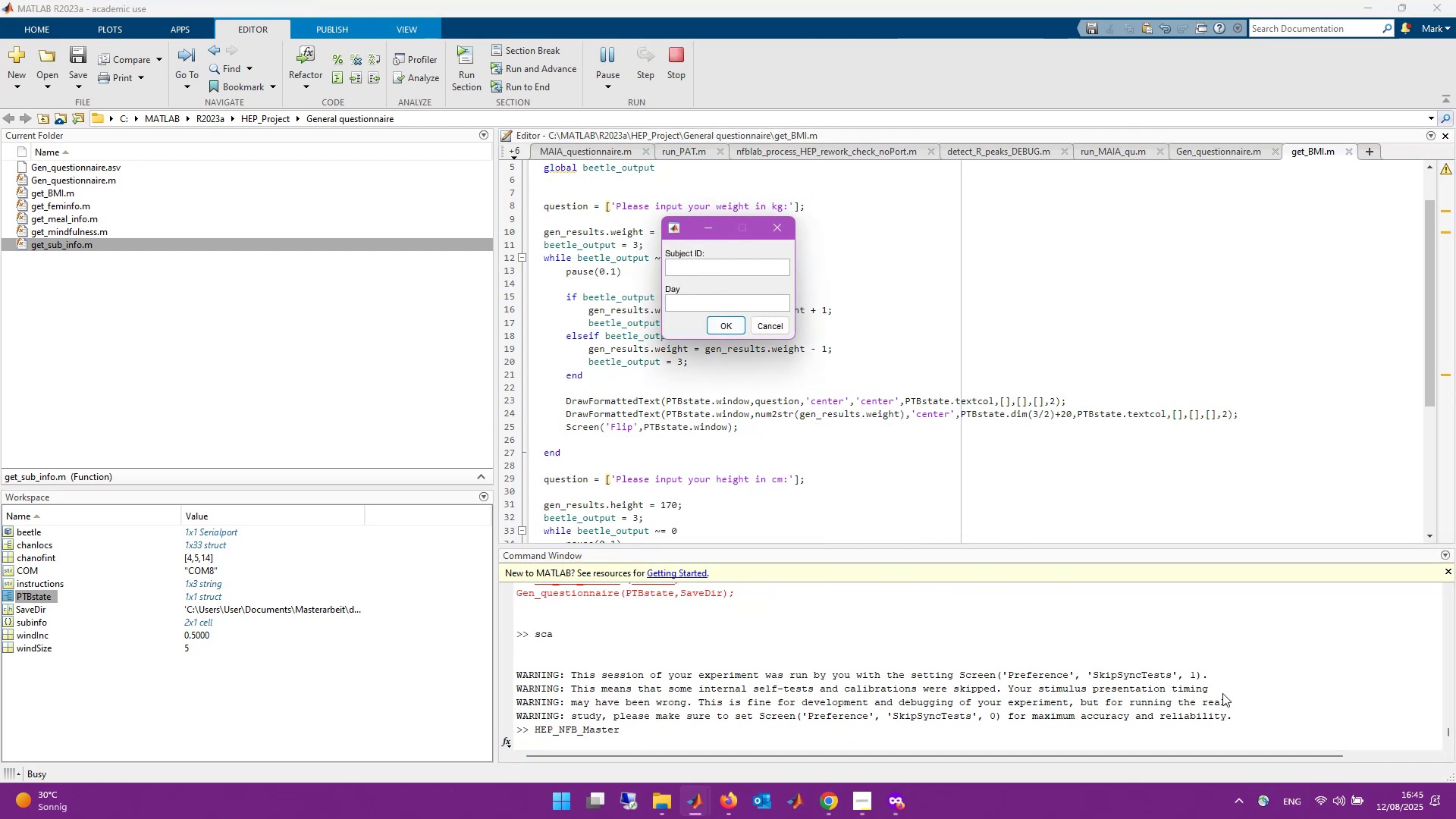 
key(Numpad1)
 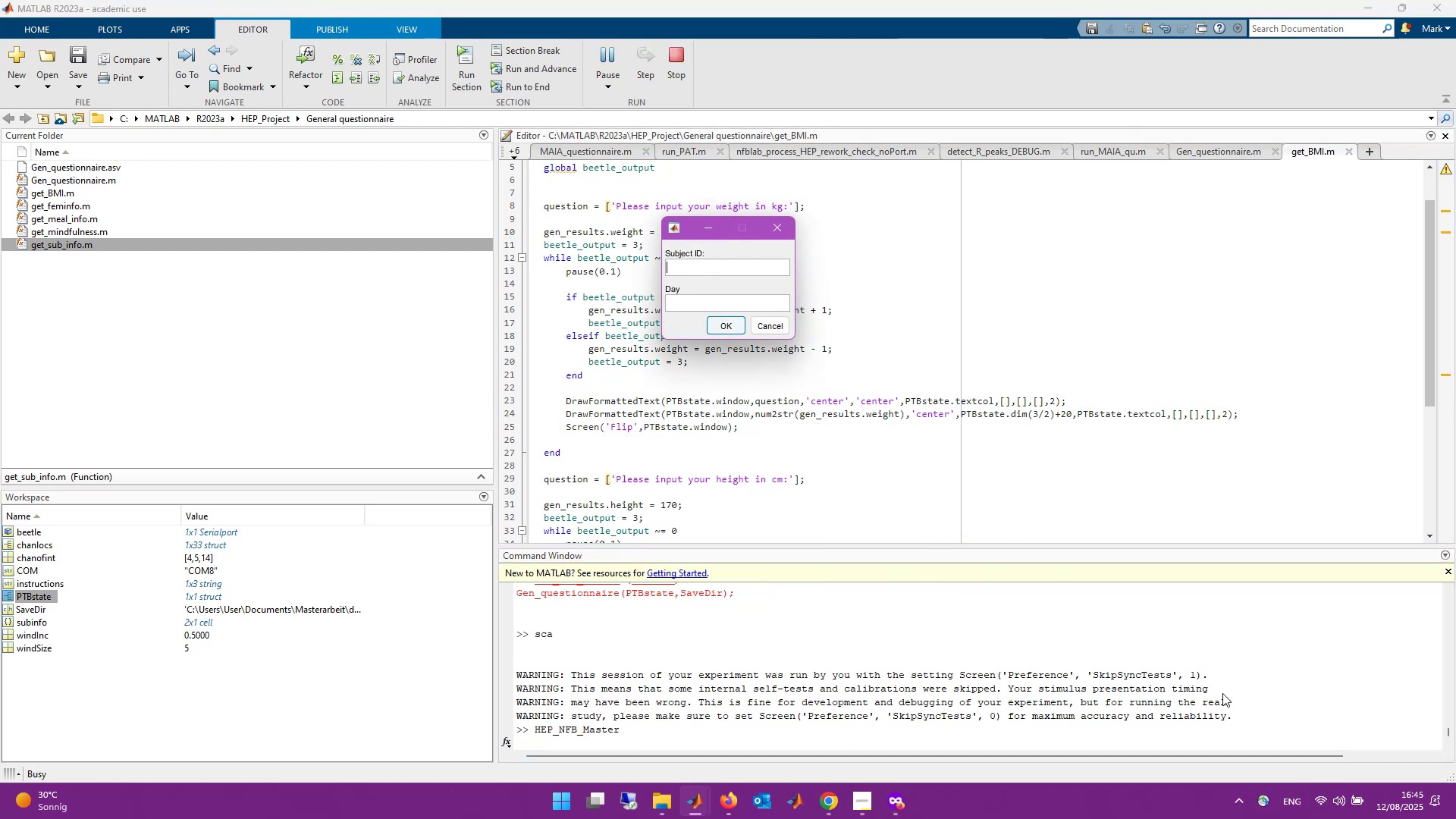 
key(Tab)
 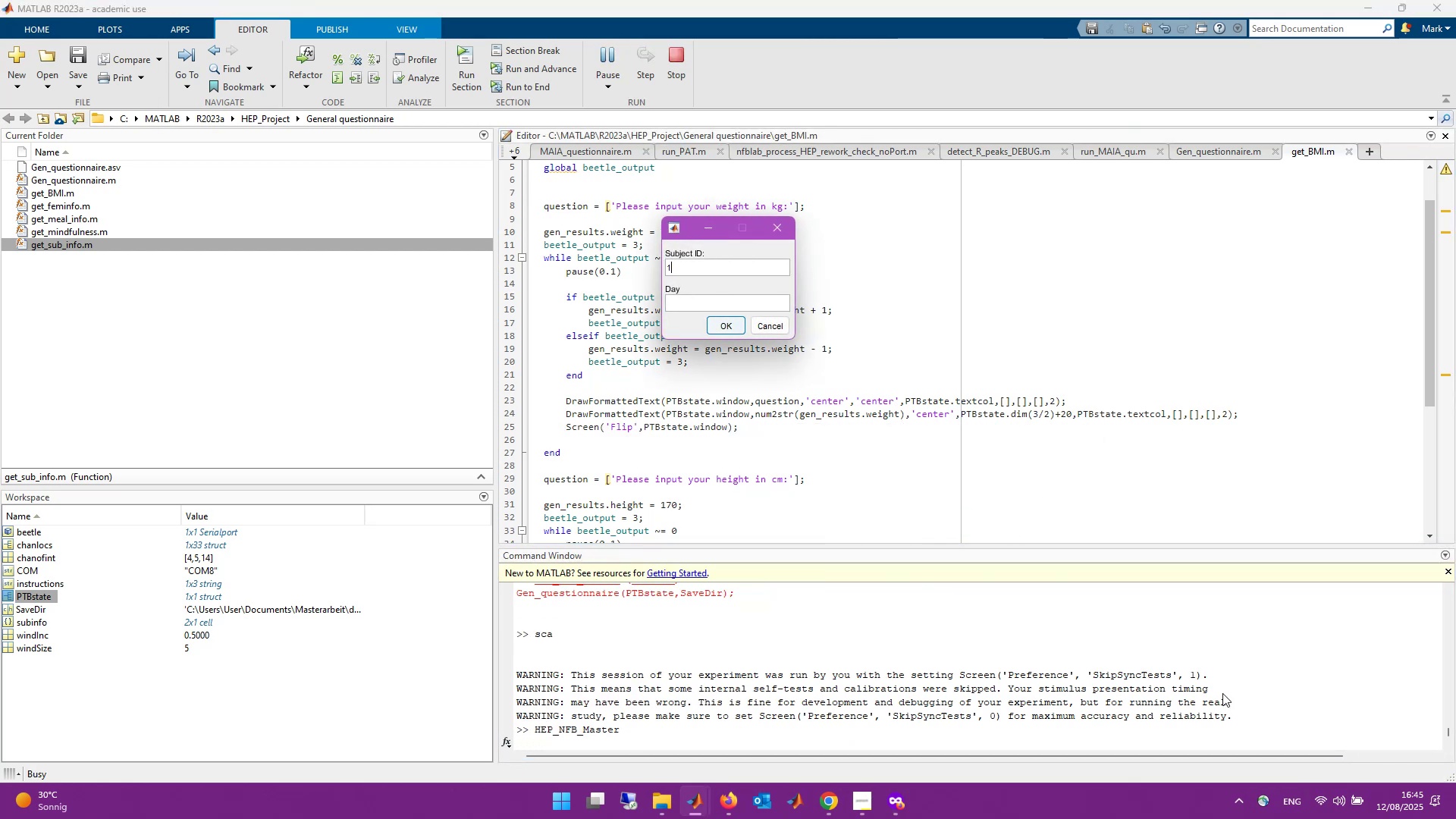 
key(Numpad1)
 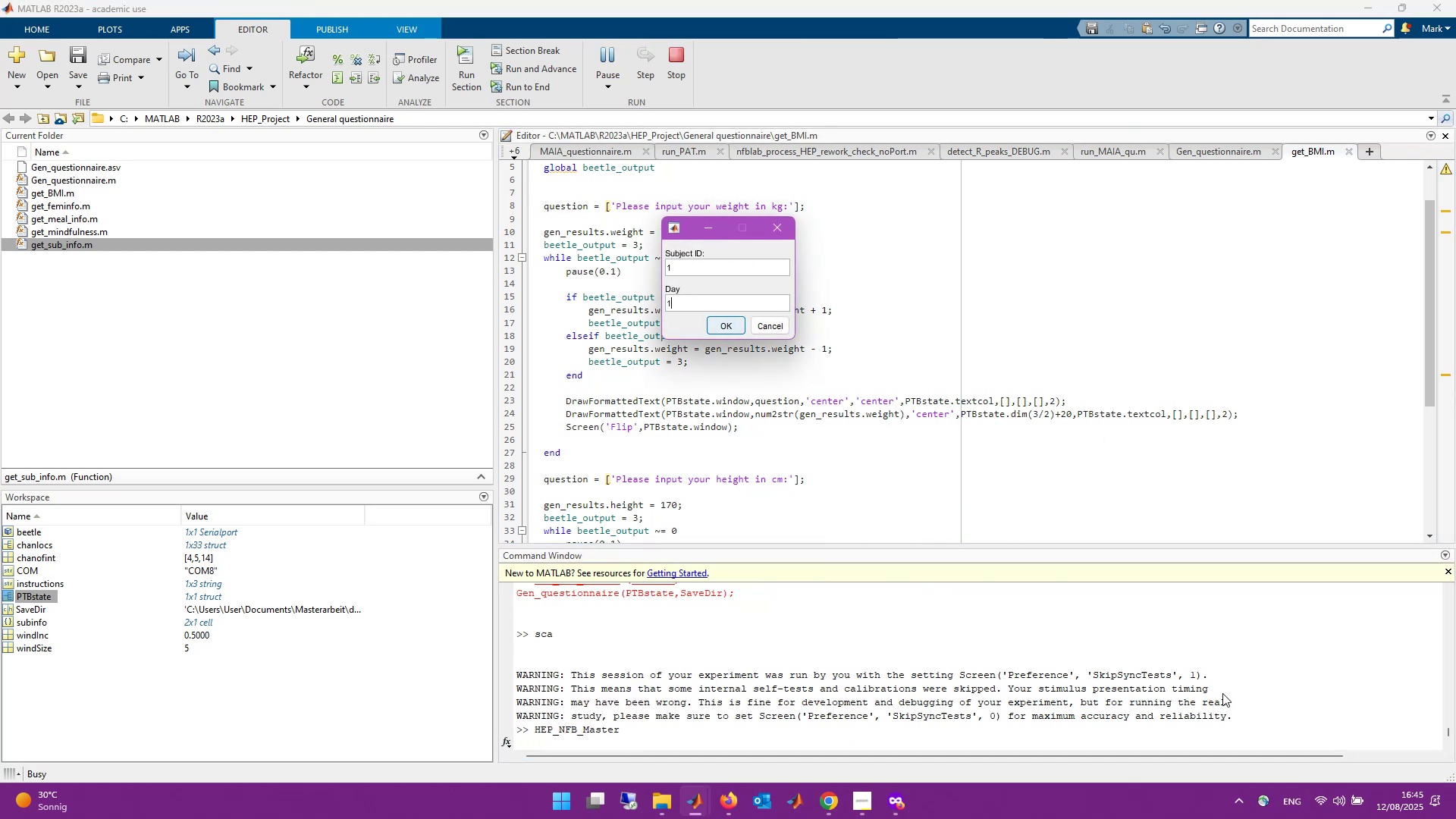 
key(Enter)
 